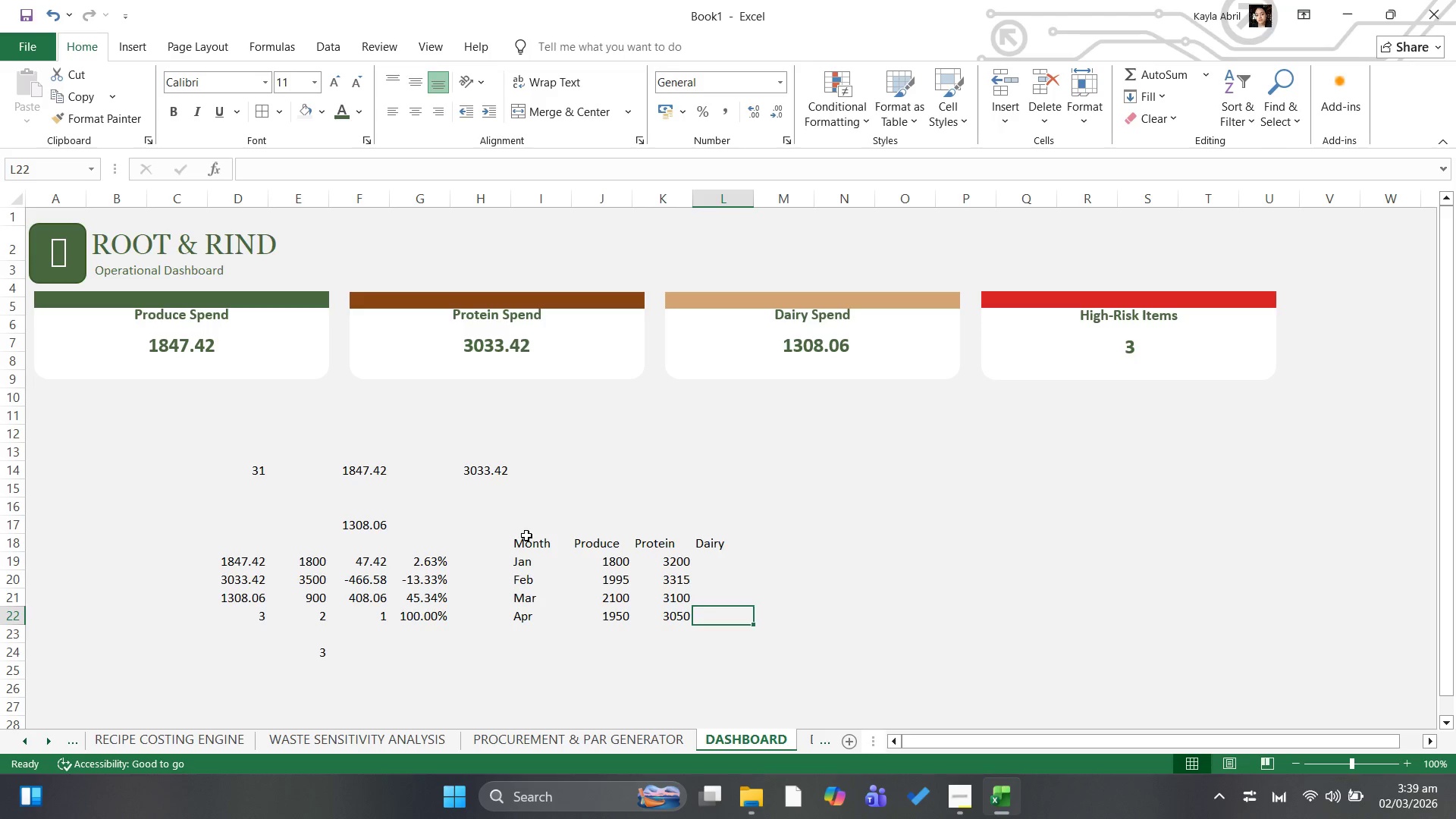 
key(ArrowUp)
 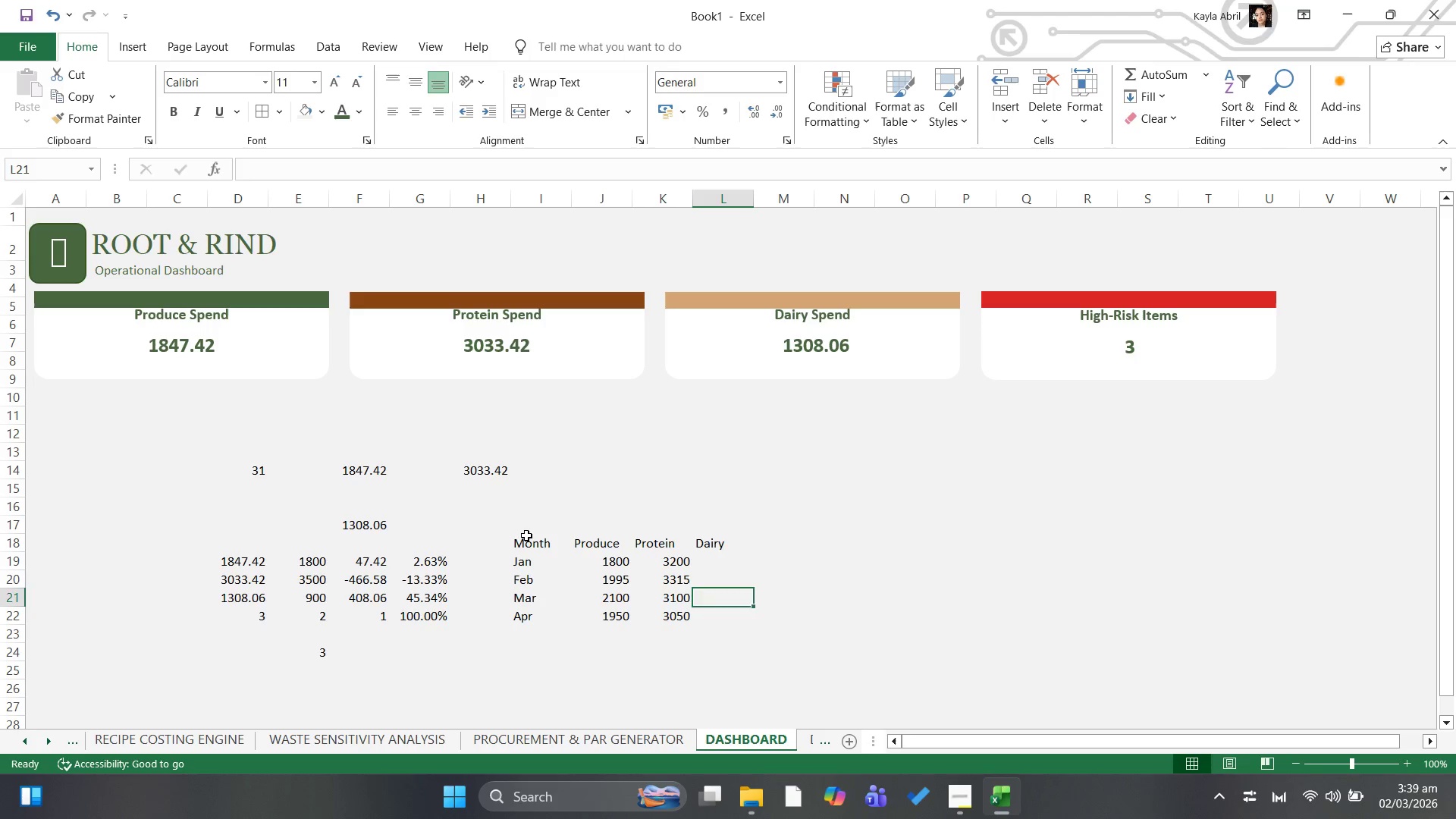 
key(ArrowUp)
 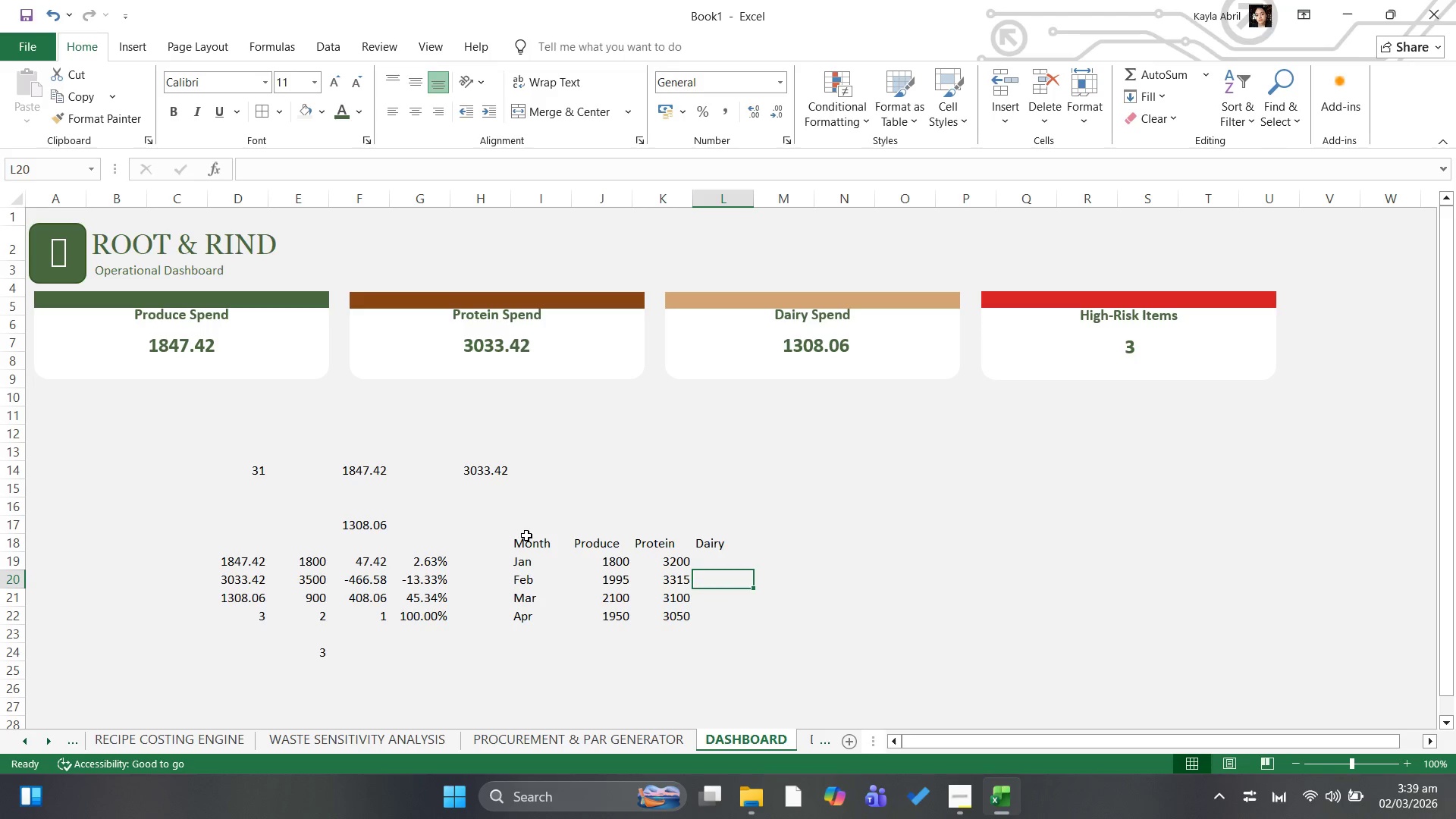 
key(ArrowUp)
 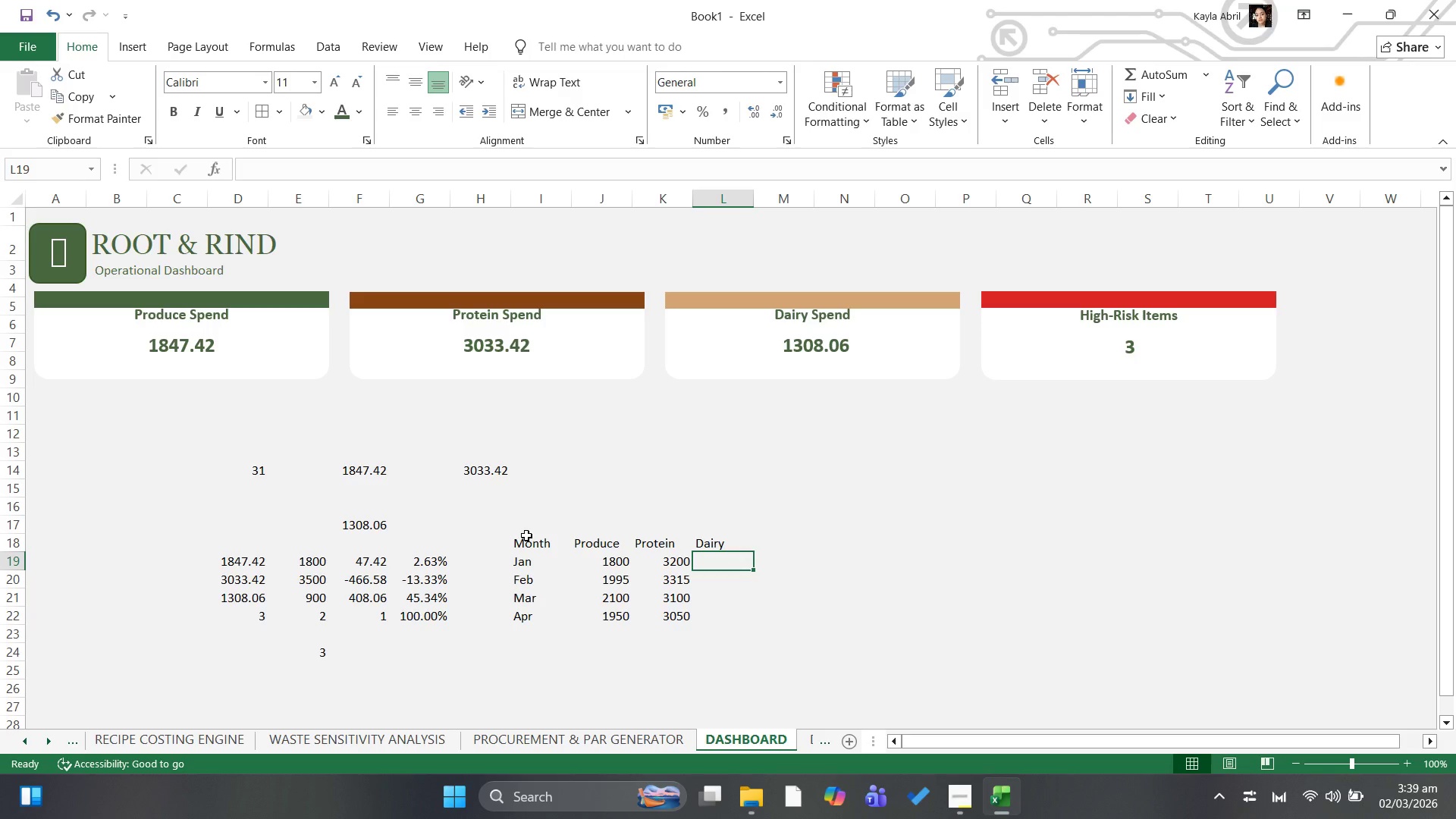 
type(850)
 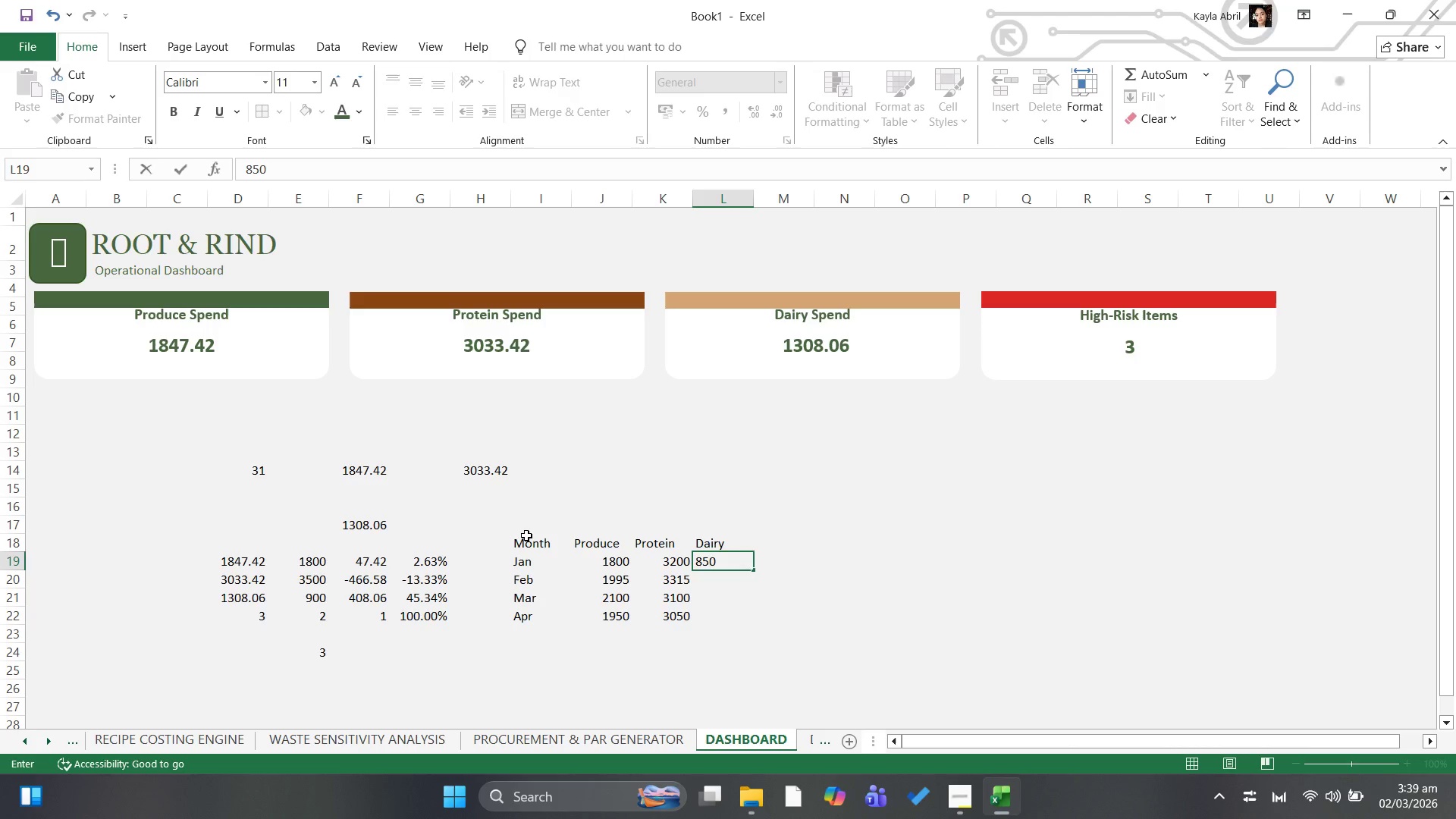 
key(ArrowDown)
 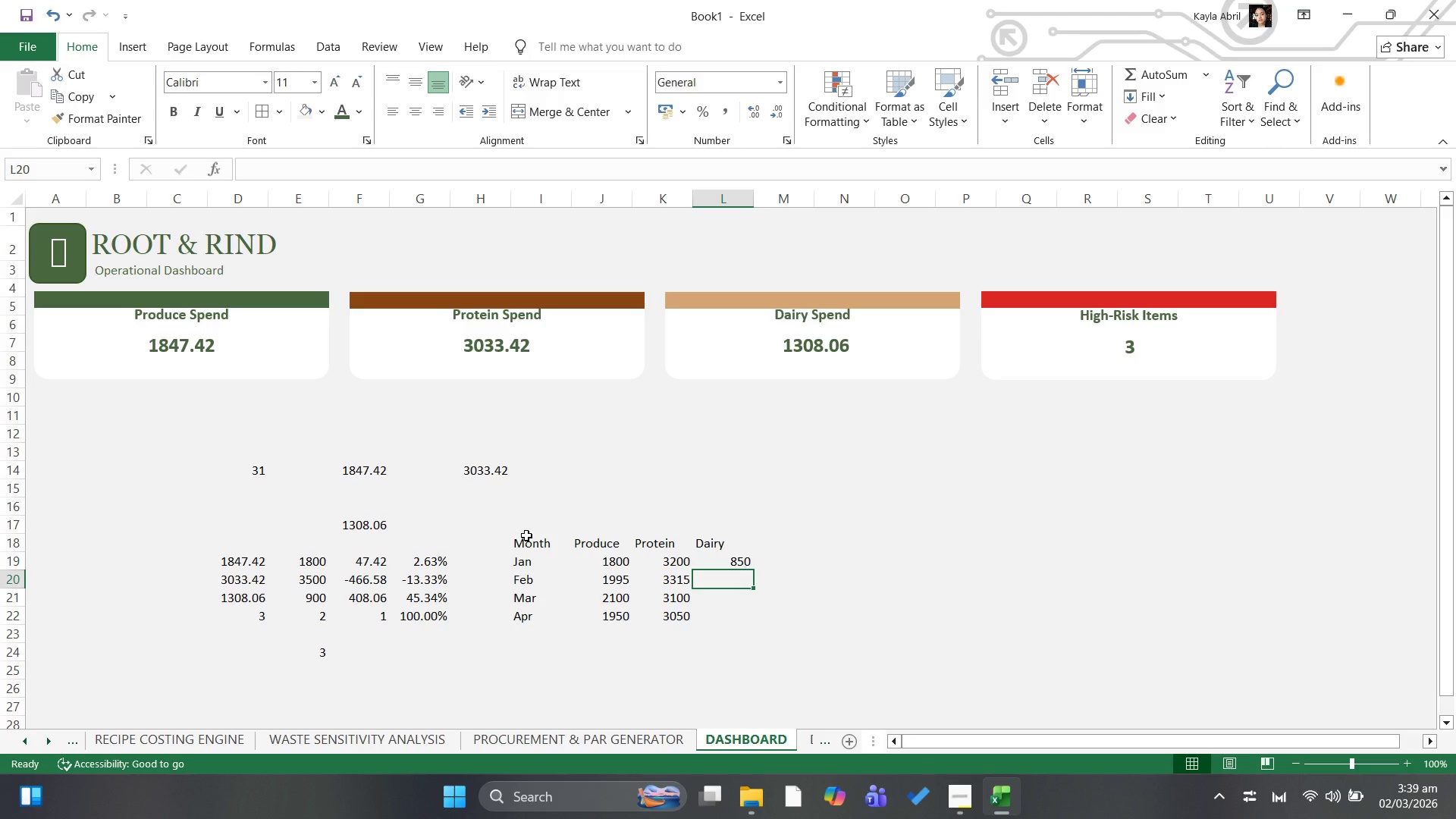 
type(978)
 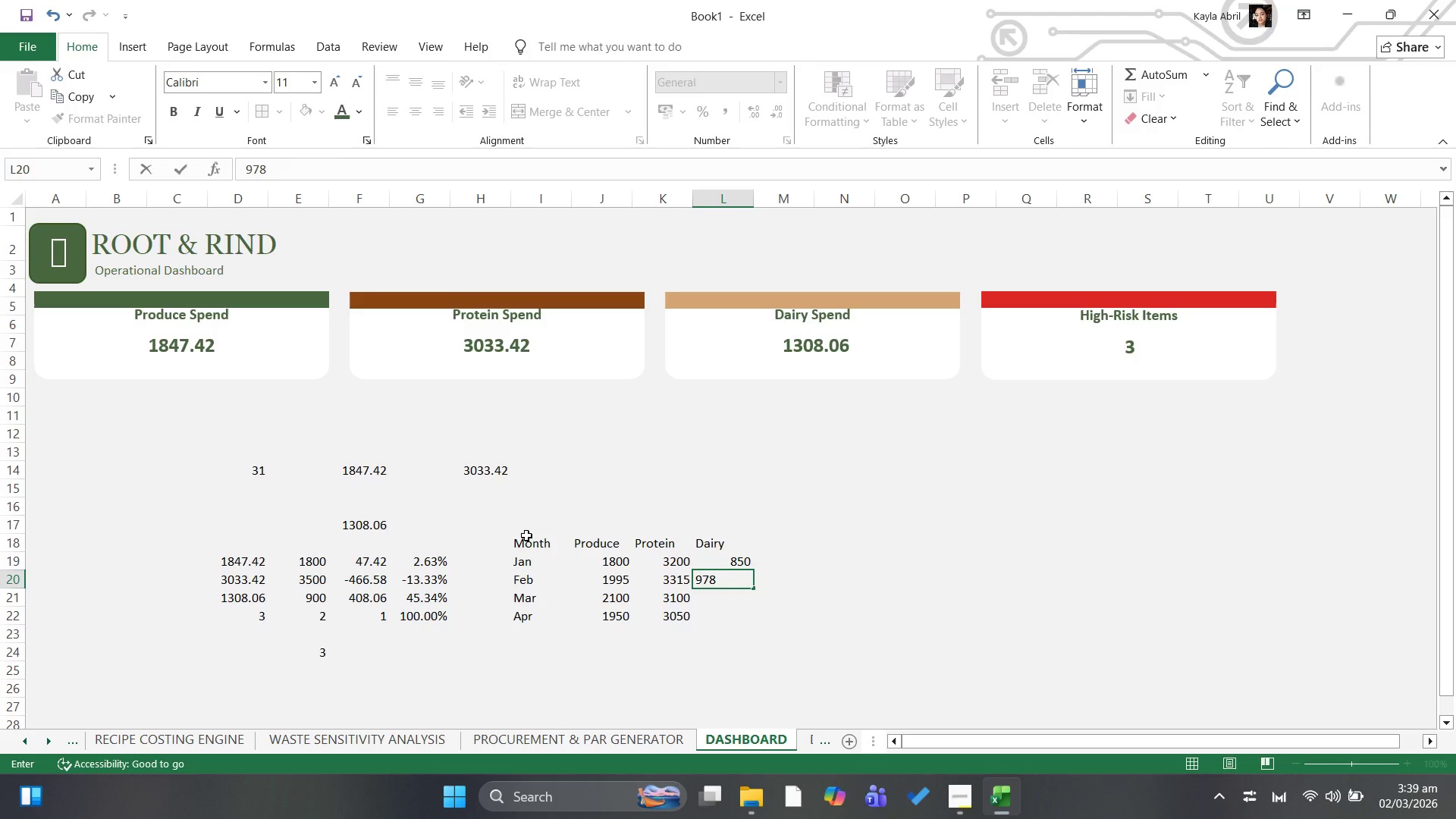 
key(ArrowDown)
 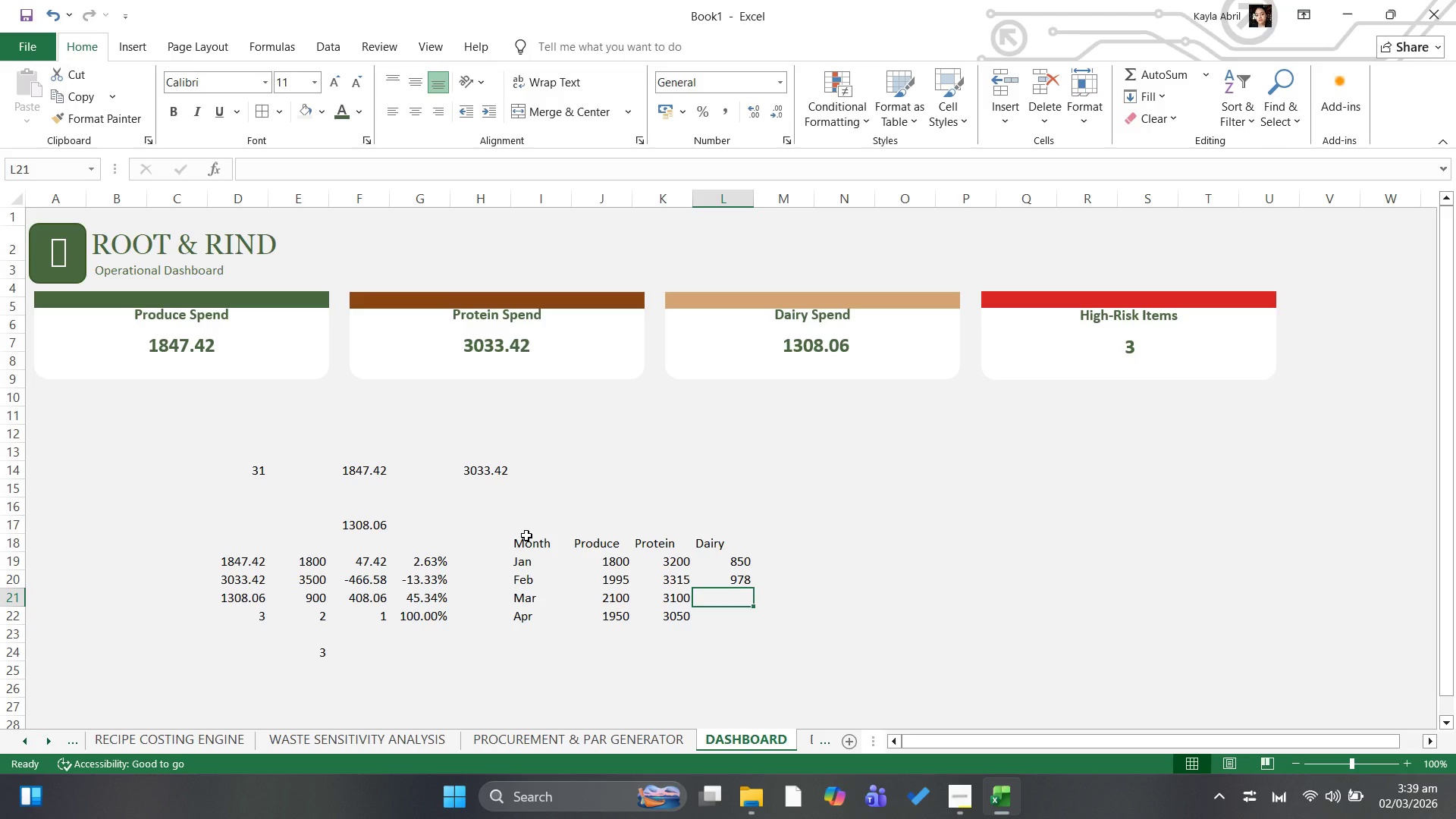 
type(1020)
 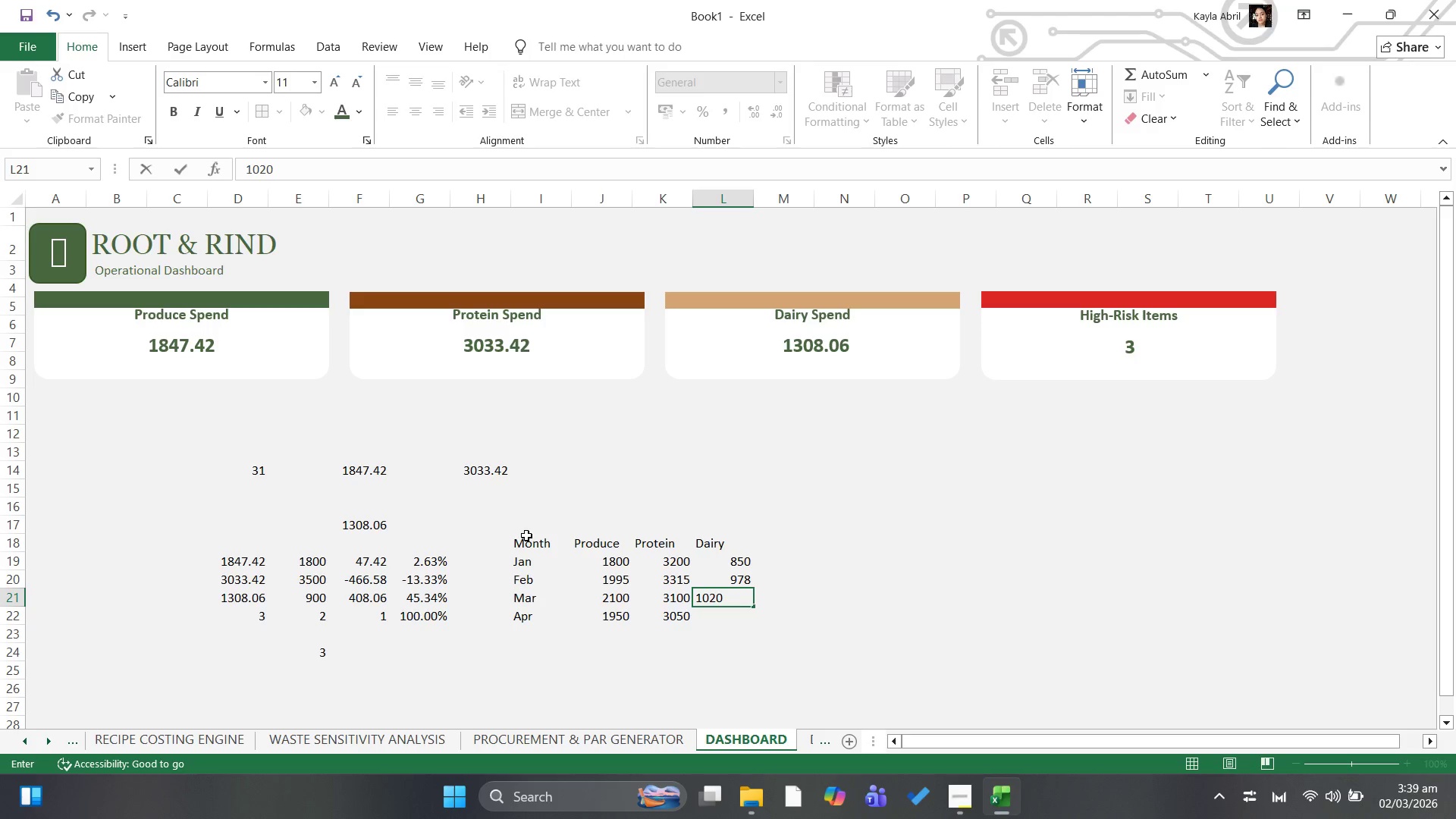 
key(ArrowDown)
 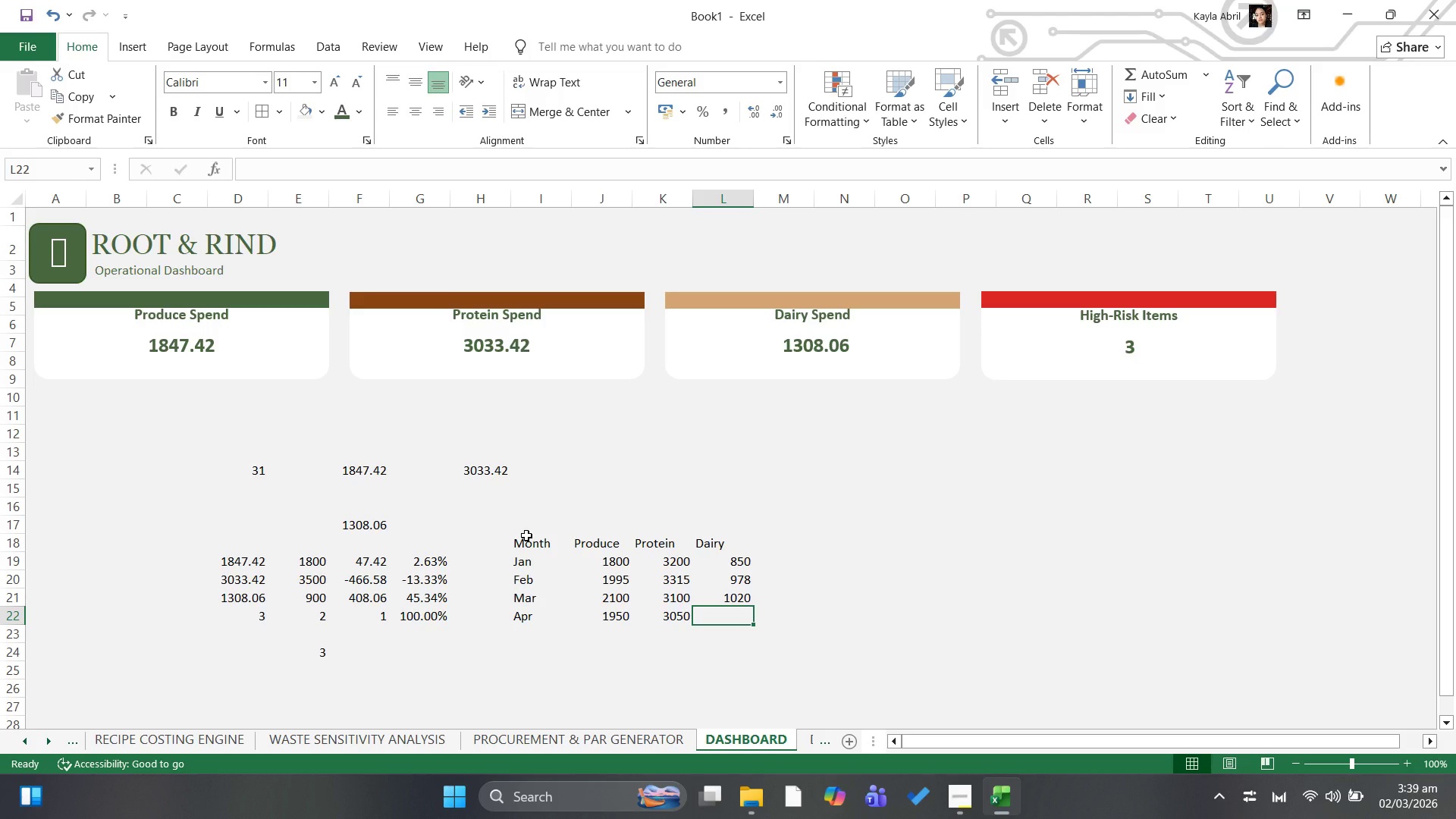 
type(950)
 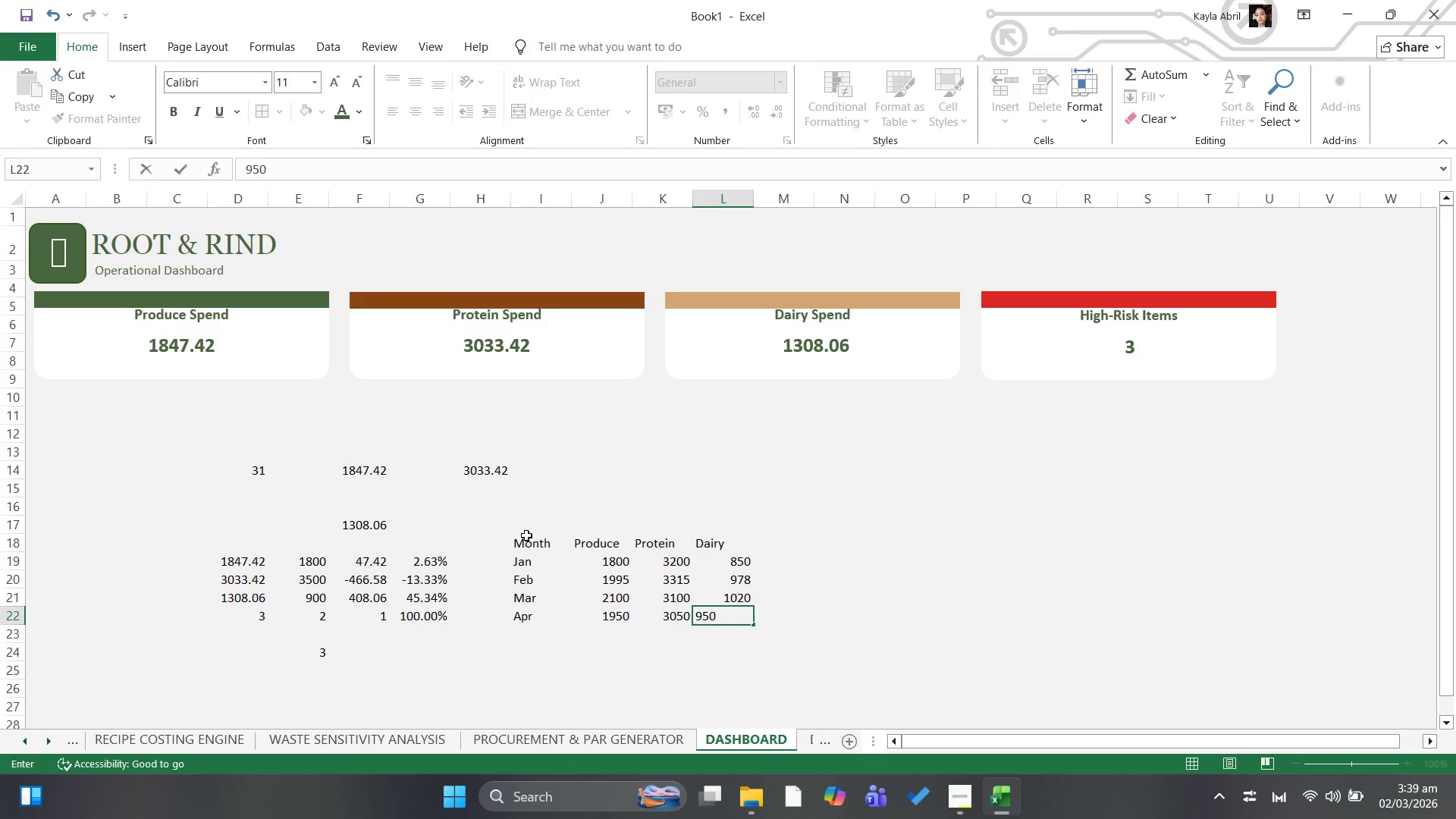 
key(ArrowRight)
 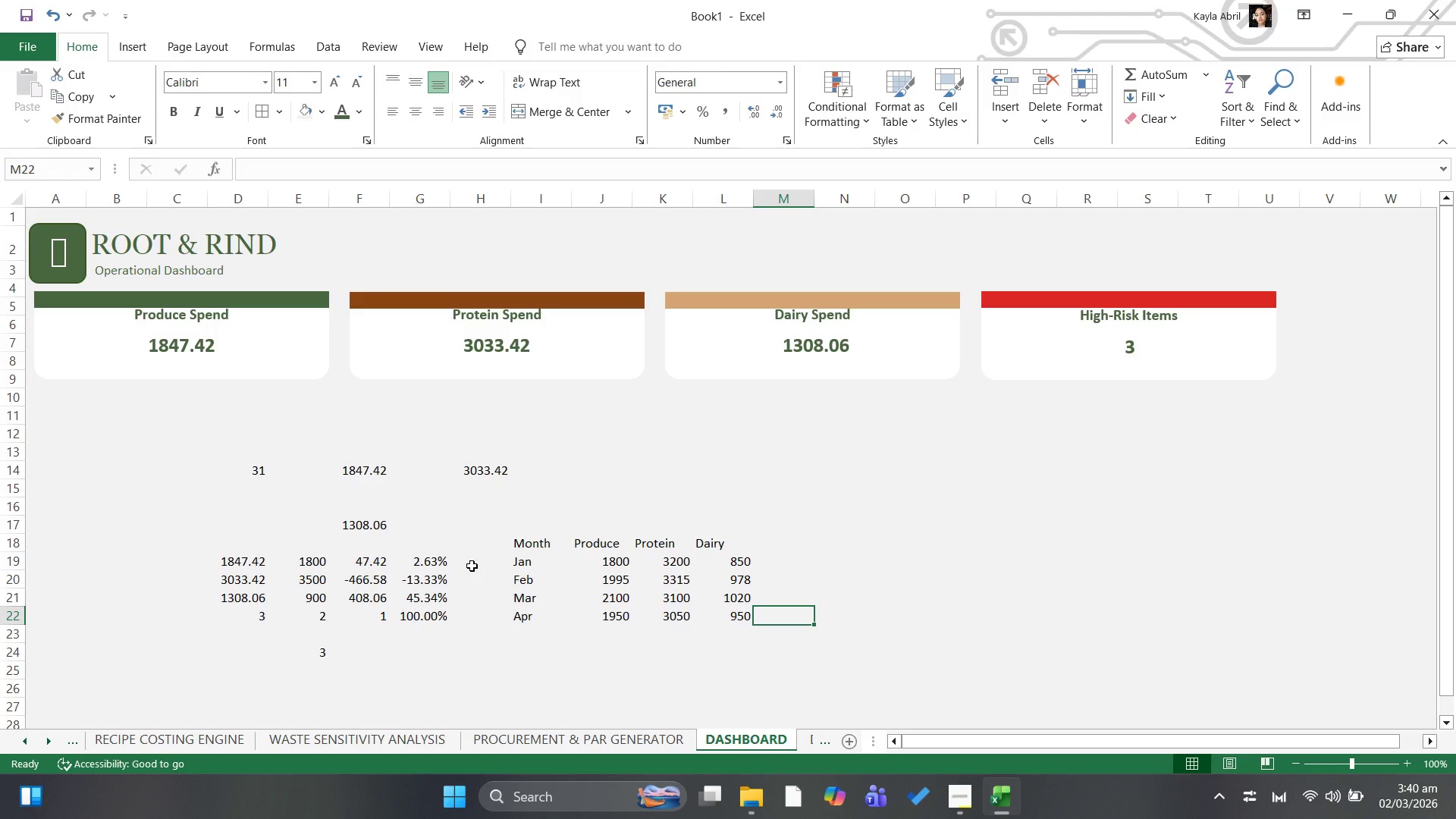 
wait(41.45)
 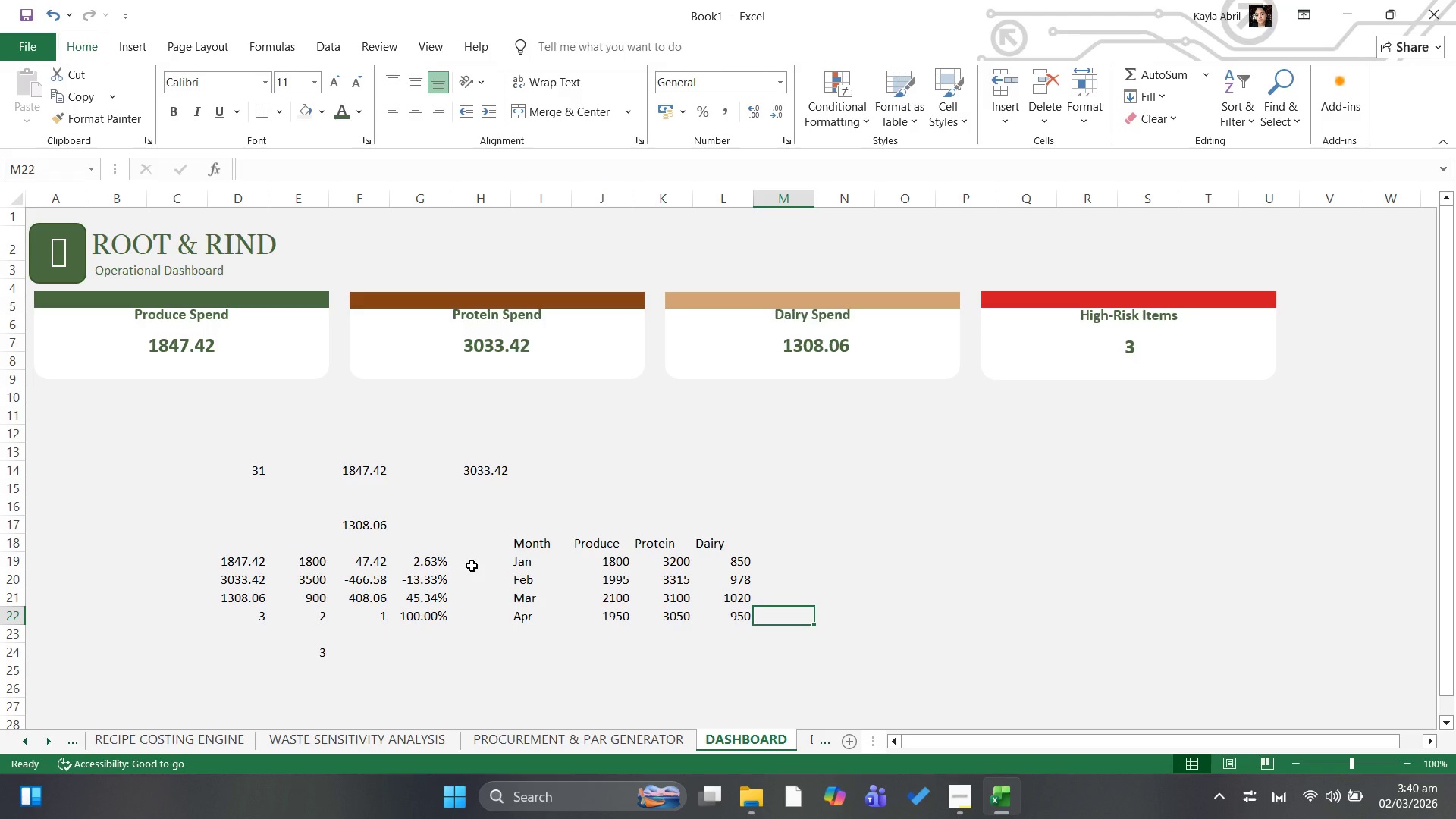 
left_click_drag(start_coordinate=[513, 544], to_coordinate=[739, 610])
 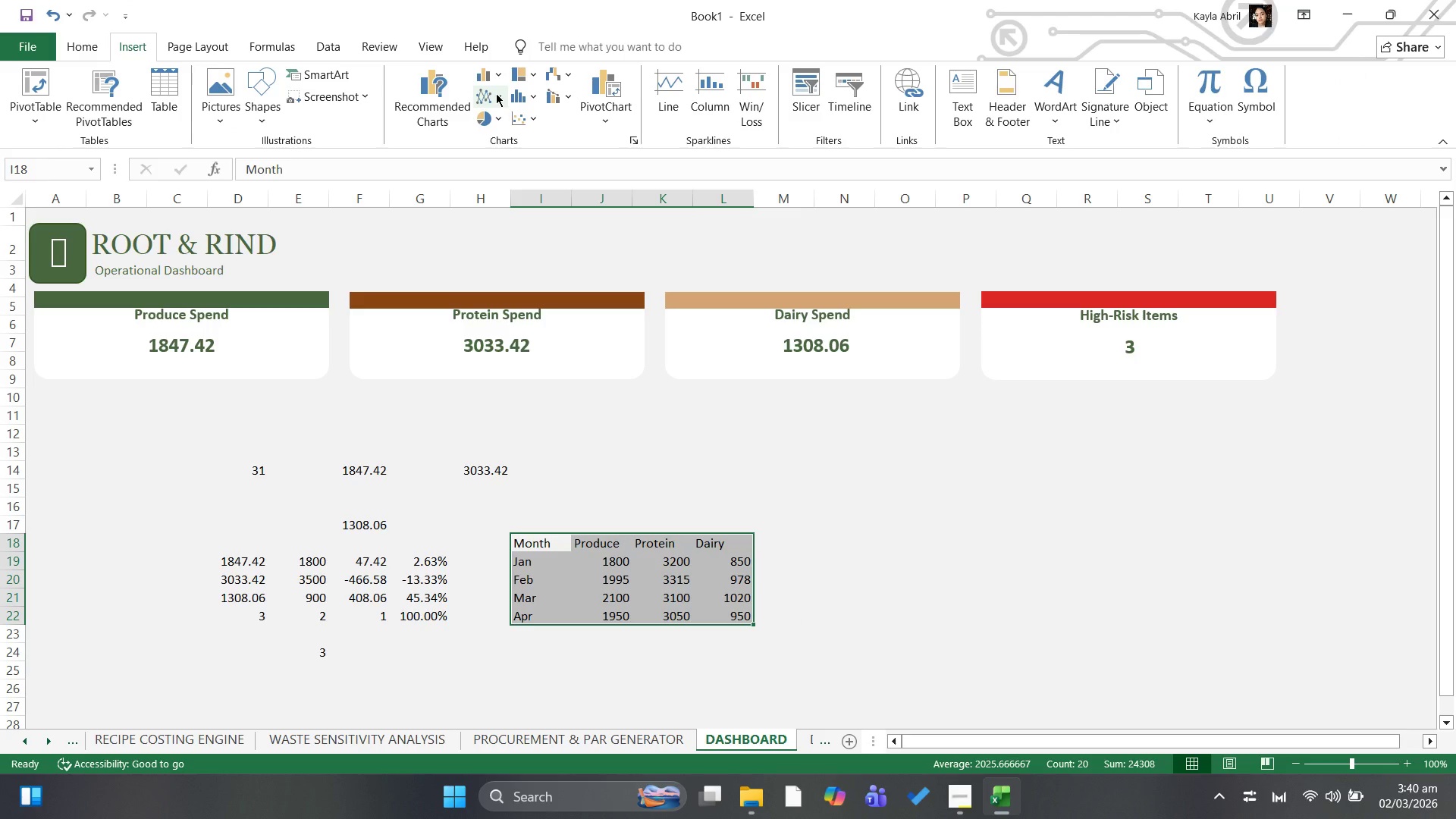 
wait(8.3)
 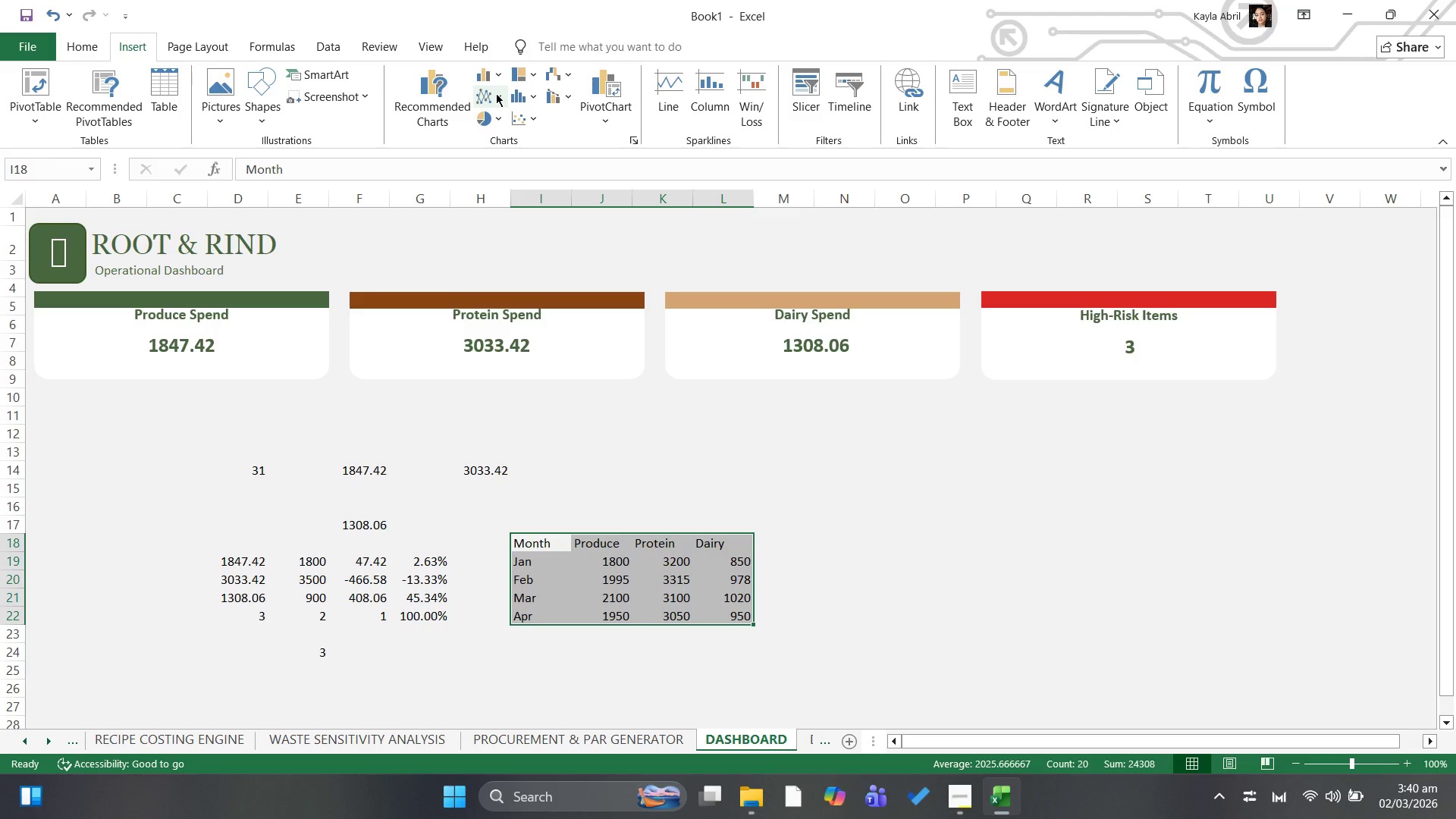 
mouse_move([551, 69])
 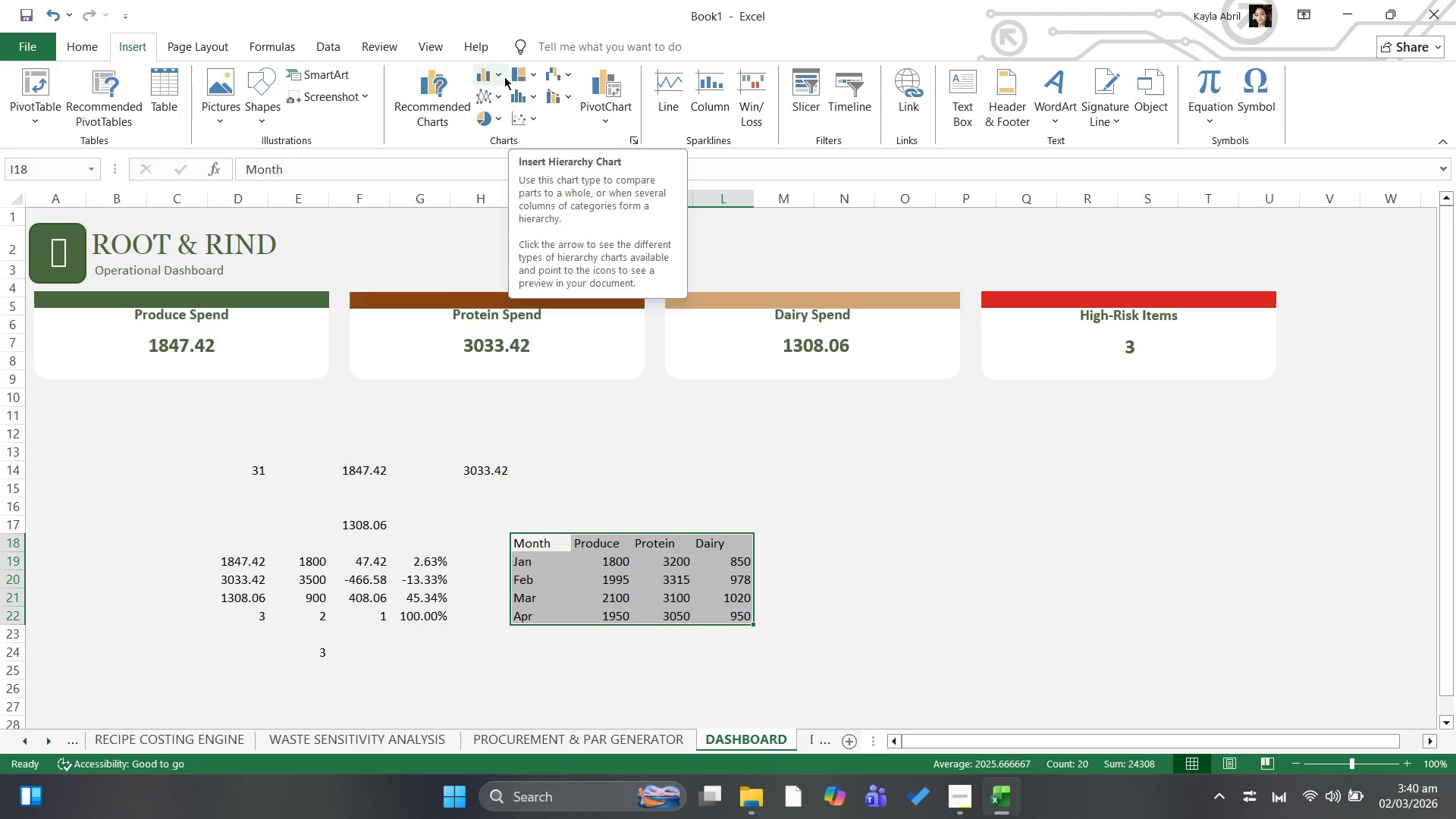 
mouse_move([467, 107])
 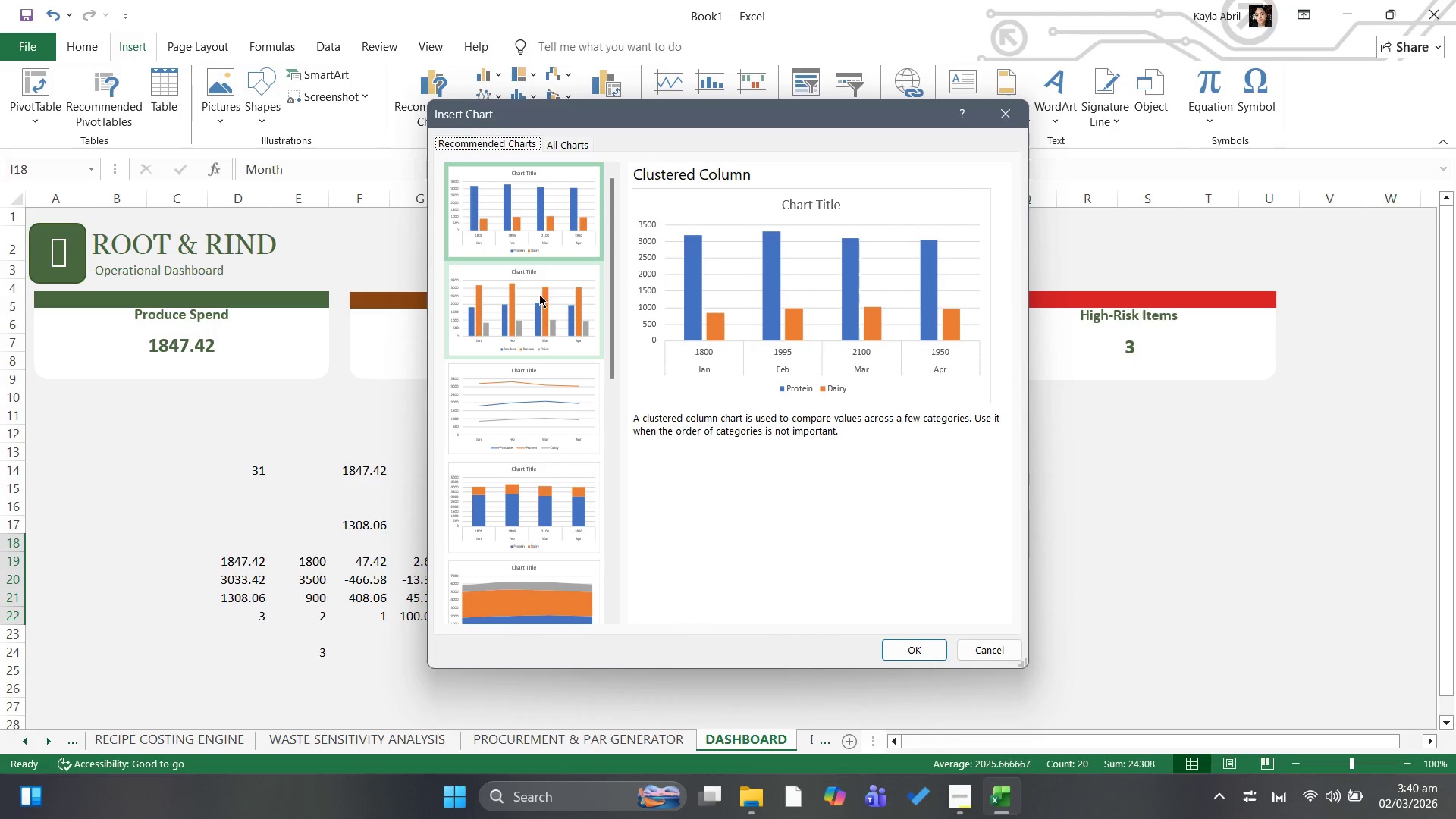 
left_click([539, 294])
 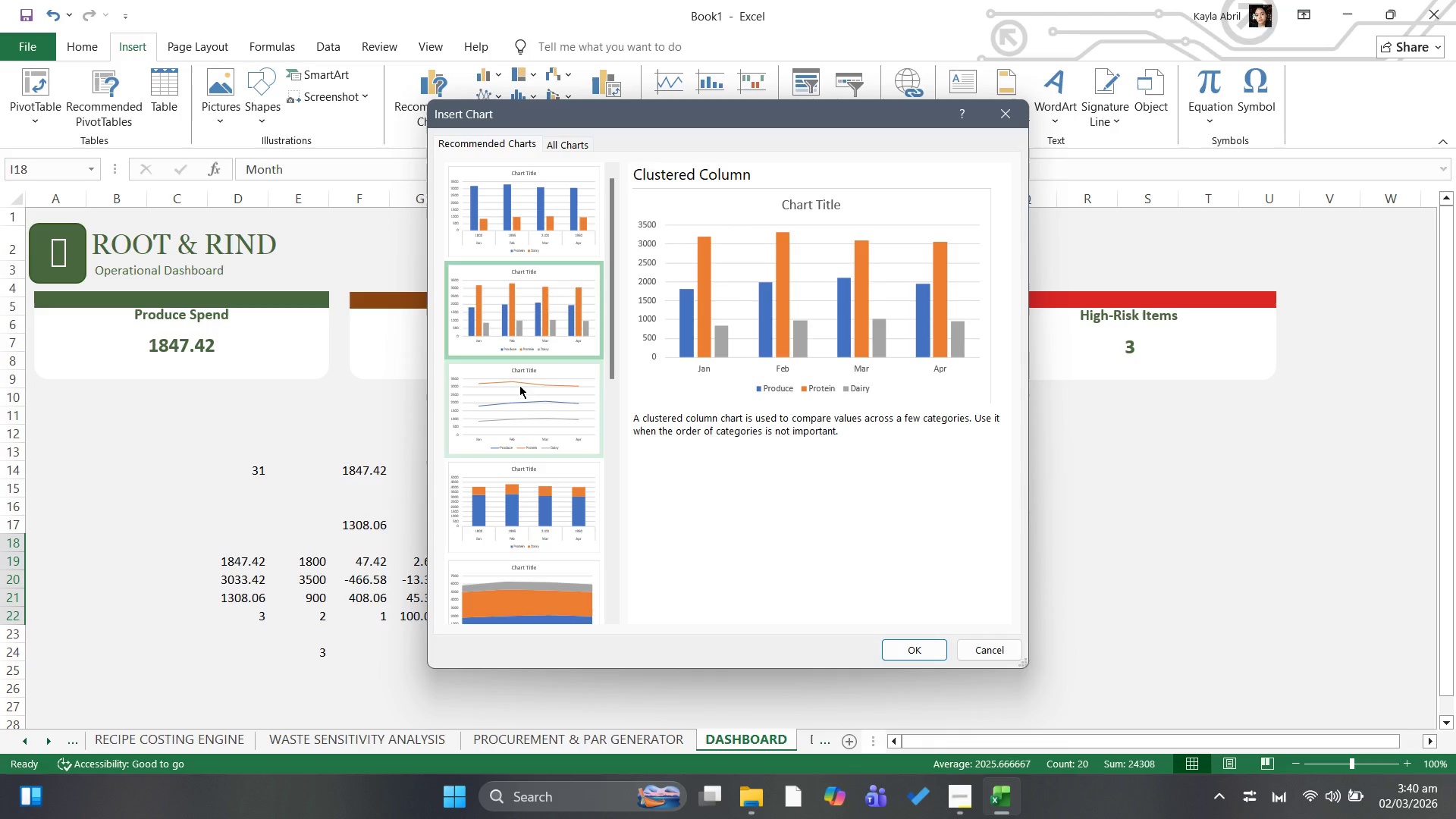 
left_click([517, 385])
 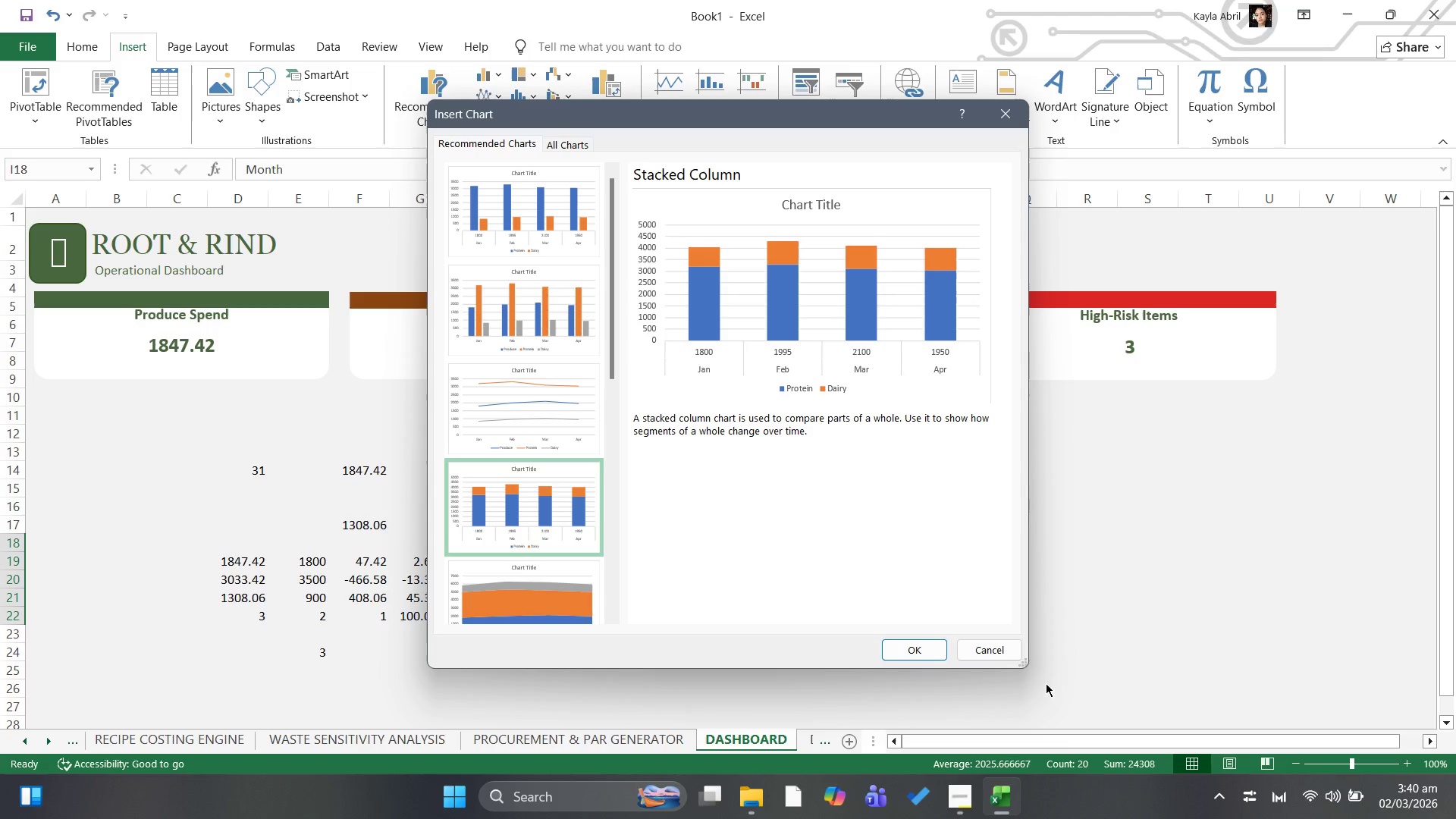 
left_click([928, 646])
 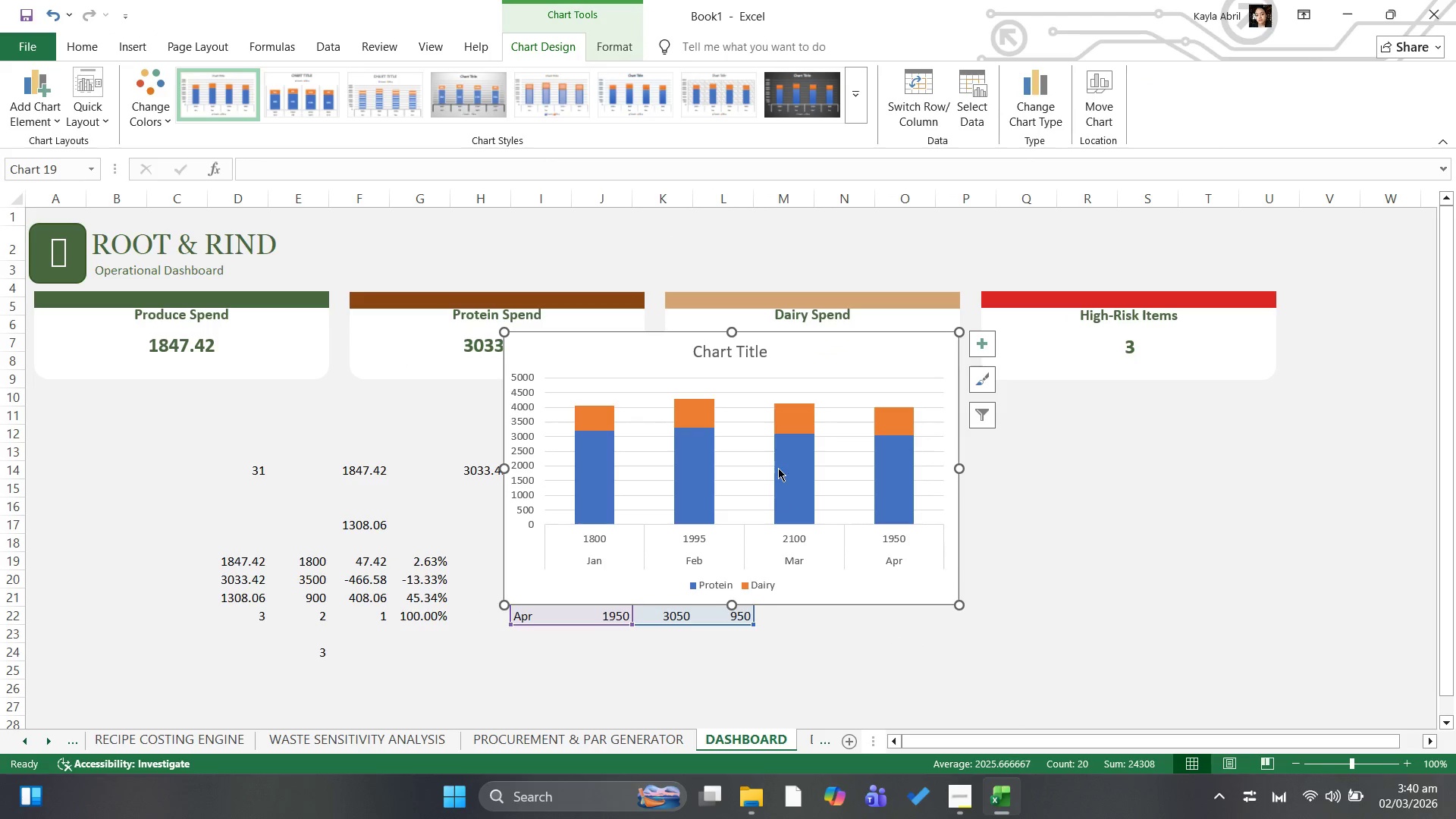 
left_click_drag(start_coordinate=[780, 464], to_coordinate=[648, 474])
 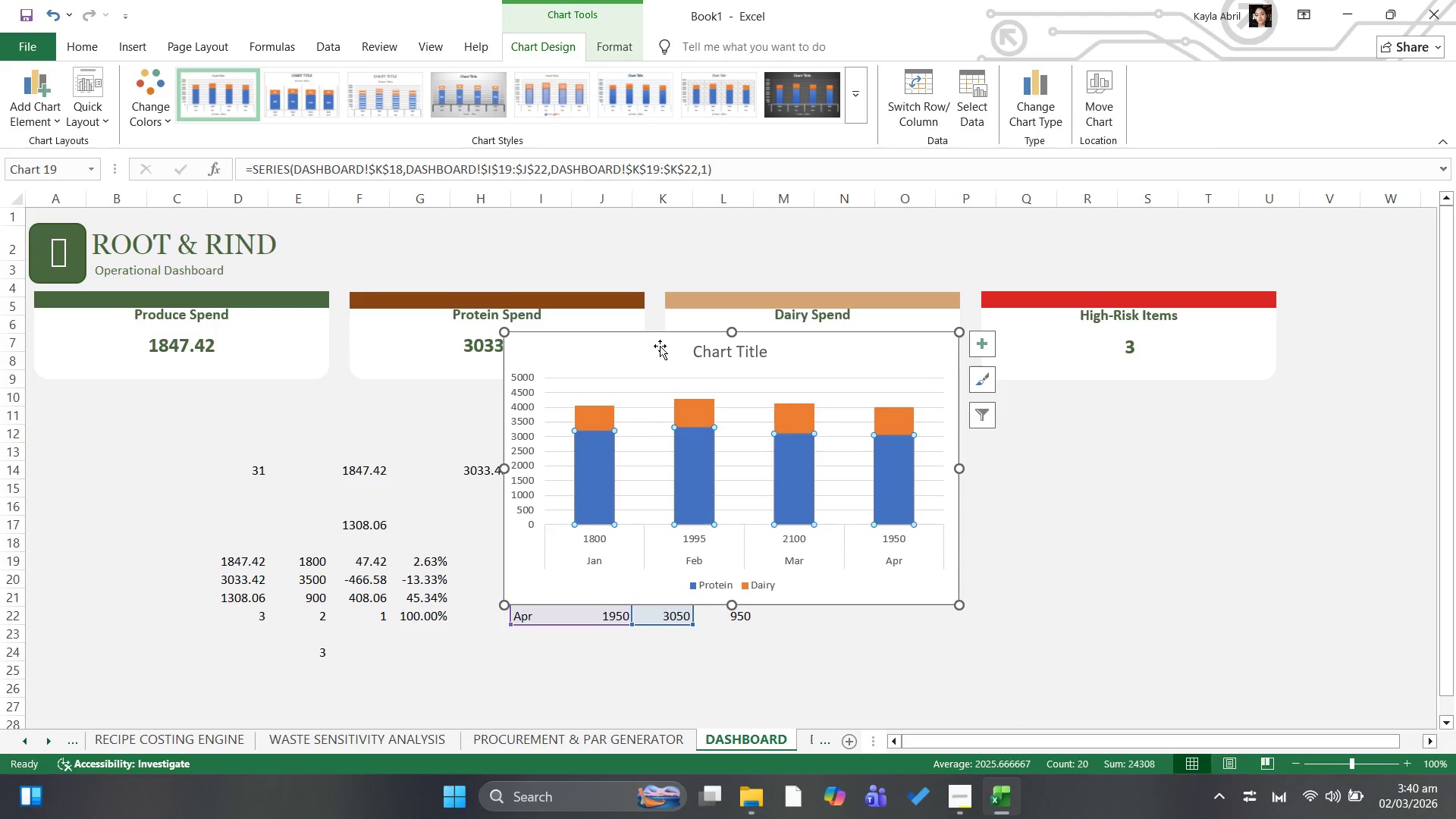 
left_click_drag(start_coordinate=[660, 346], to_coordinate=[193, 422])
 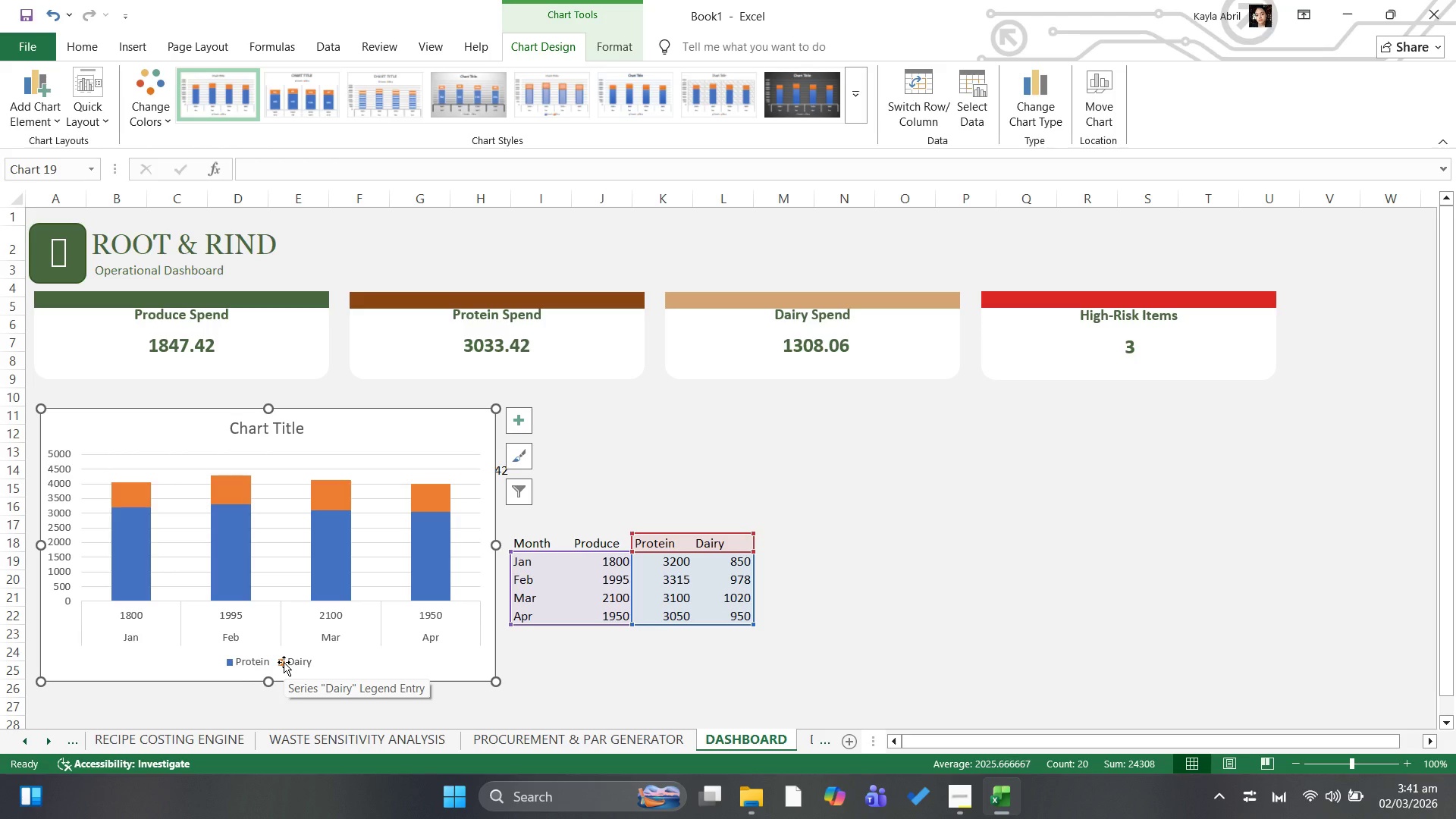 
wait(9.62)
 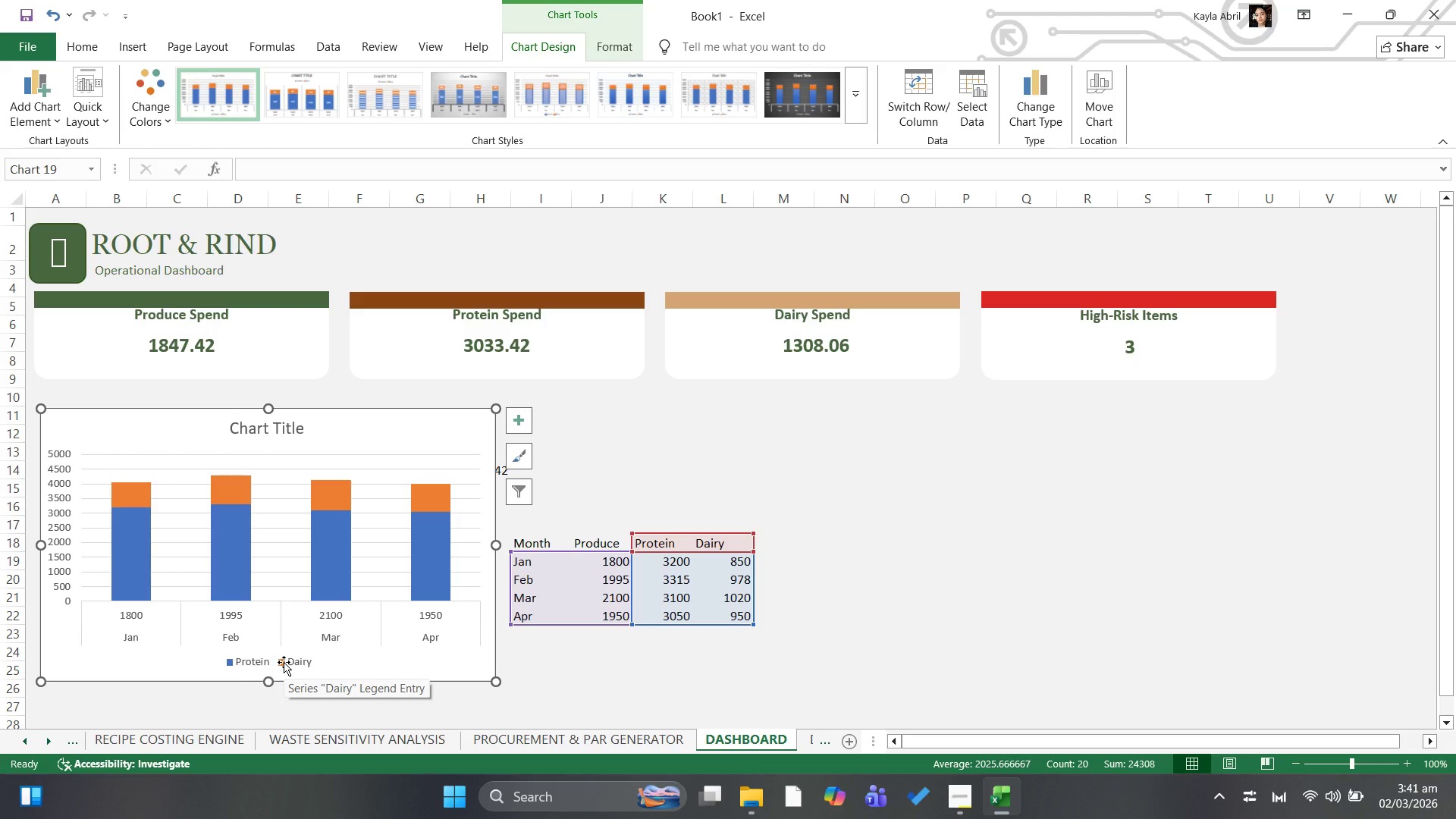 
left_click_drag(start_coordinate=[633, 536], to_coordinate=[522, 535])
 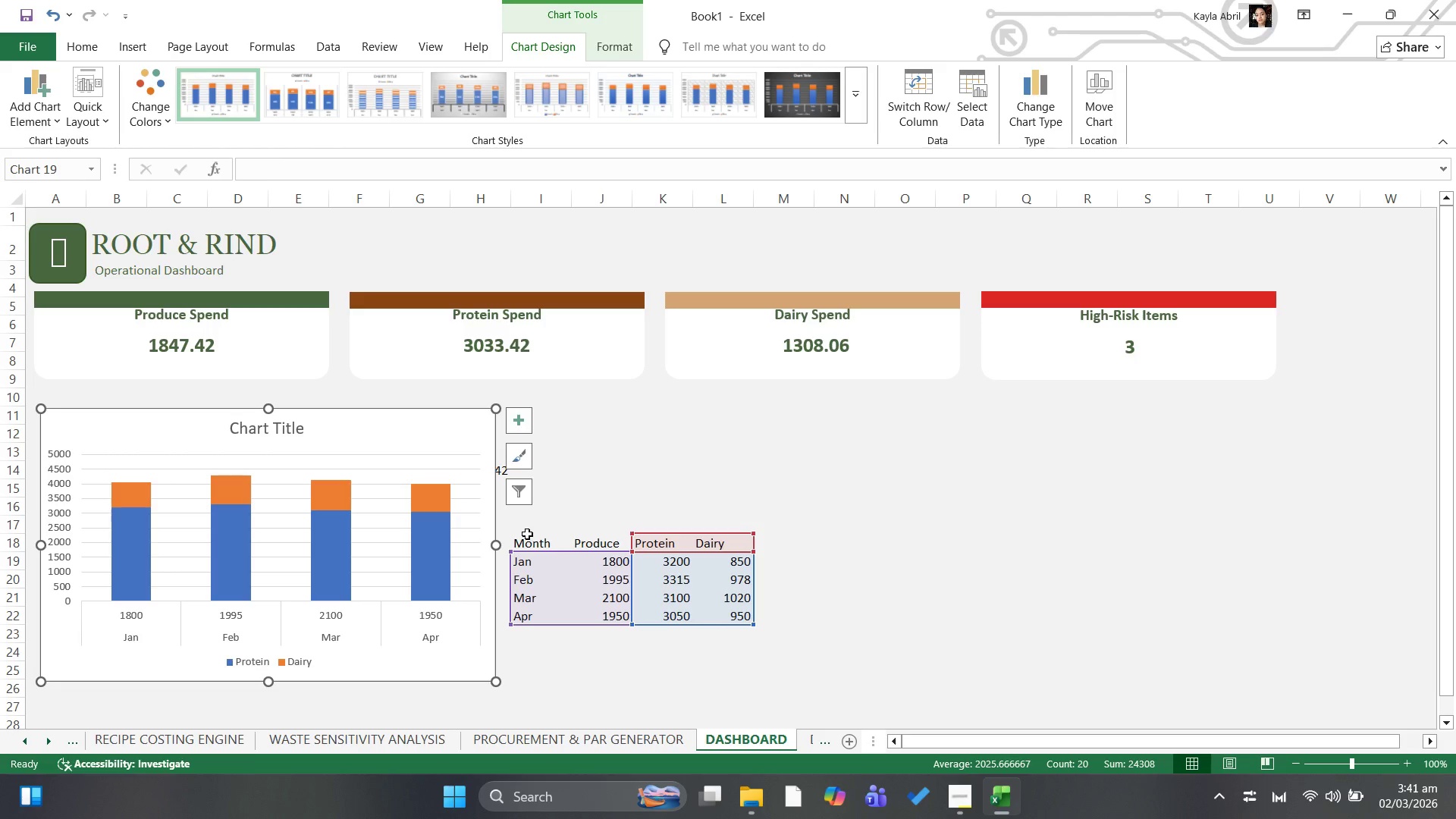 
left_click([527, 534])
 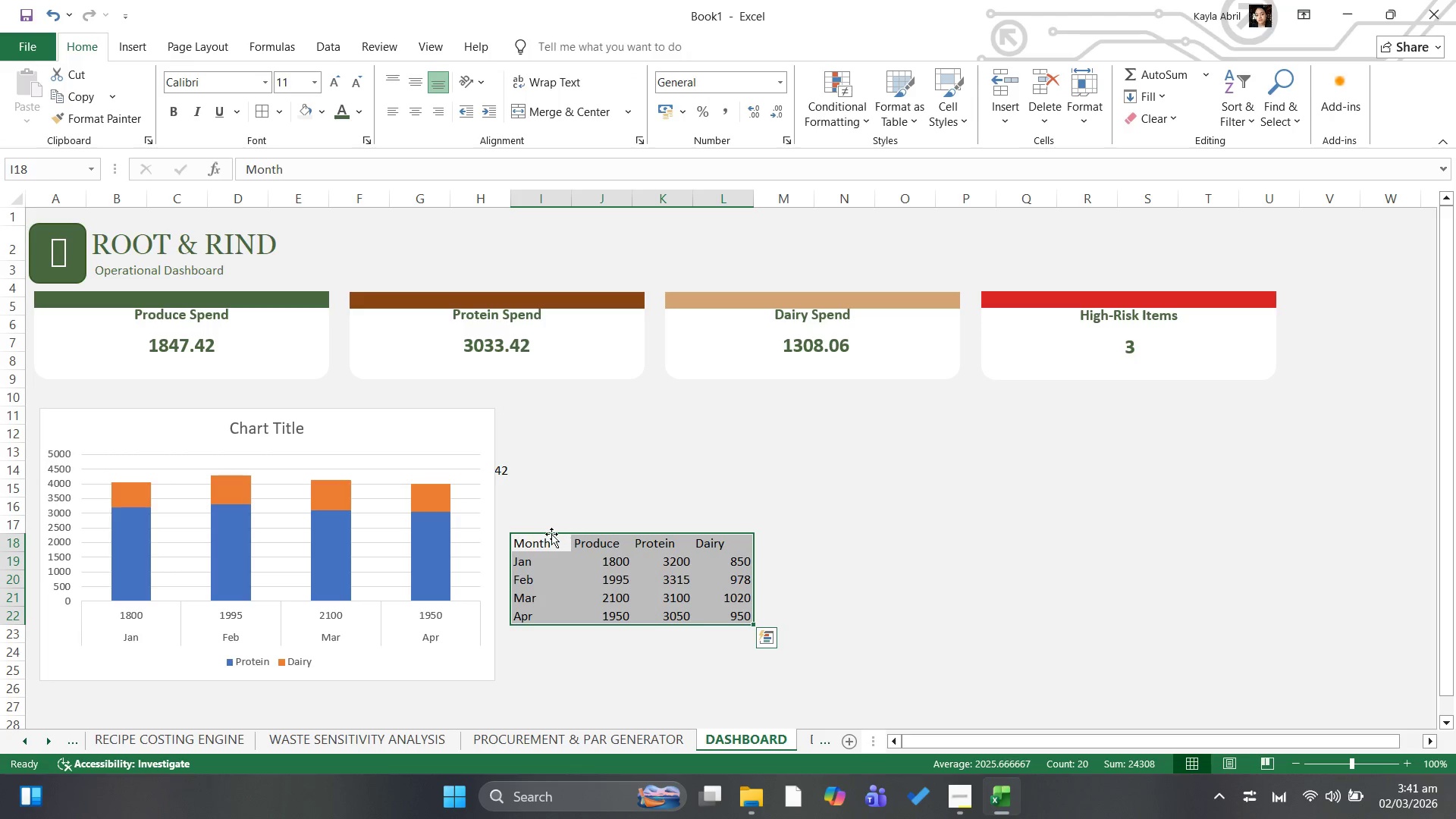 
left_click([532, 536])
 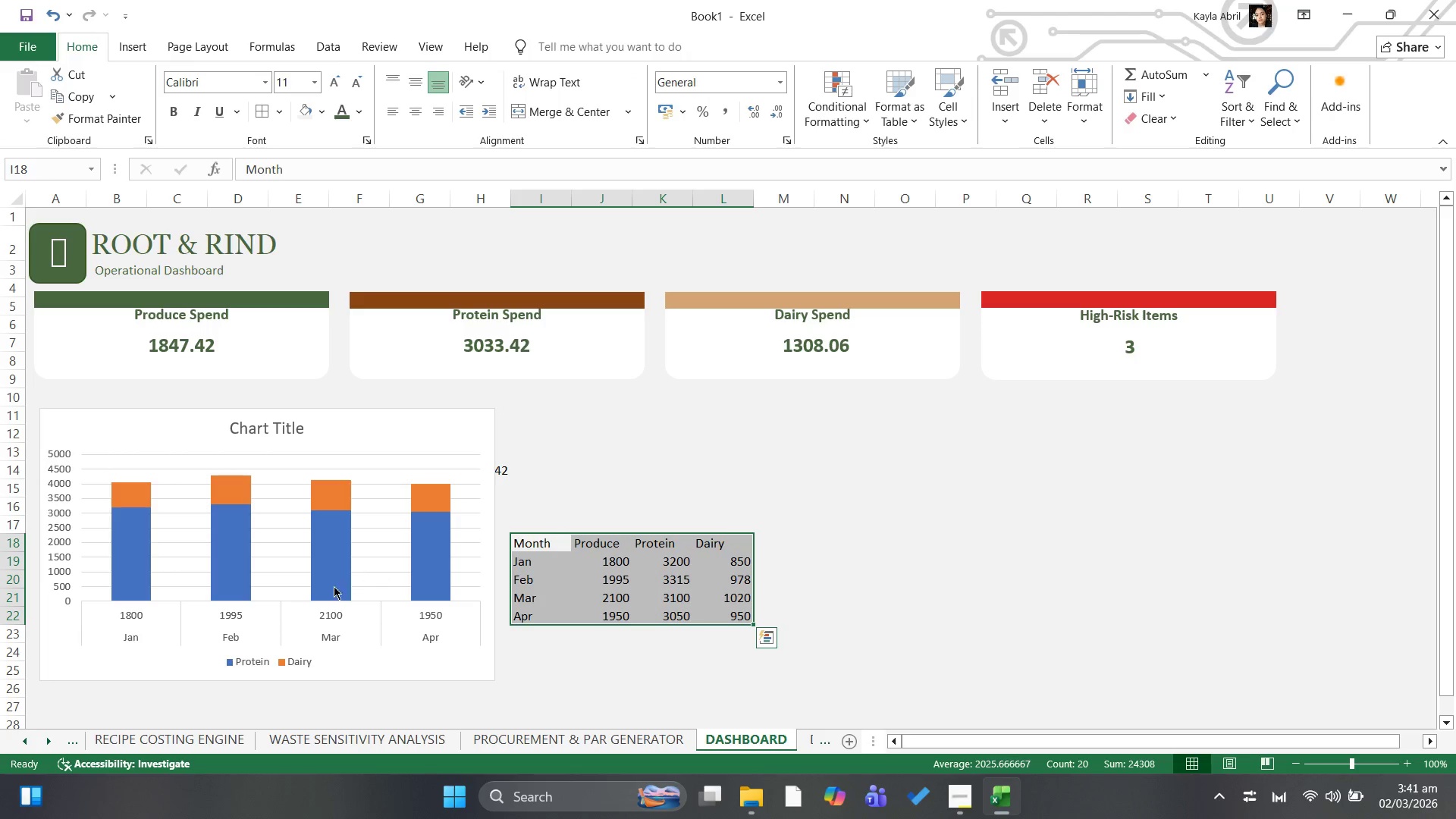 
left_click([302, 653])
 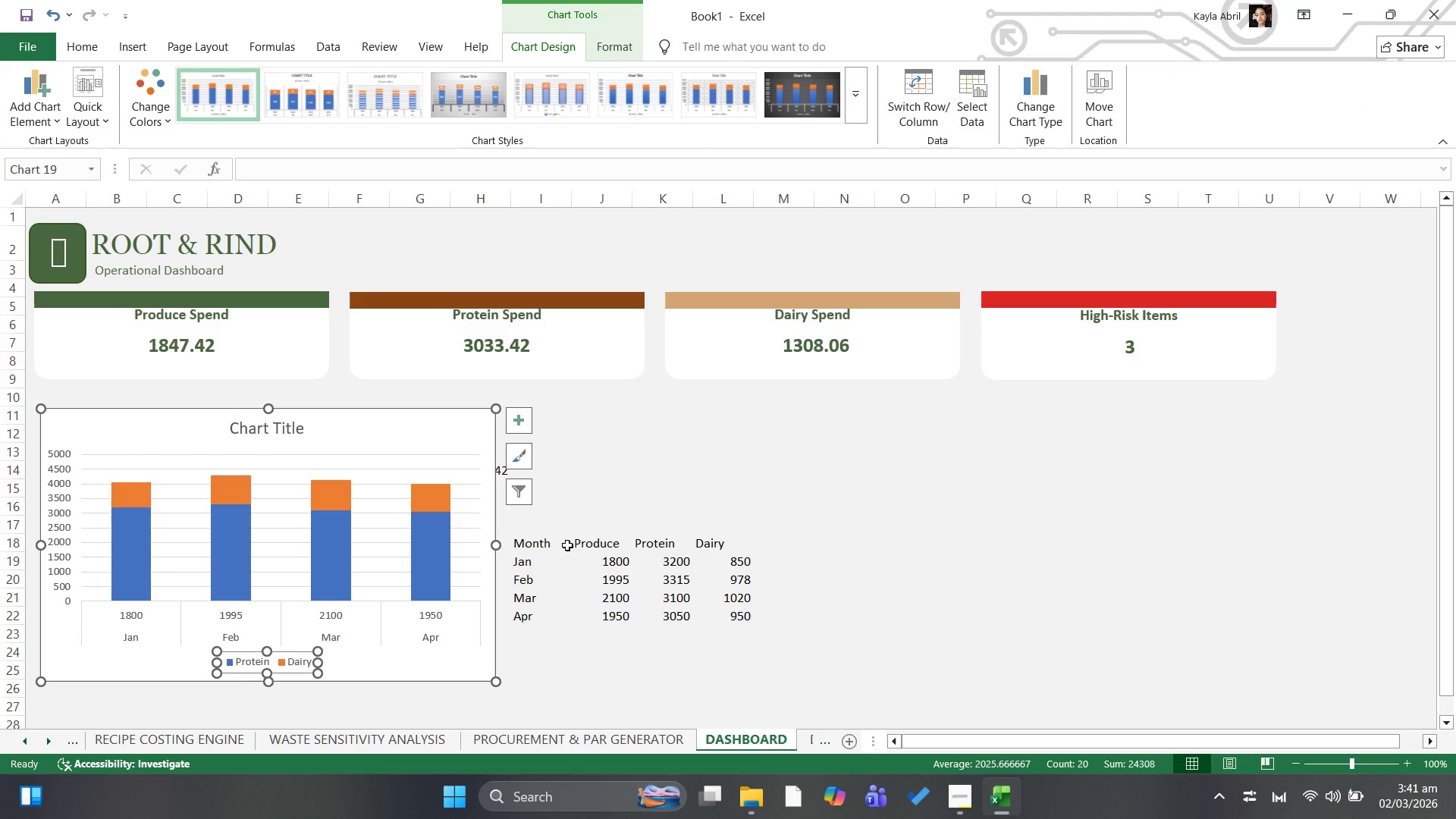 
left_click([547, 544])
 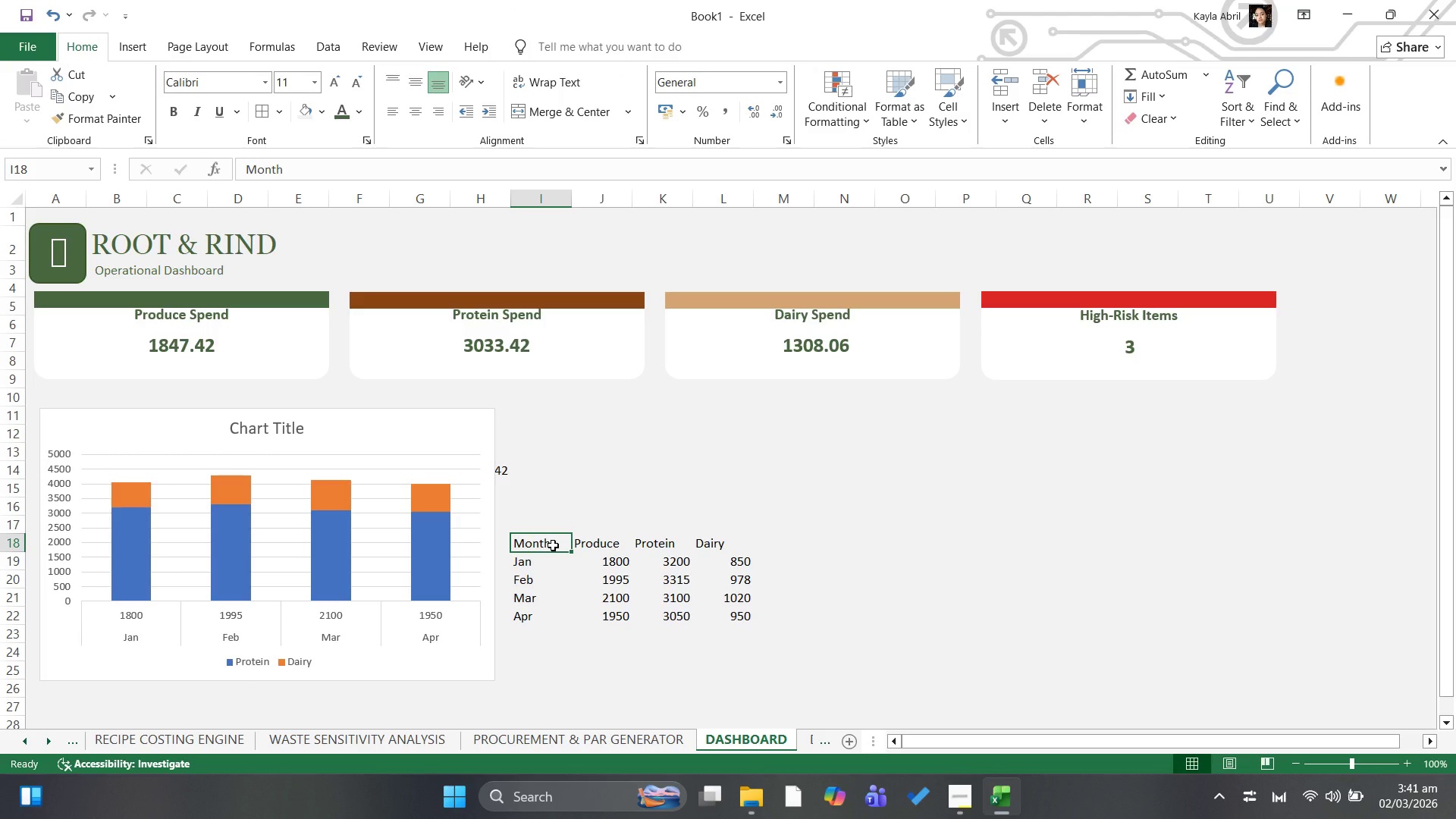 
key(Control+Z)
 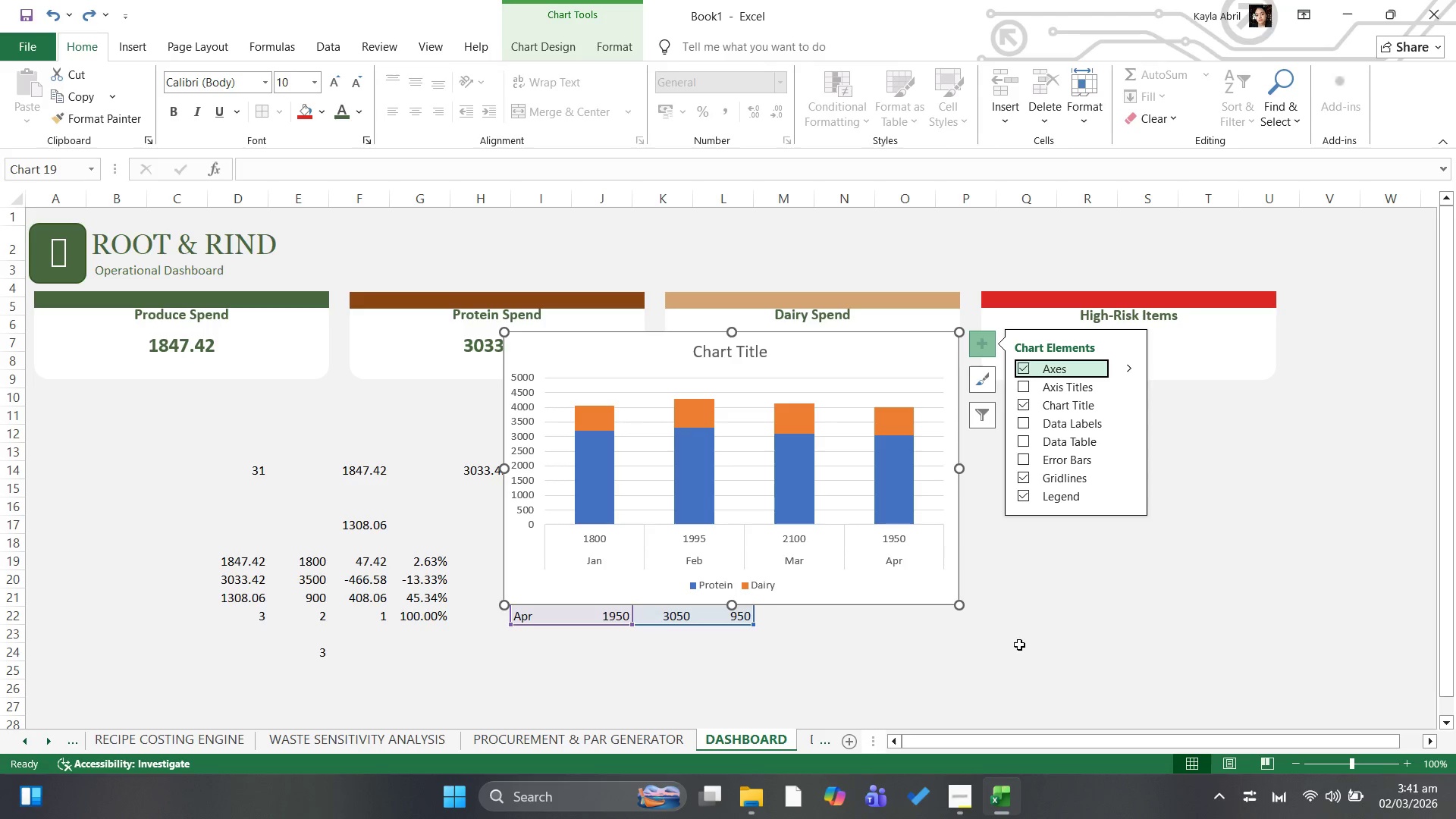 
left_click([1094, 643])
 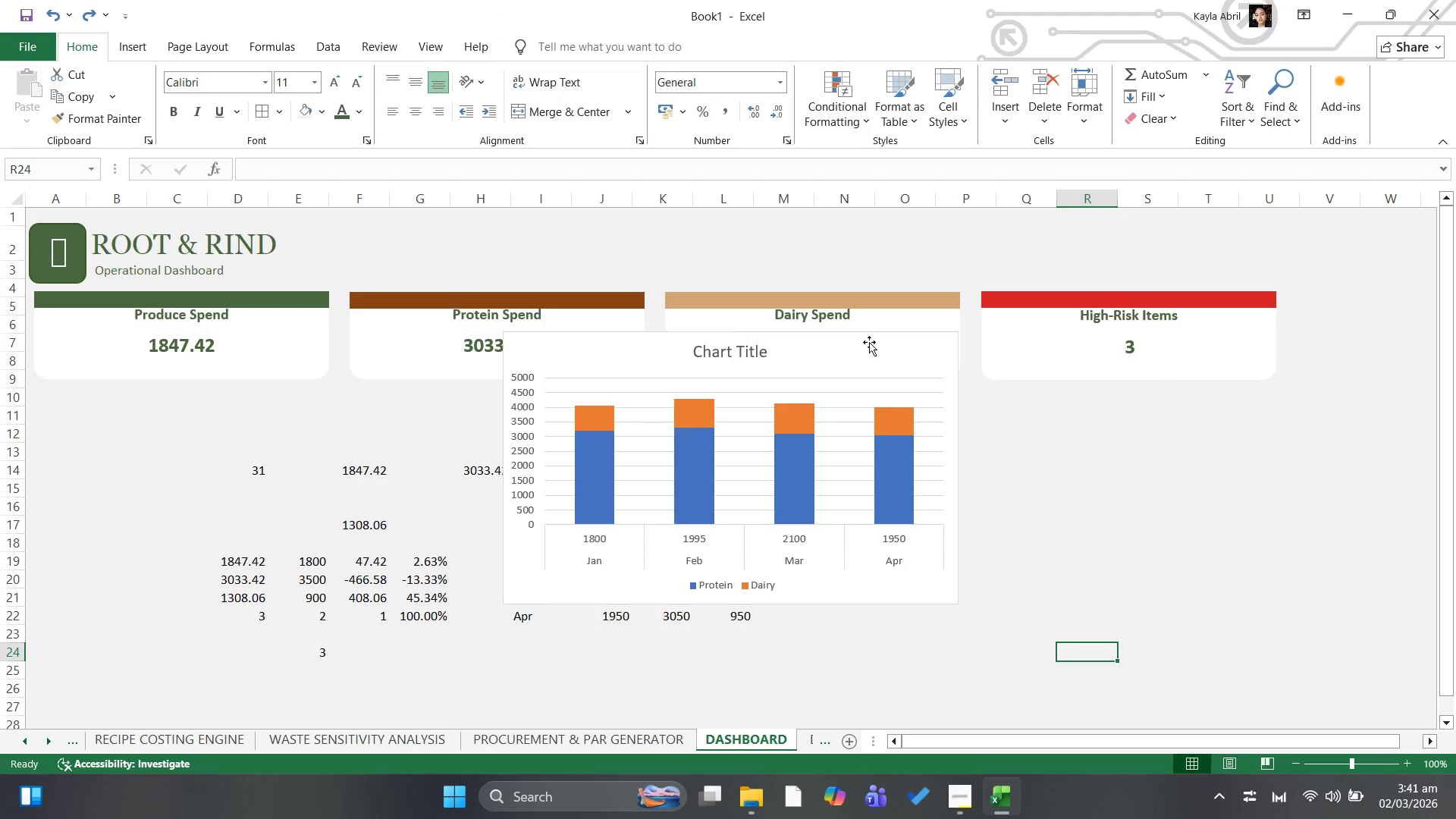 
left_click([869, 340])
 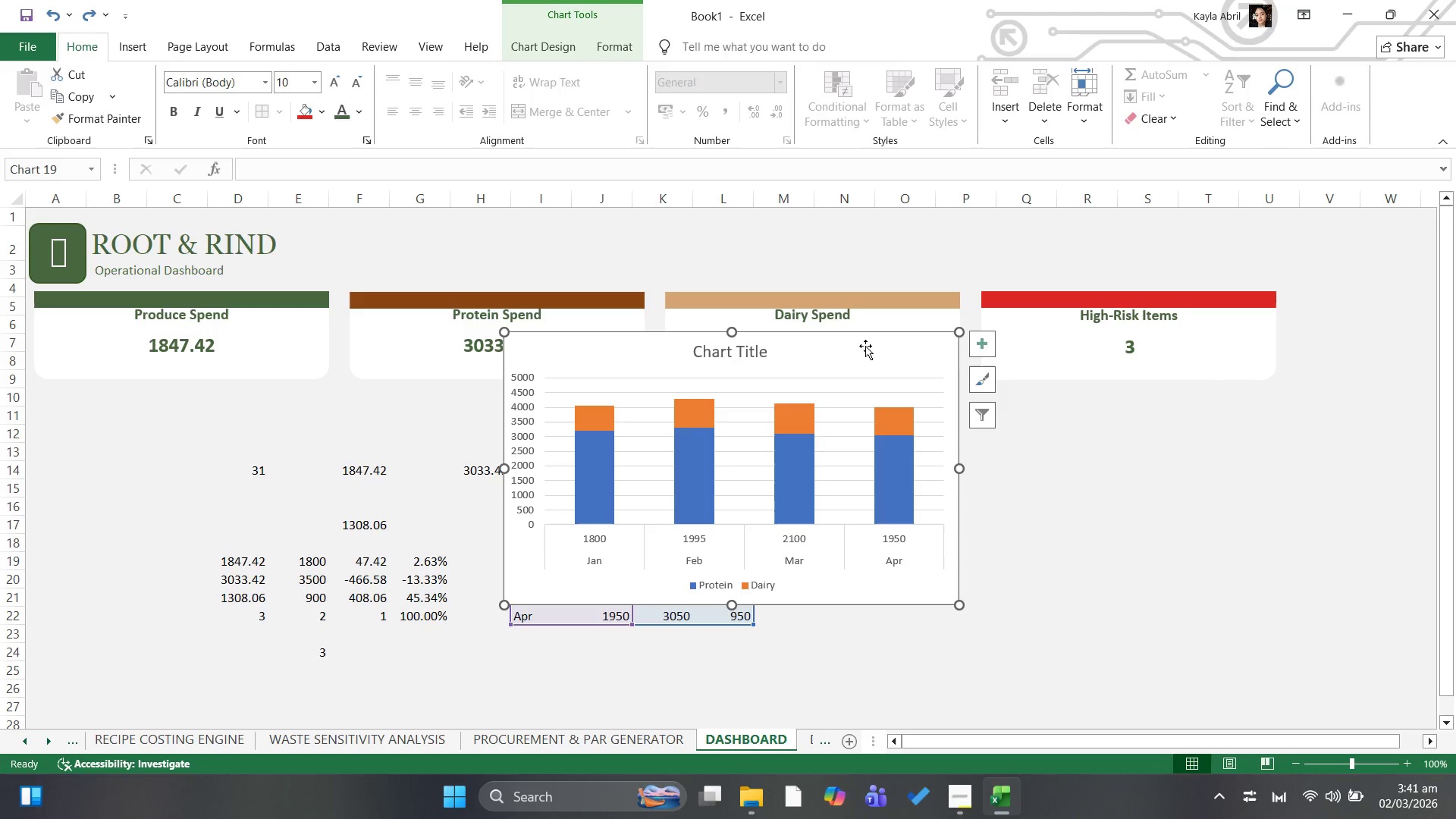 
key(Delete)
 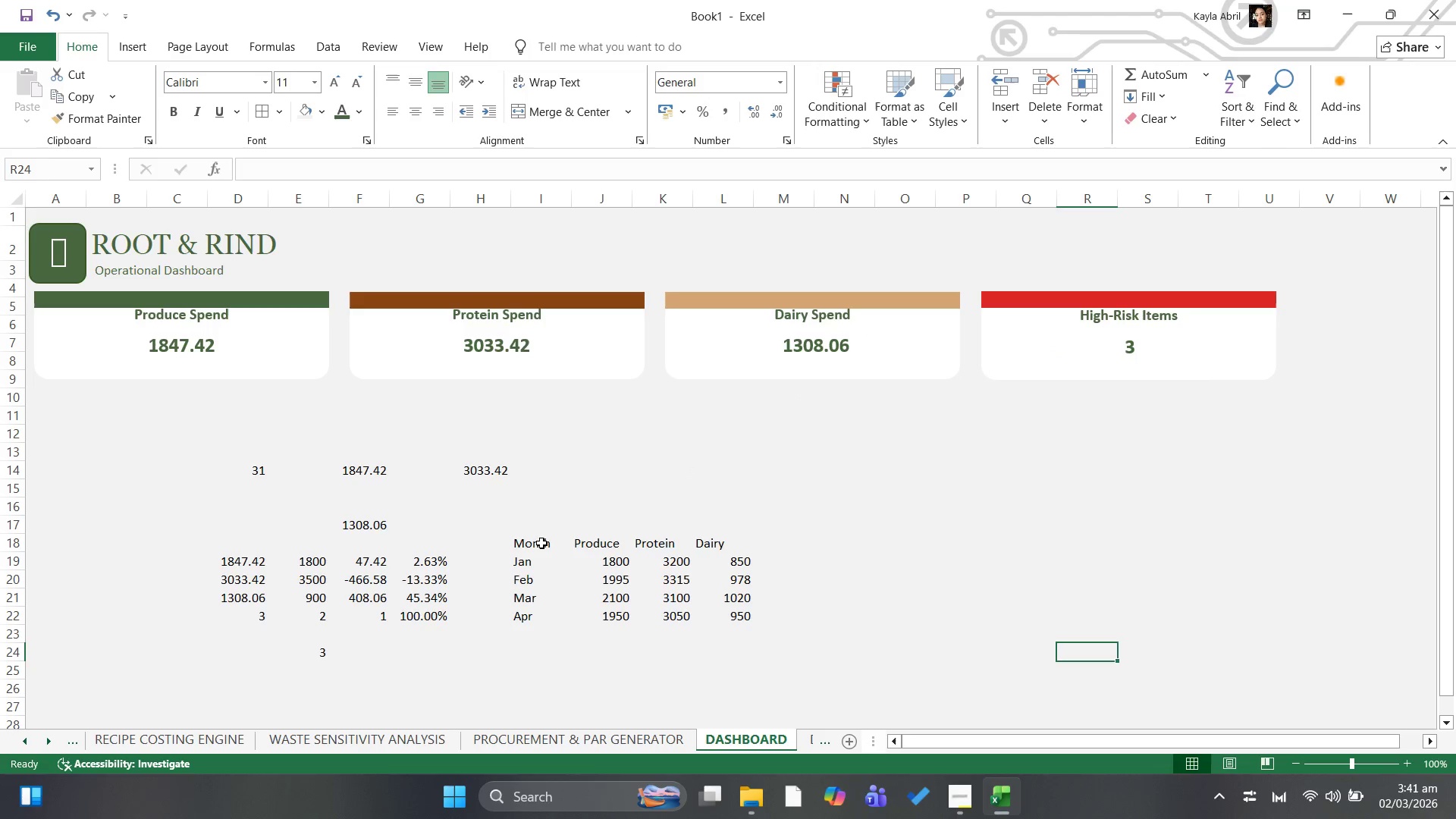 
left_click_drag(start_coordinate=[530, 539], to_coordinate=[720, 617])
 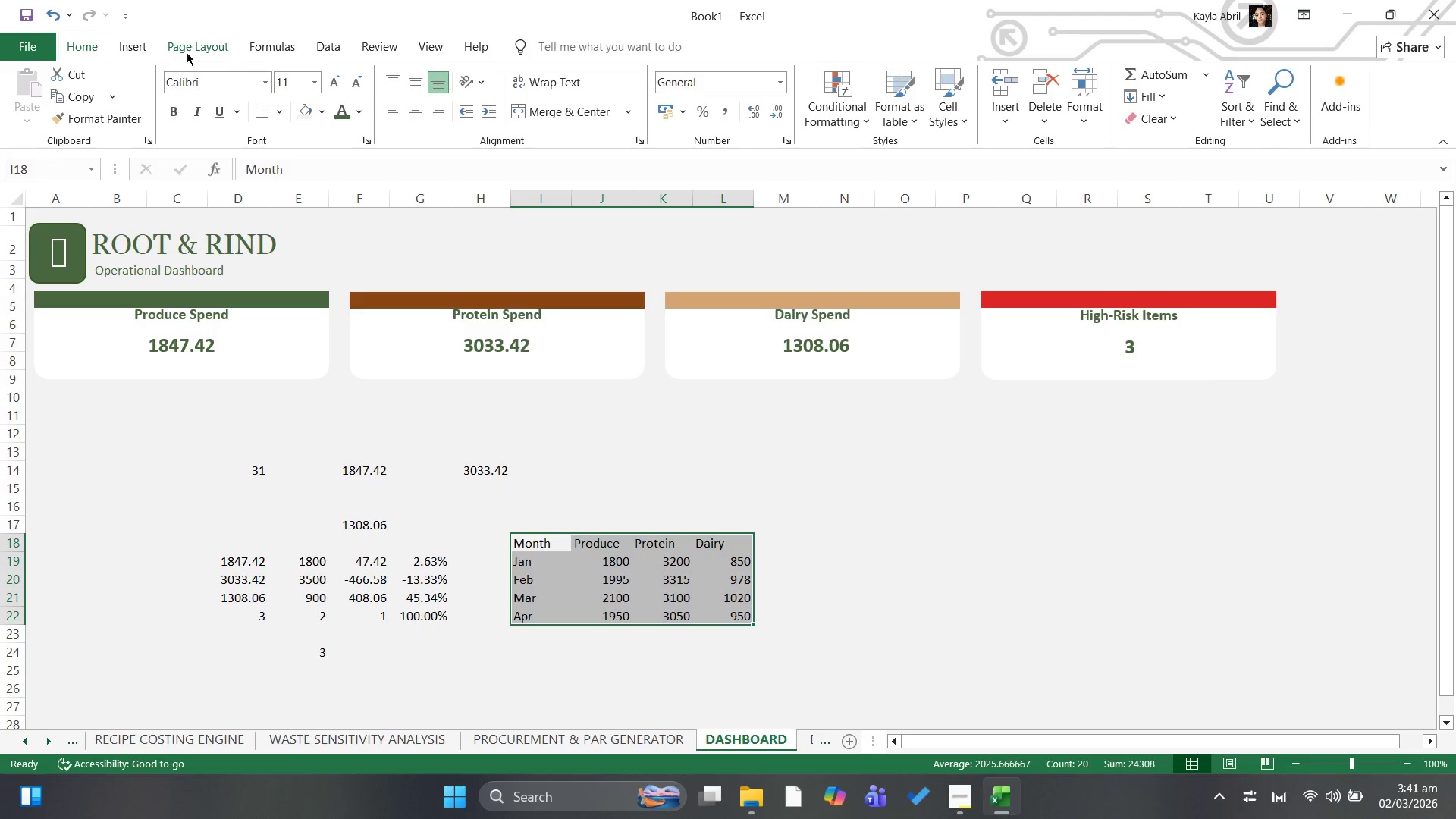 
left_click([143, 49])
 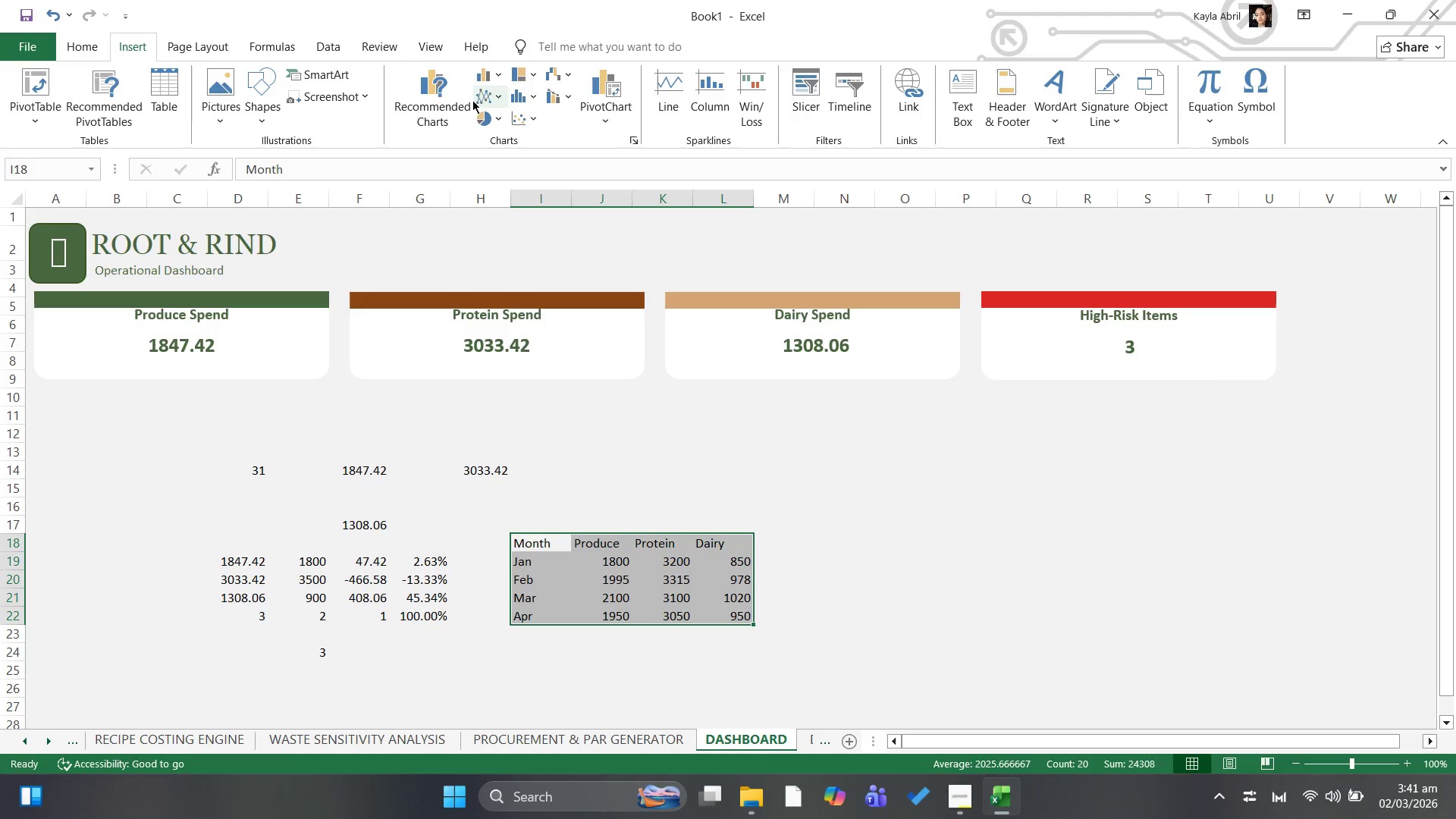 
left_click([447, 98])
 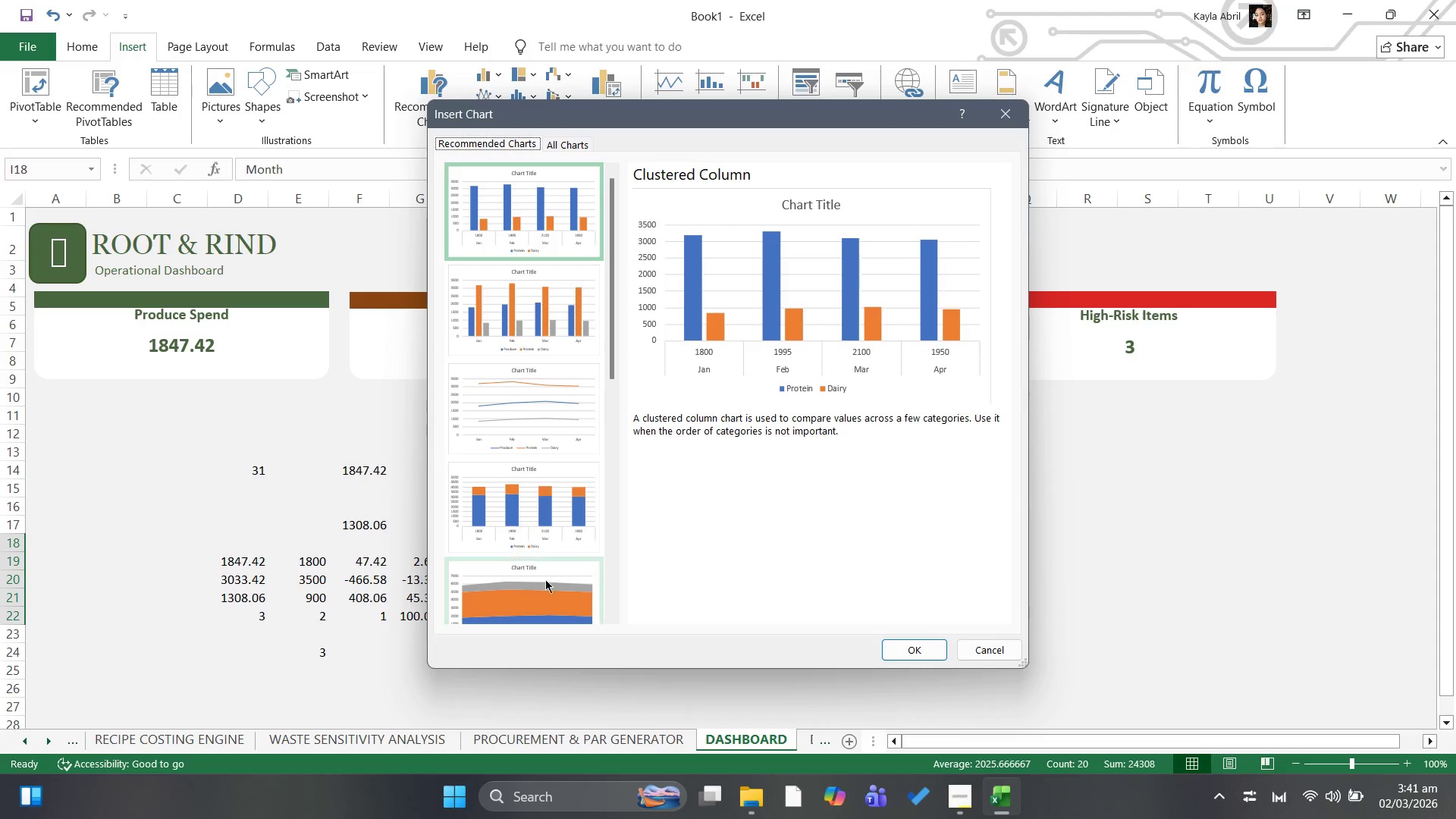 
left_click([563, 497])
 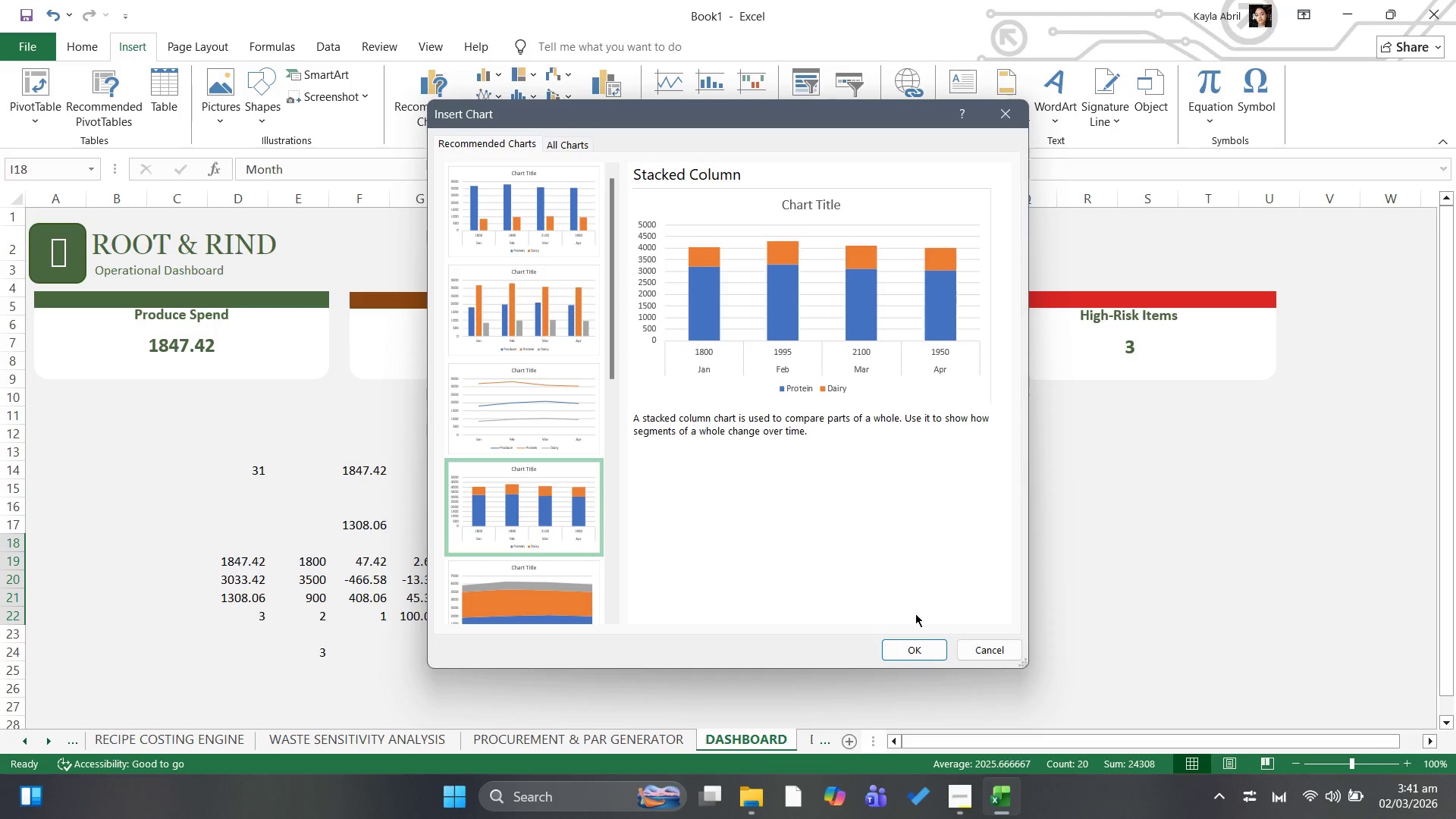 
left_click([909, 643])
 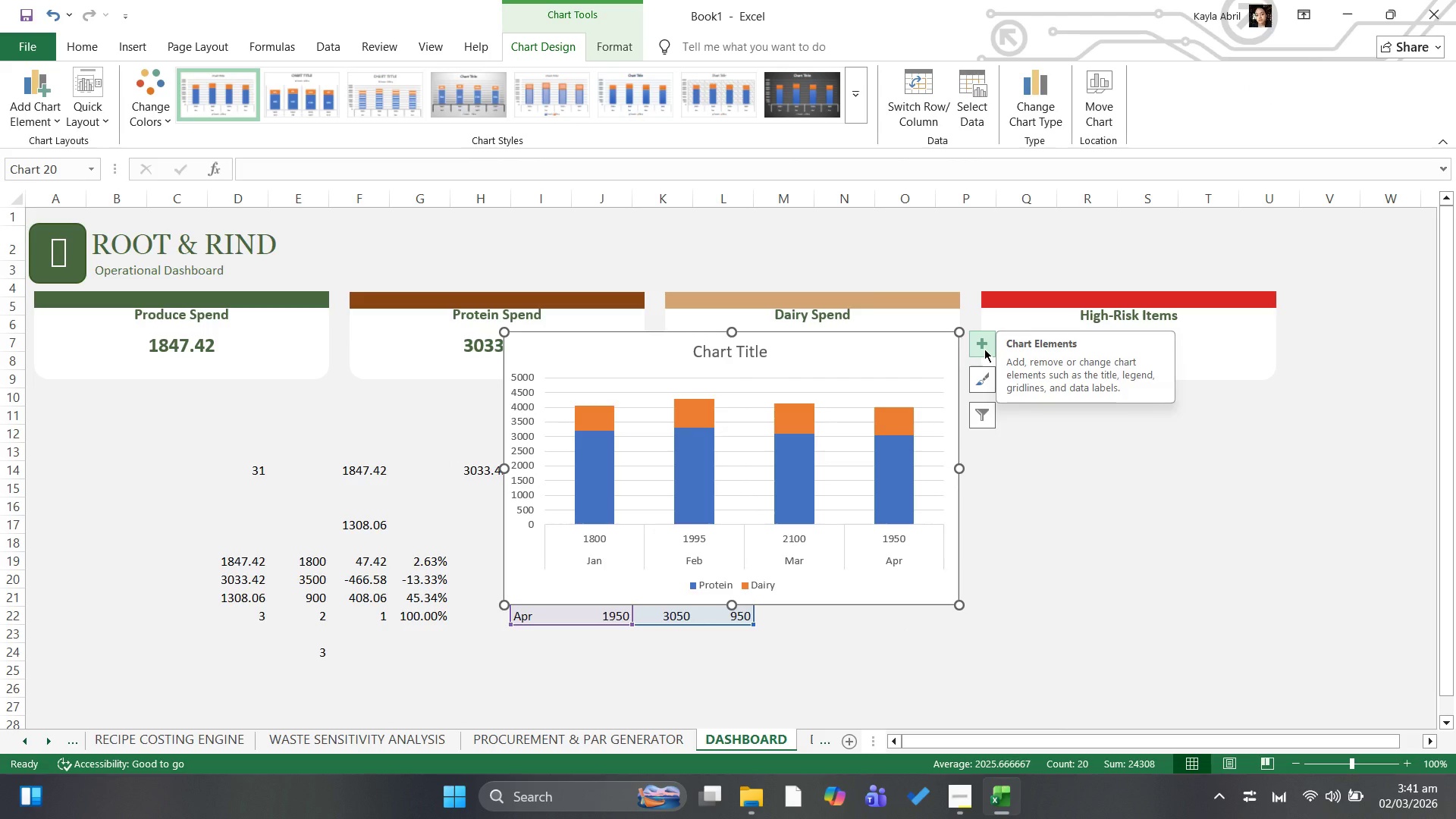 
left_click([984, 349])
 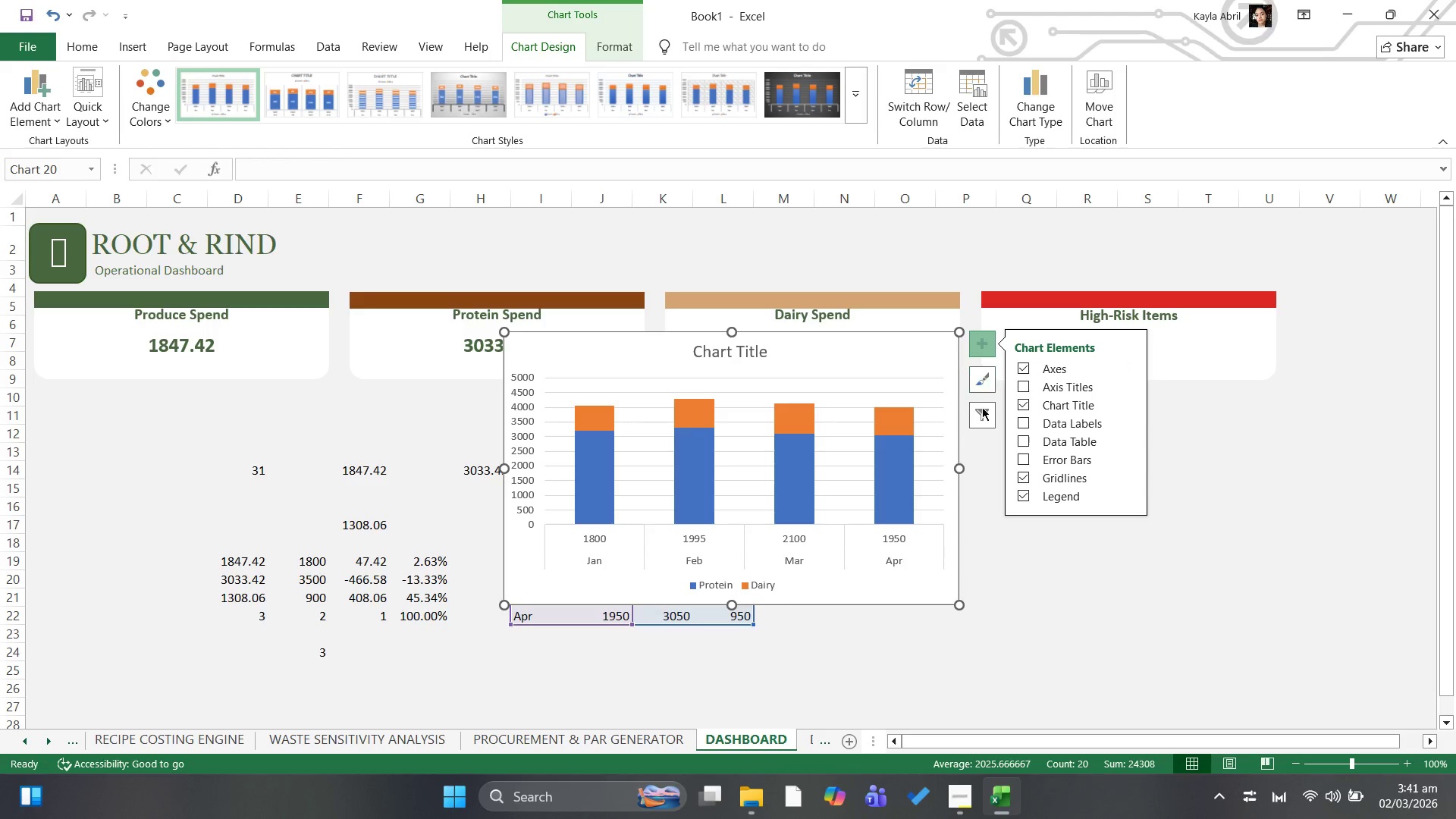 
wait(5.11)
 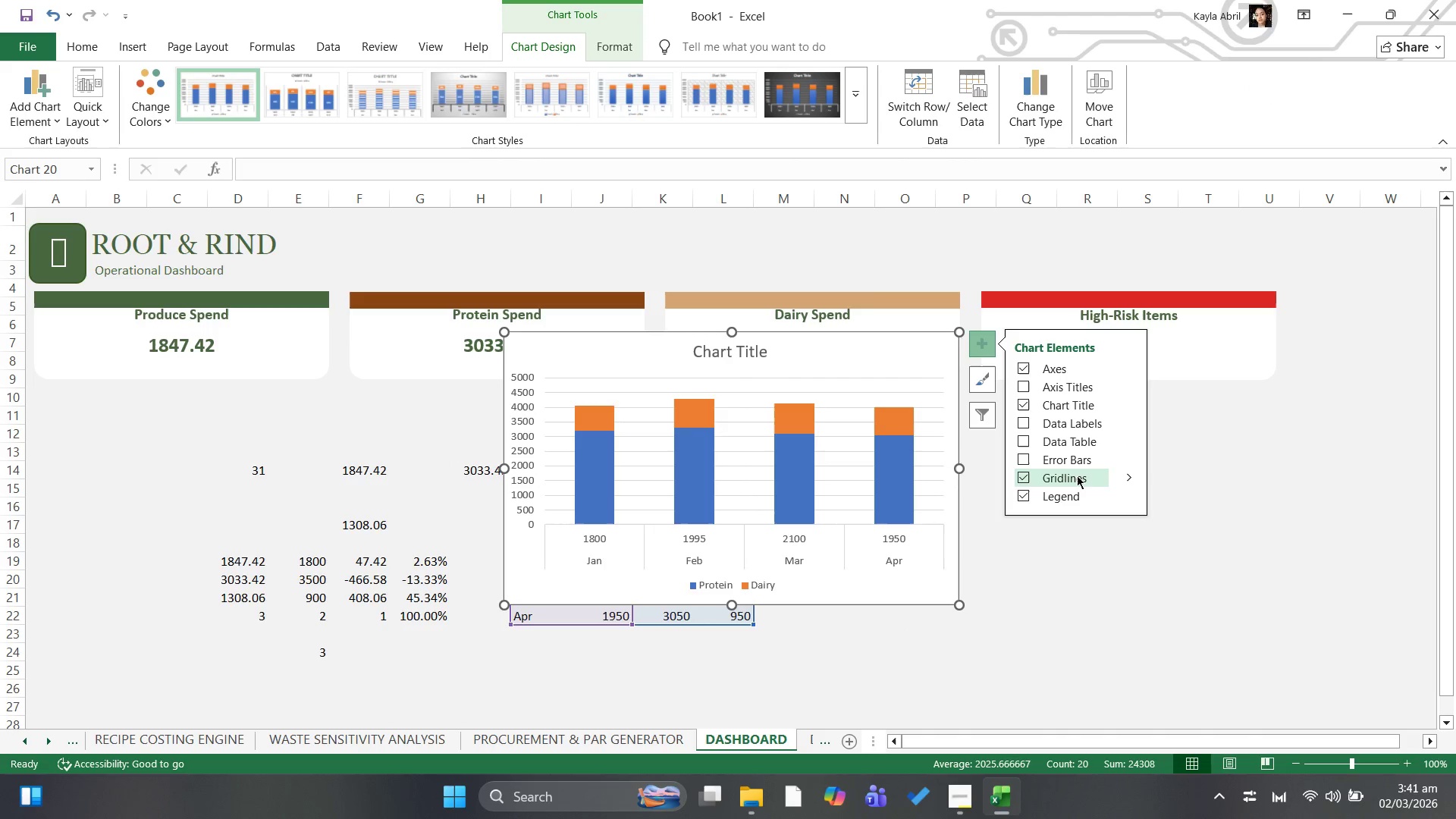 
left_click([983, 410])
 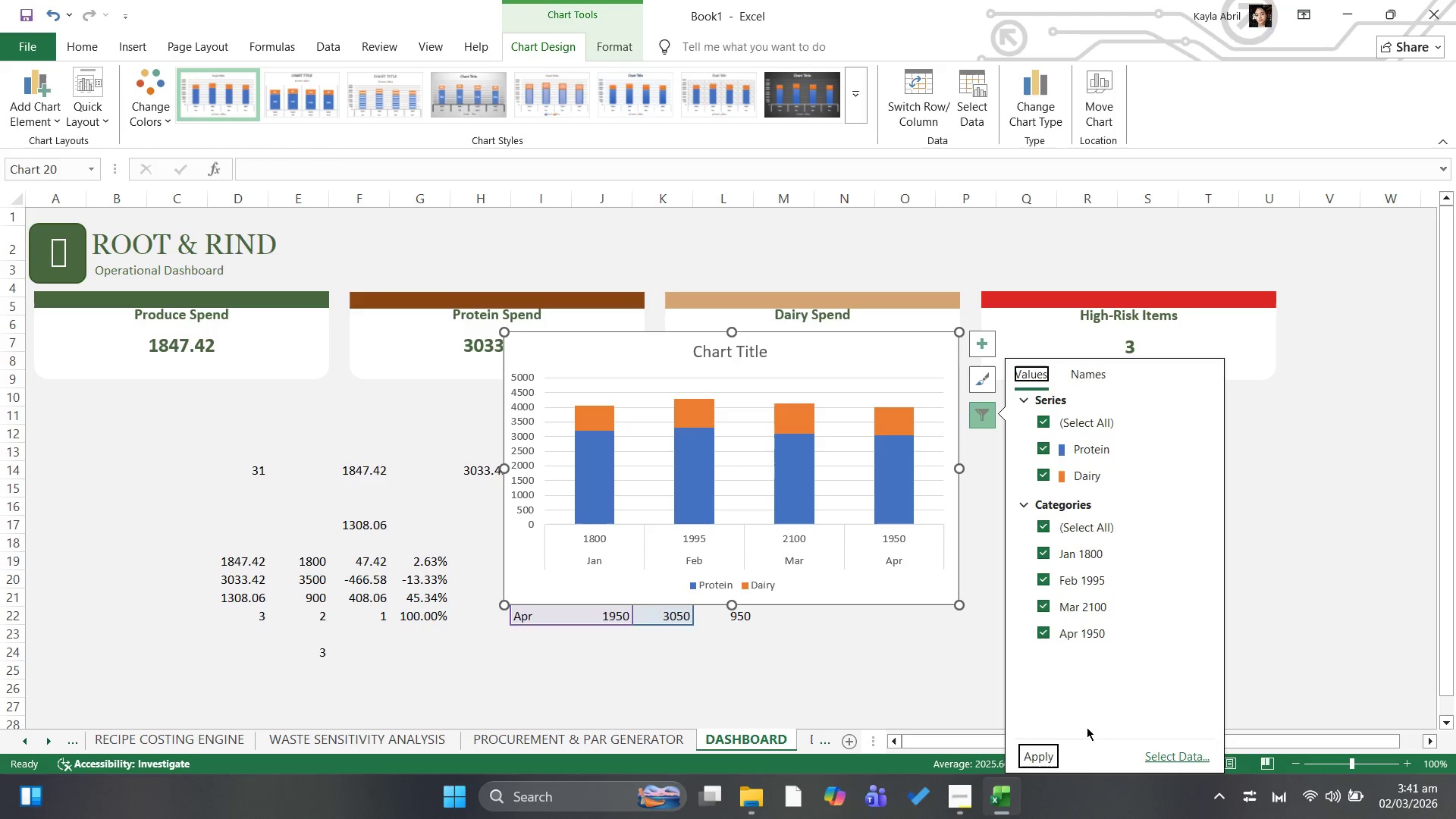 
left_click([1191, 758])
 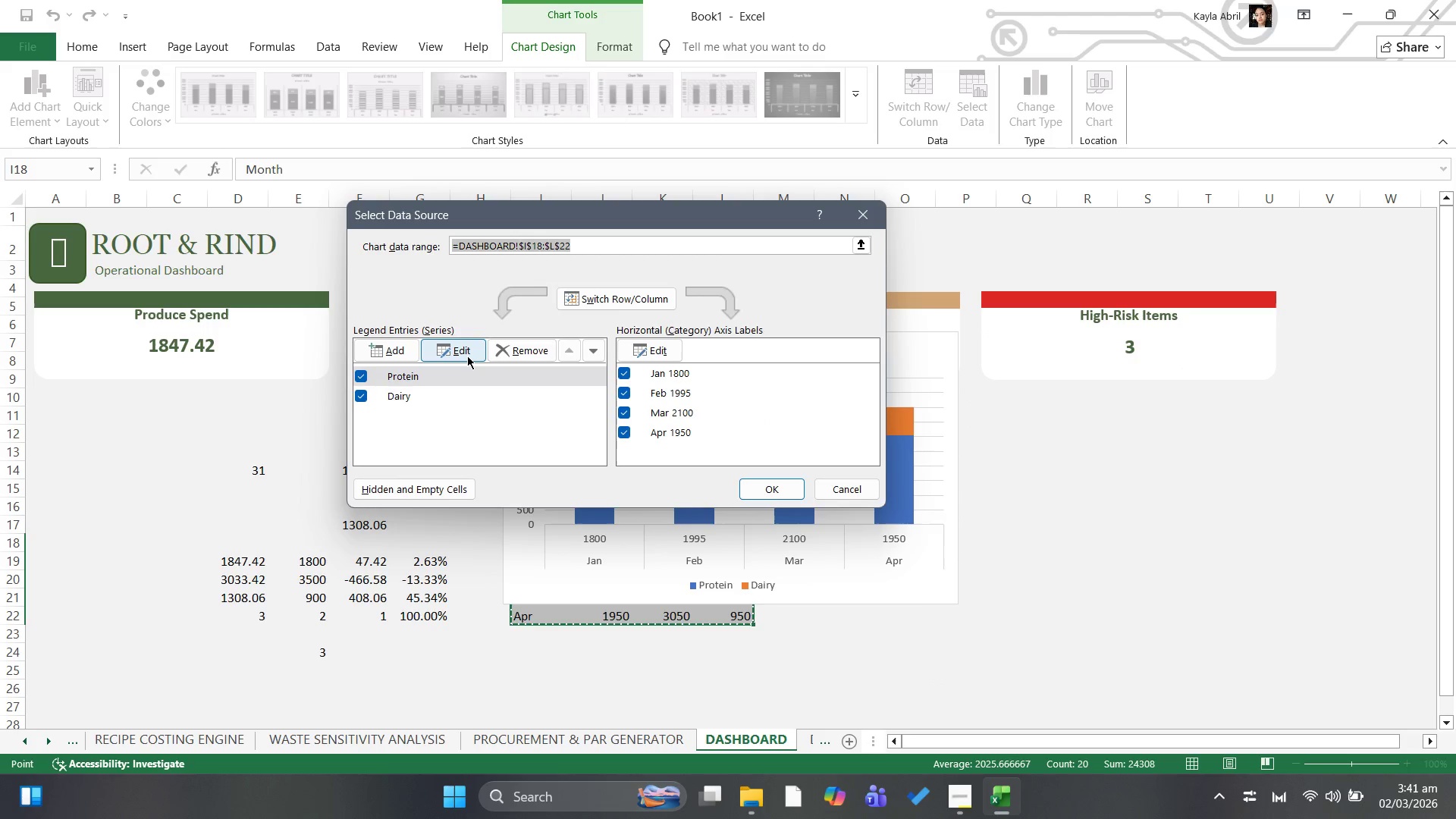 
left_click([398, 350])
 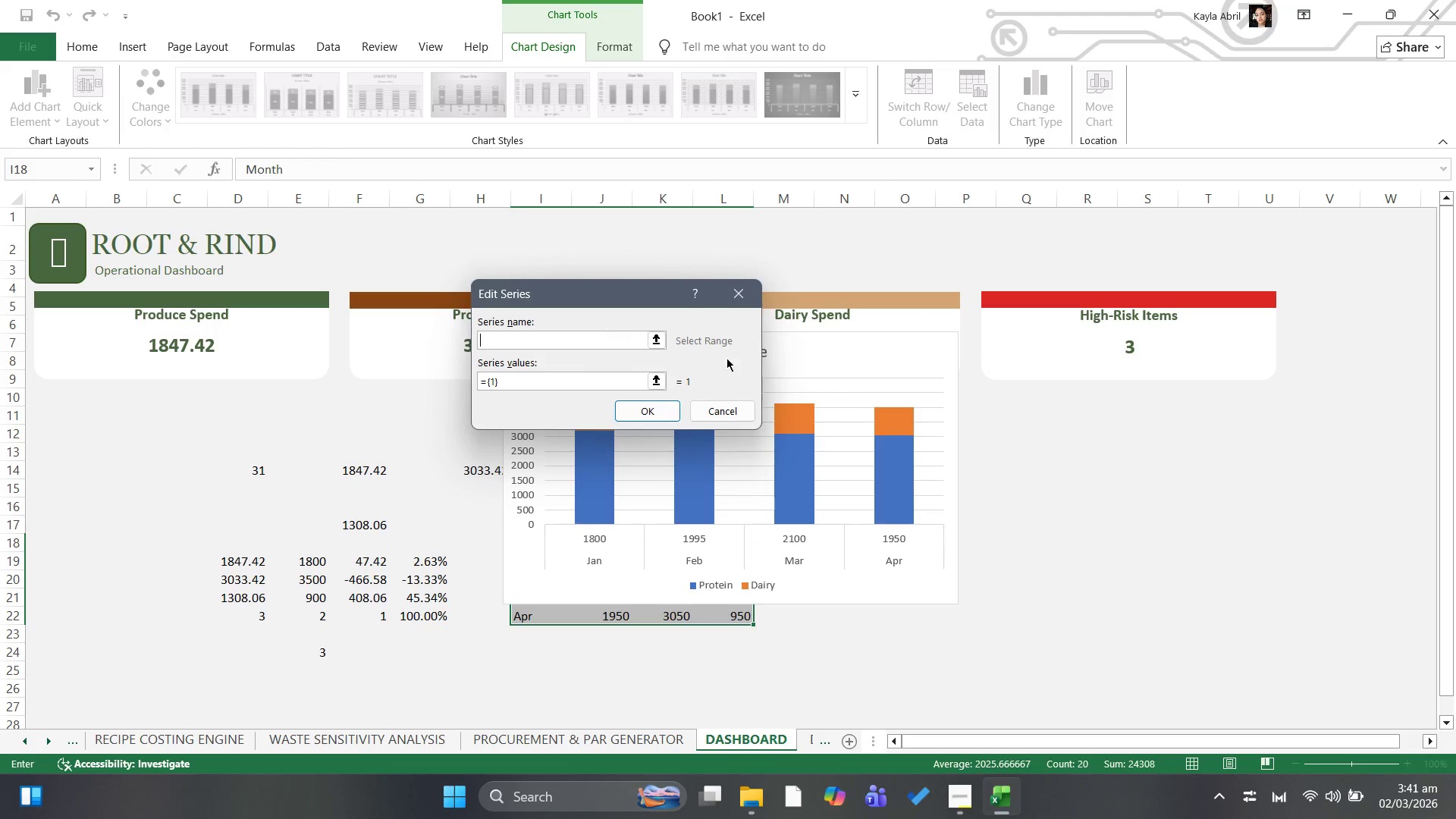 
left_click_drag(start_coordinate=[850, 359], to_coordinate=[678, 471])
 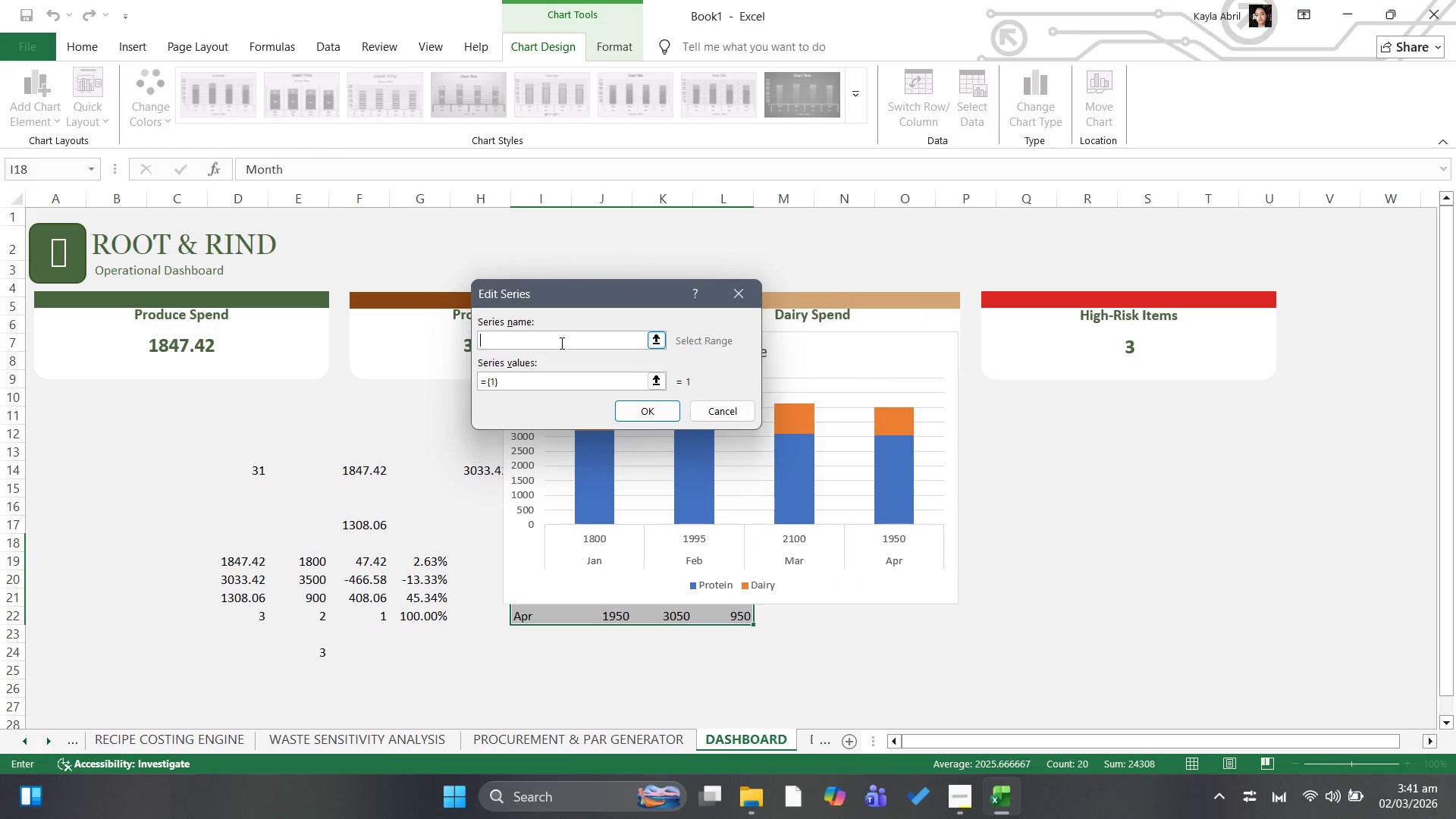 
left_click([561, 337])
 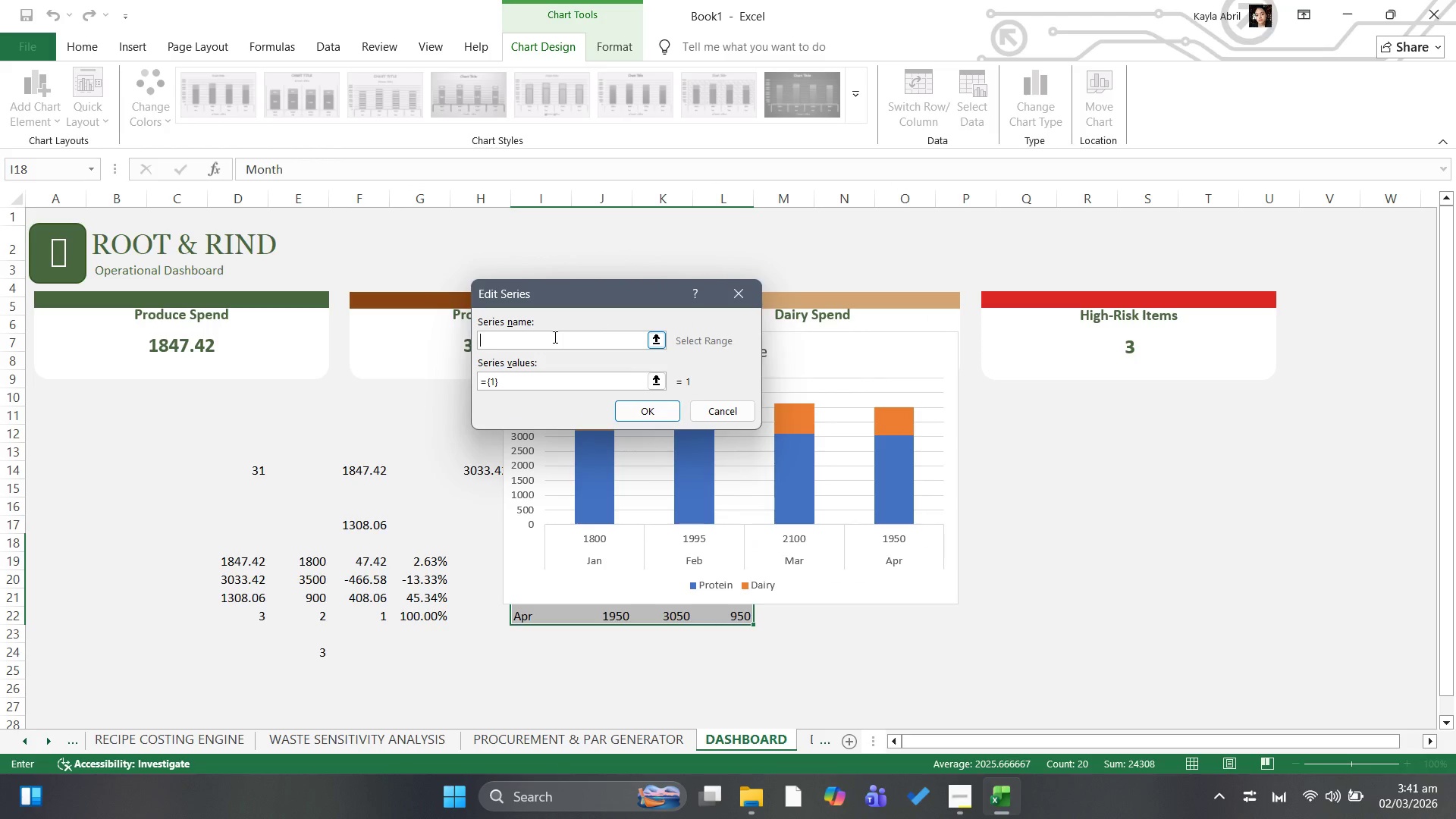 
type(Por)
key(Backspace)
key(Backspace)
type(roduce)
 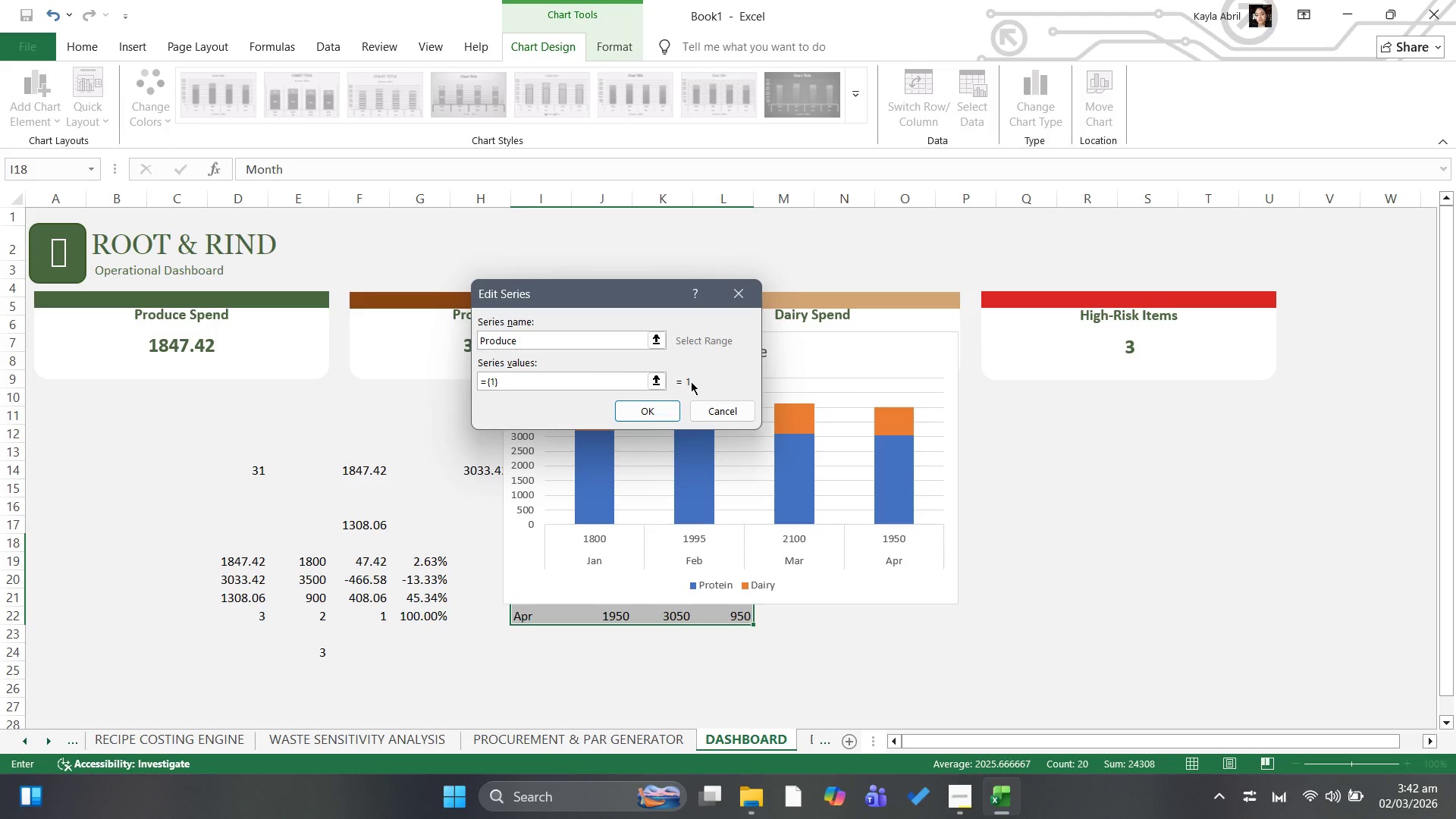 
left_click([638, 415])
 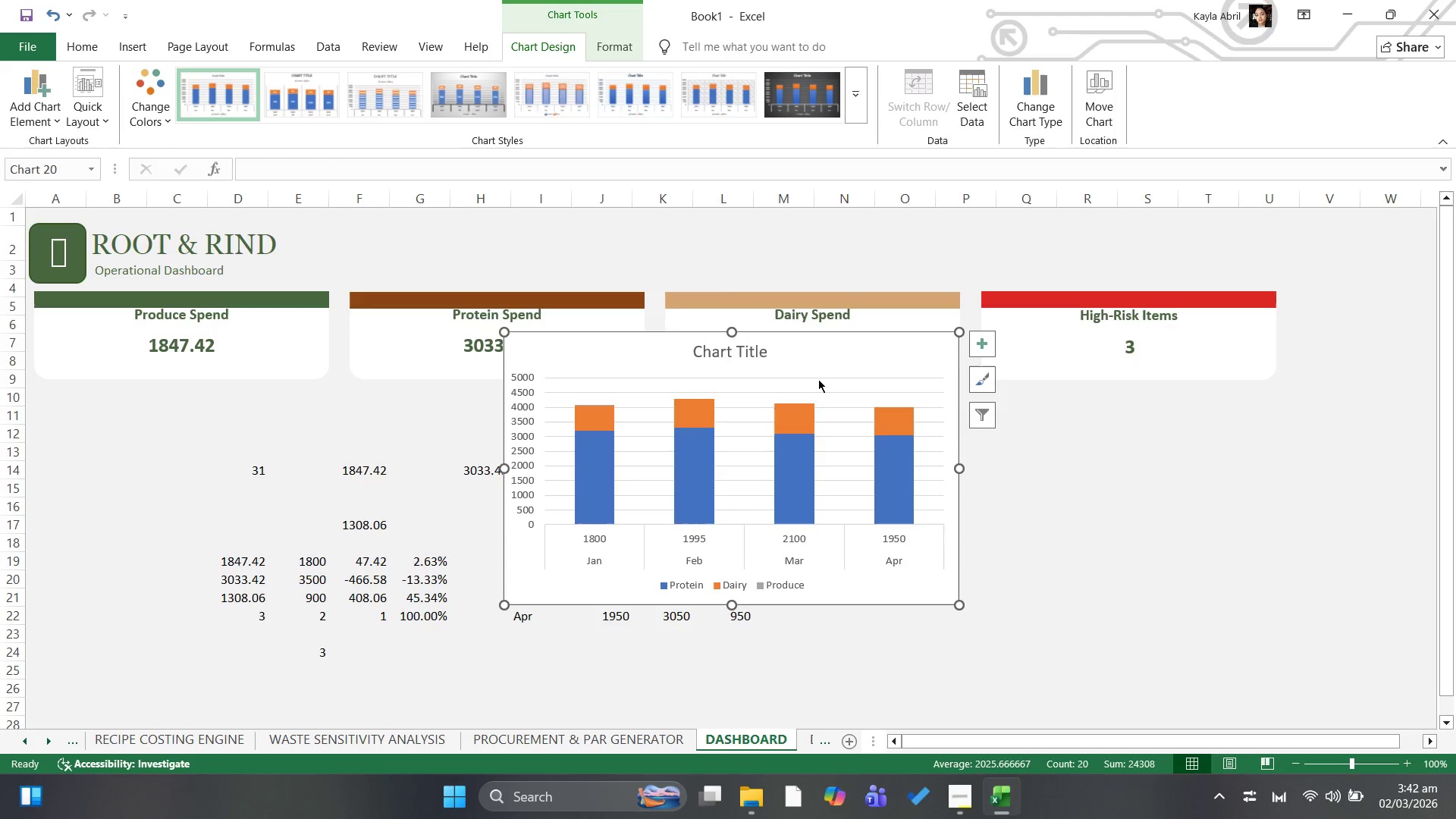 
wait(6.17)
 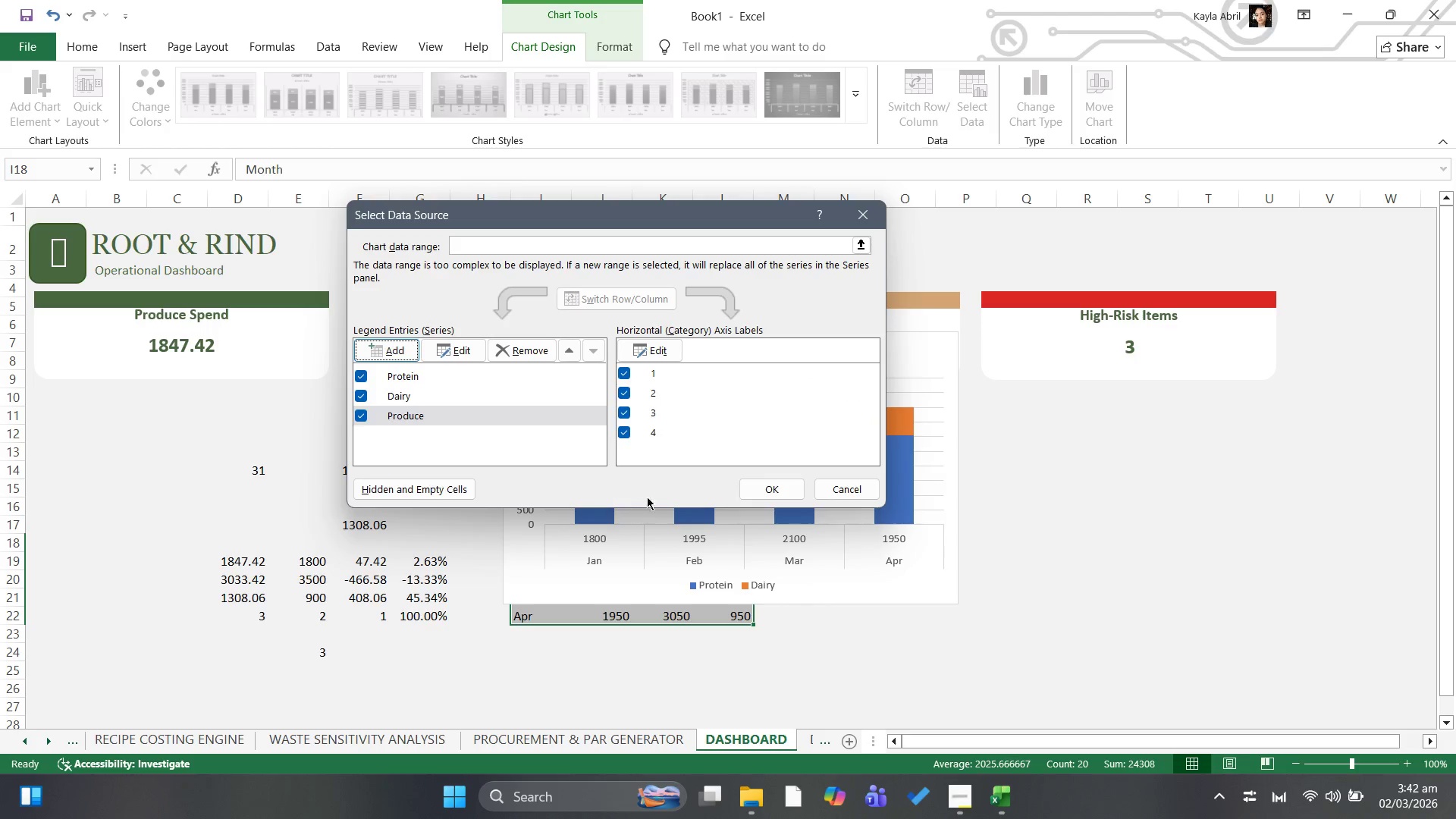 
left_click_drag(start_coordinate=[829, 347], to_coordinate=[444, 393])
 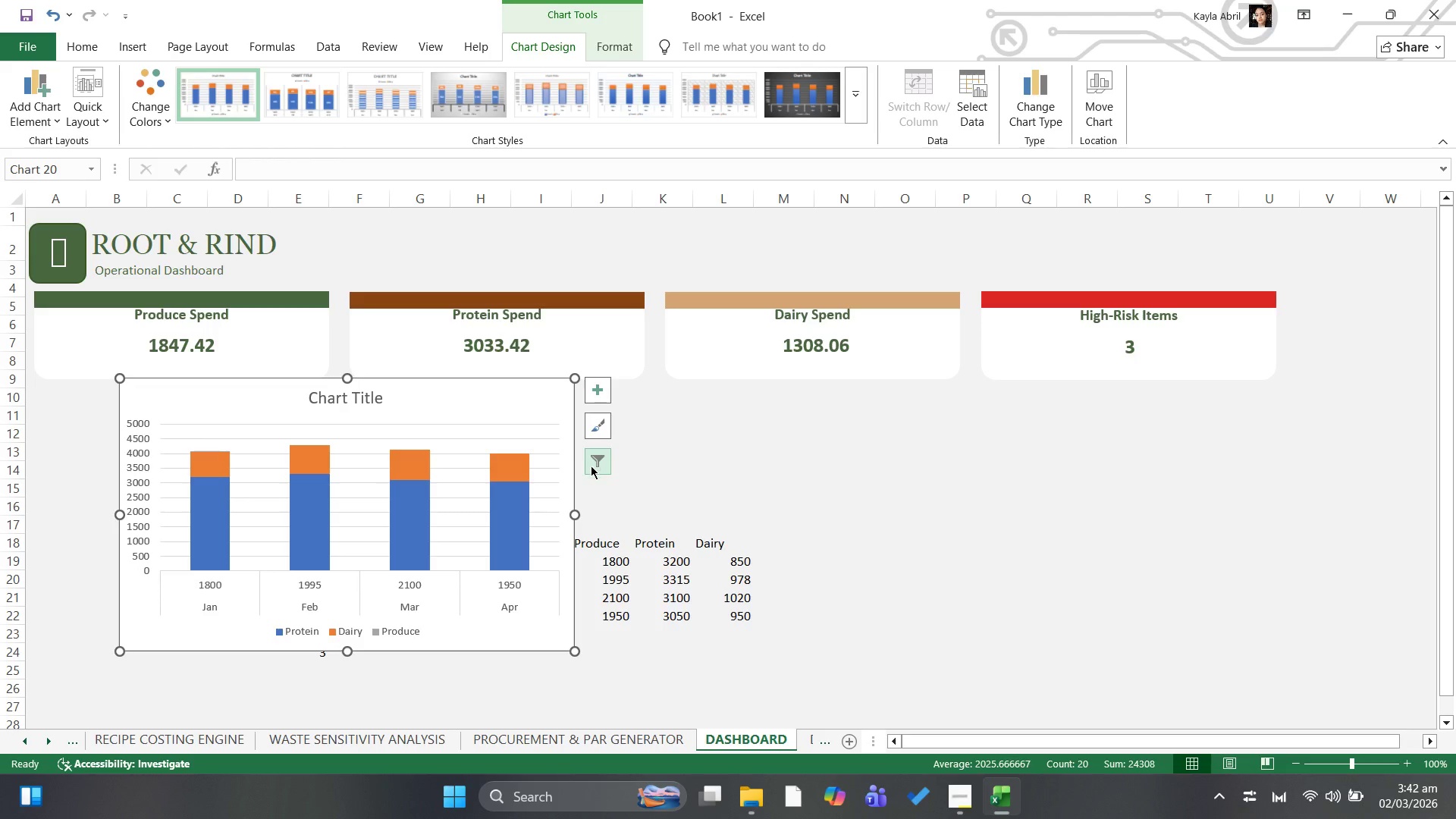 
left_click([593, 465])
 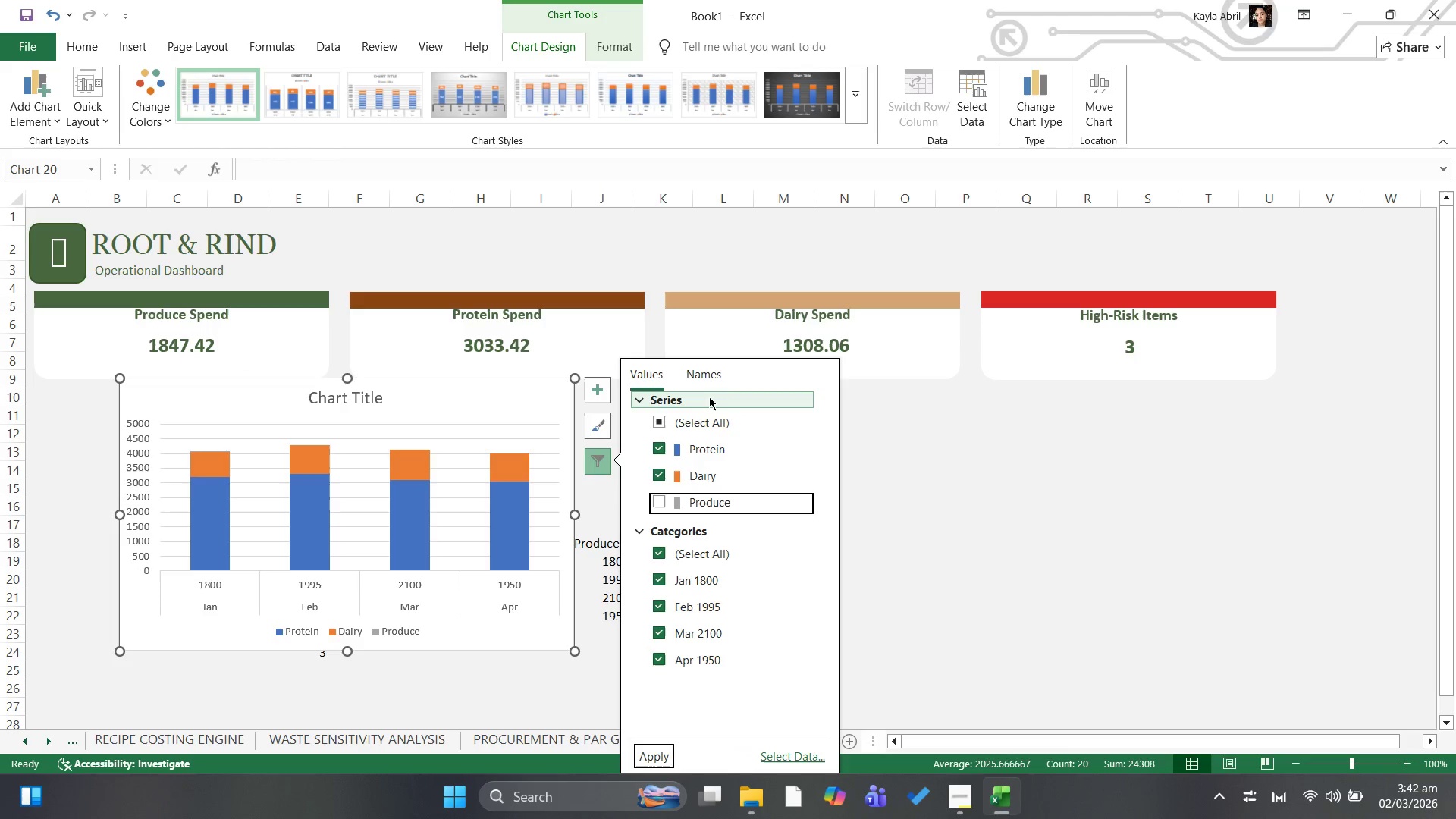 
left_click([770, 754])
 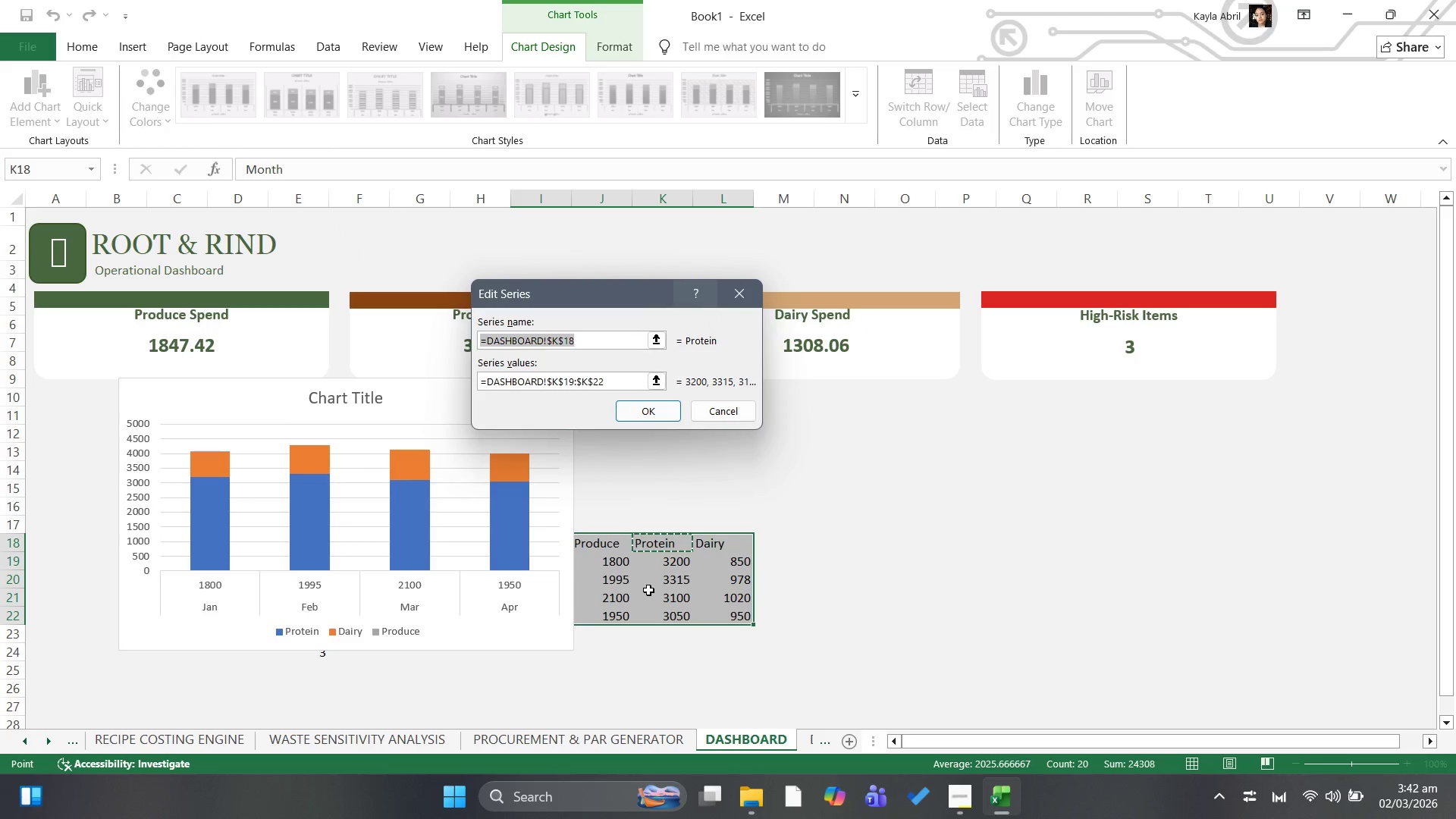 
wait(17.3)
 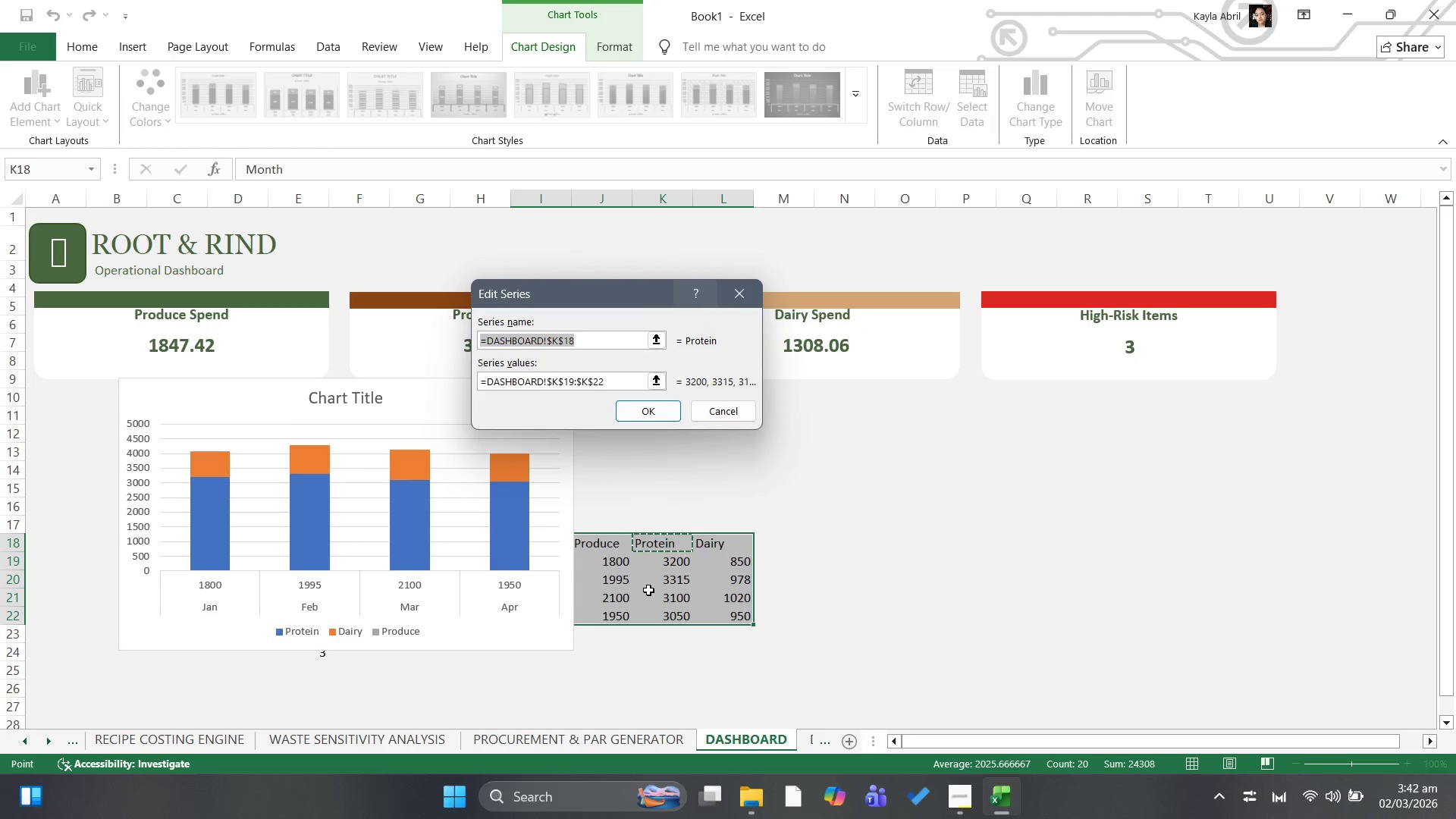 
left_click([741, 293])
 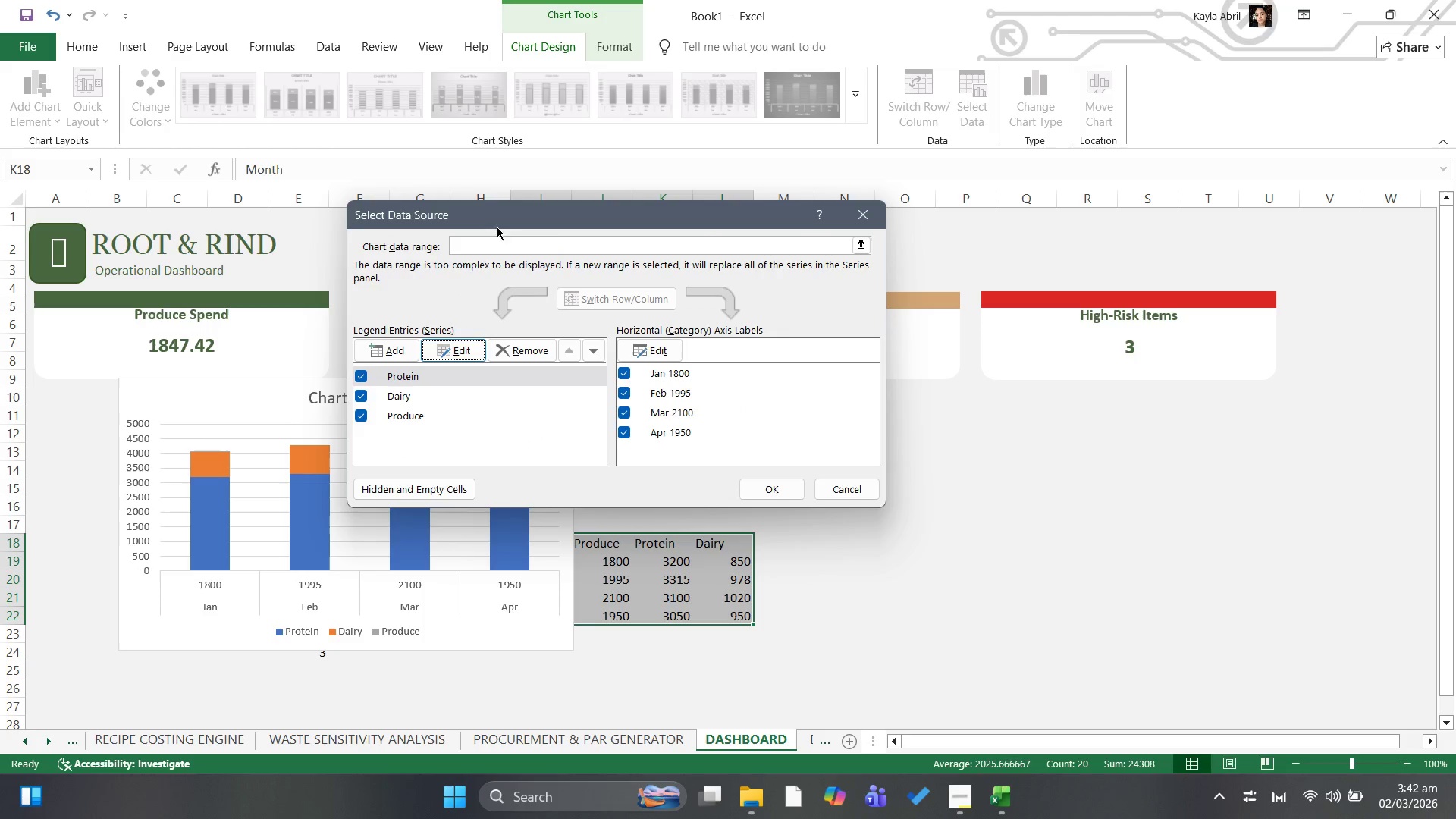 
left_click([864, 219])
 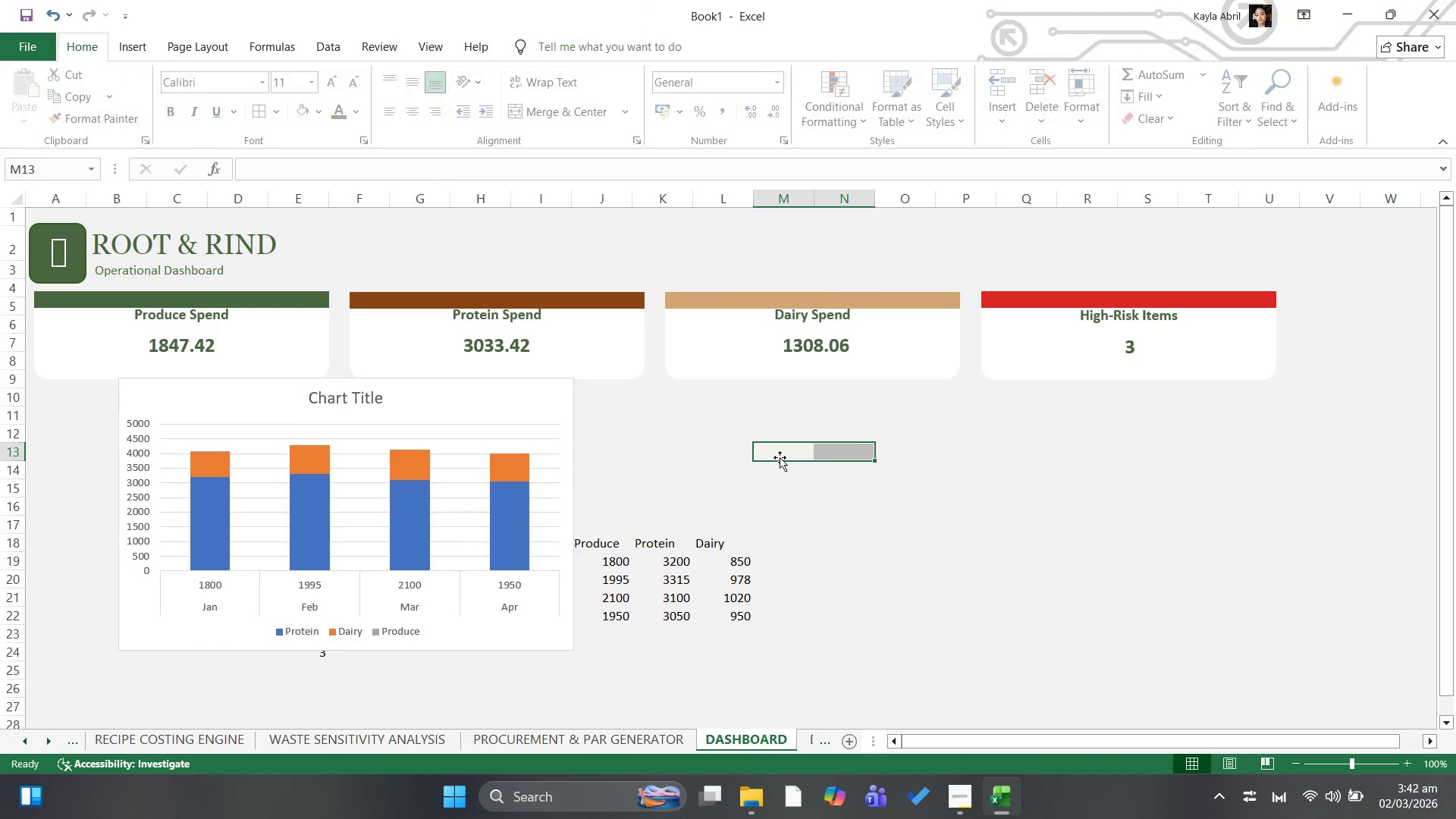 
left_click_drag(start_coordinate=[526, 406], to_coordinate=[402, 401])
 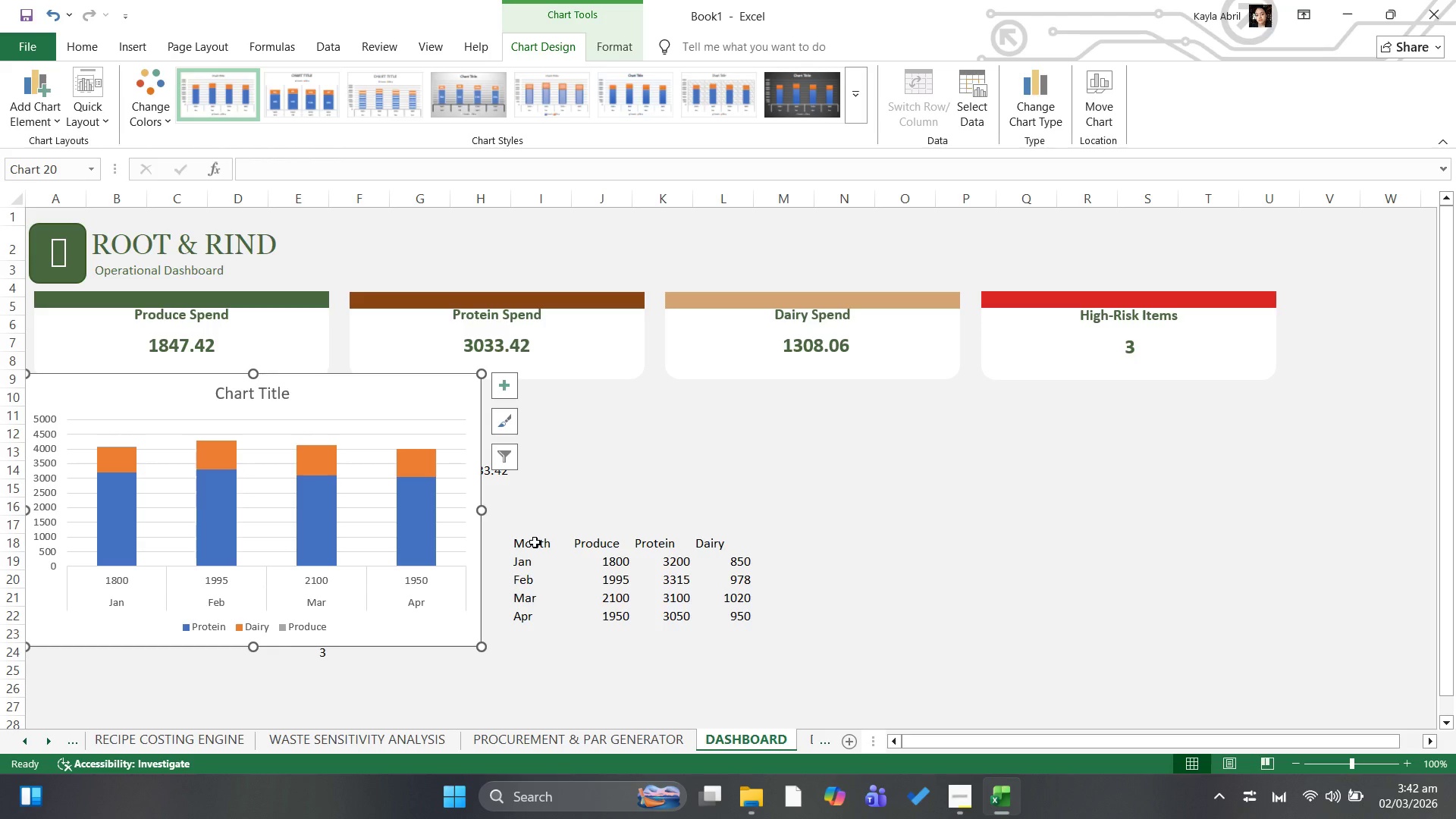 
left_click_drag(start_coordinate=[535, 542], to_coordinate=[607, 588])
 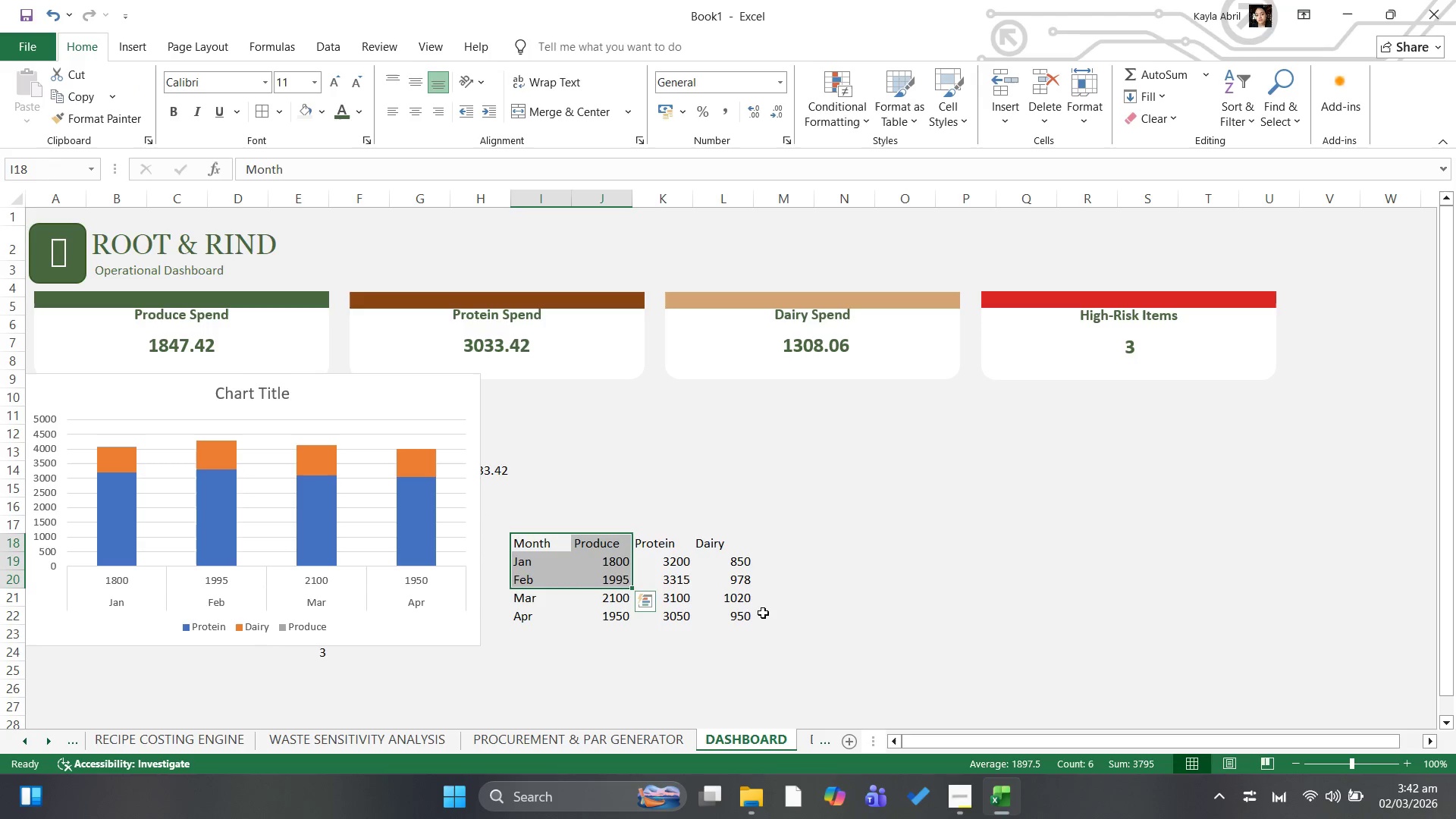 
left_click([743, 616])
 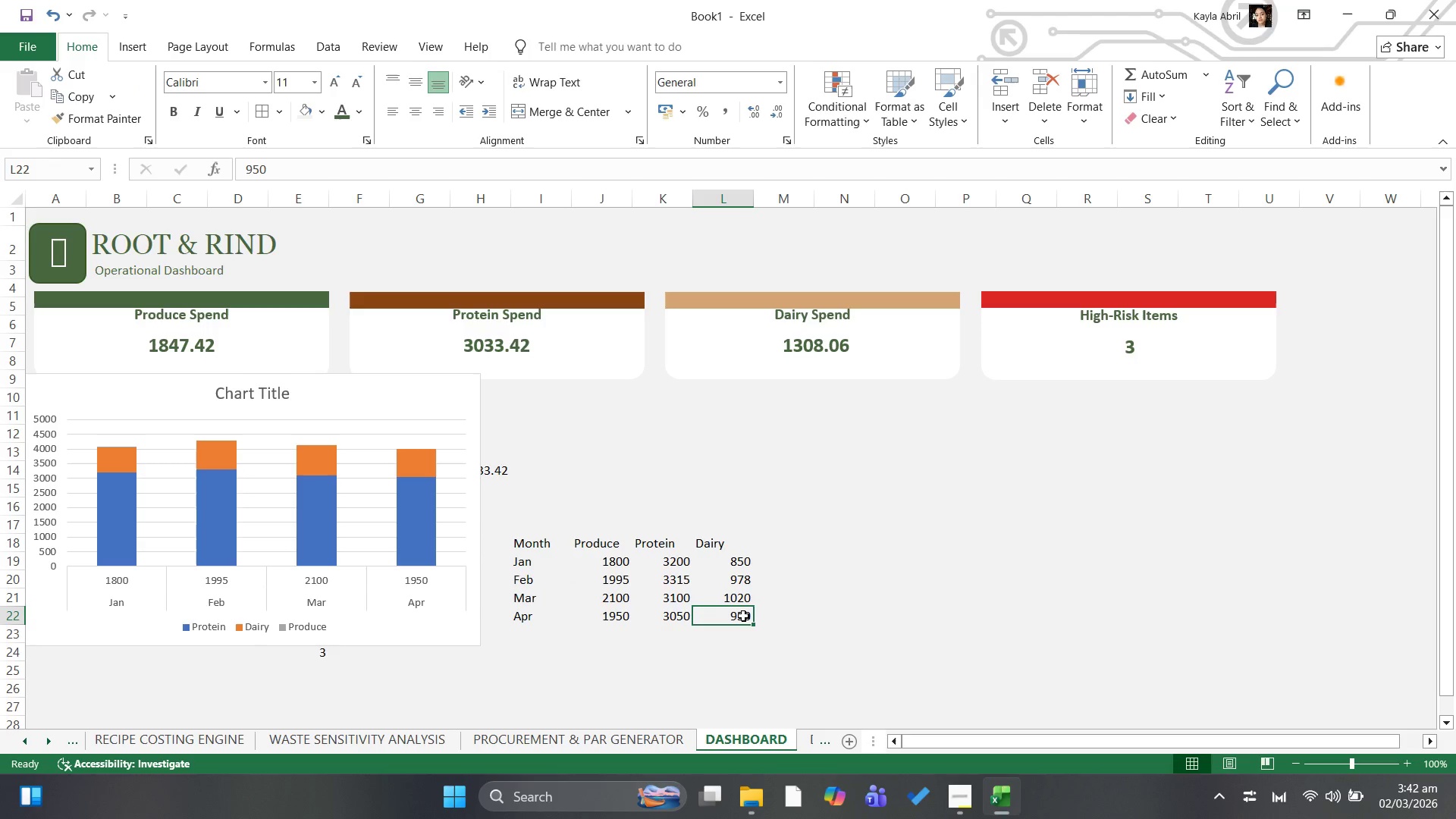 
left_click_drag(start_coordinate=[743, 616], to_coordinate=[529, 545])
 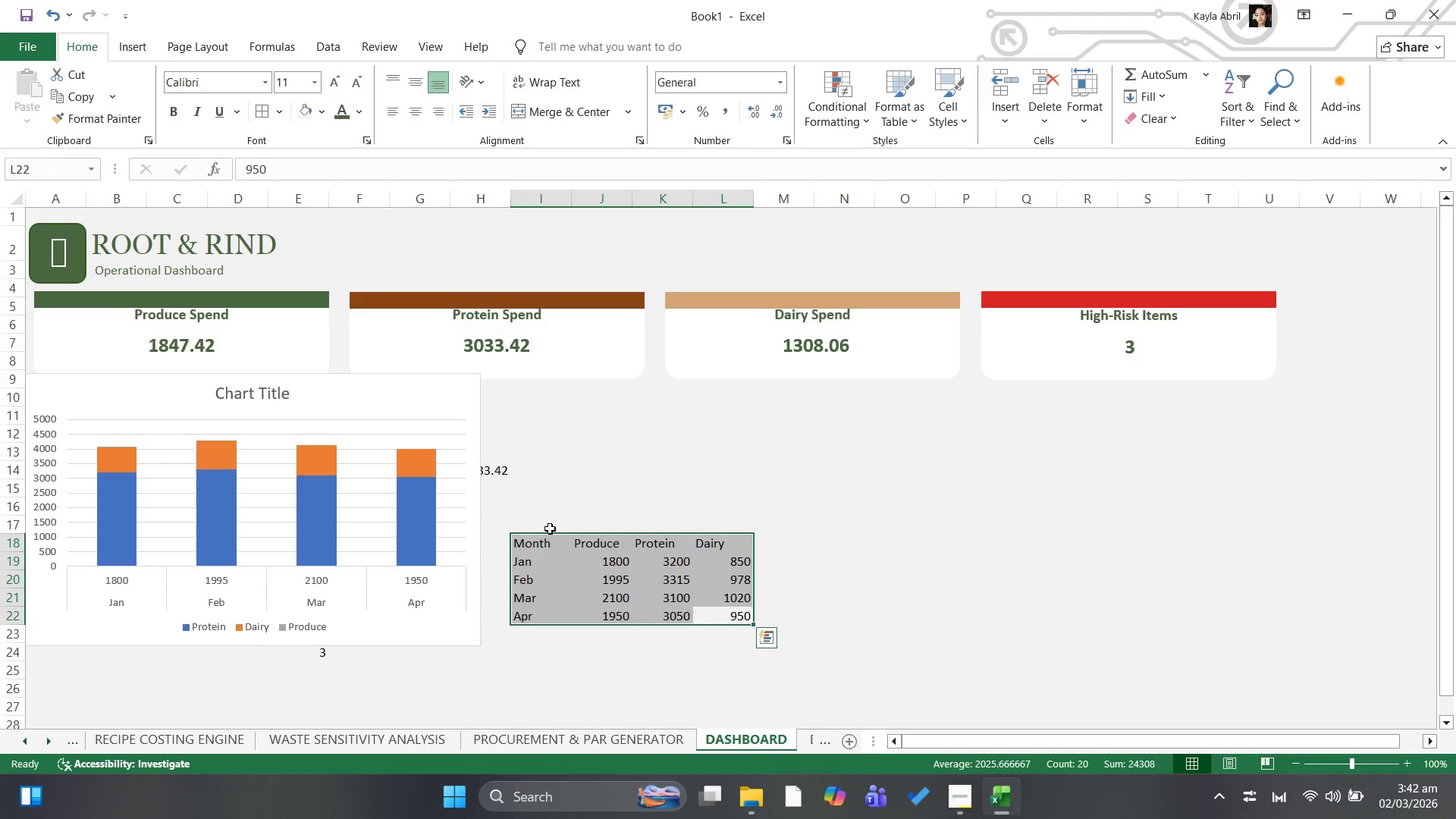 
key(Control+Shift+T)
 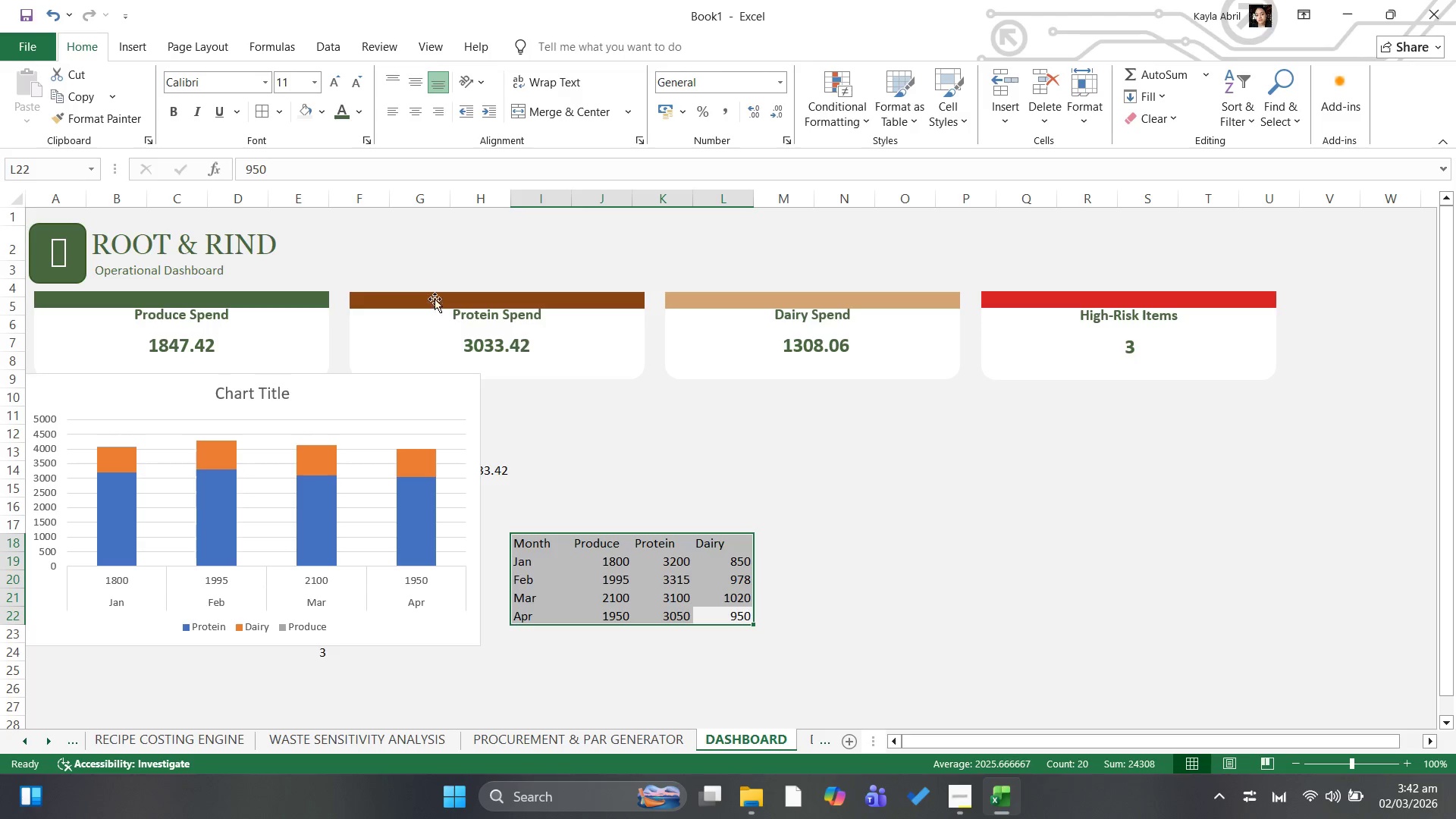 
left_click([128, 33])
 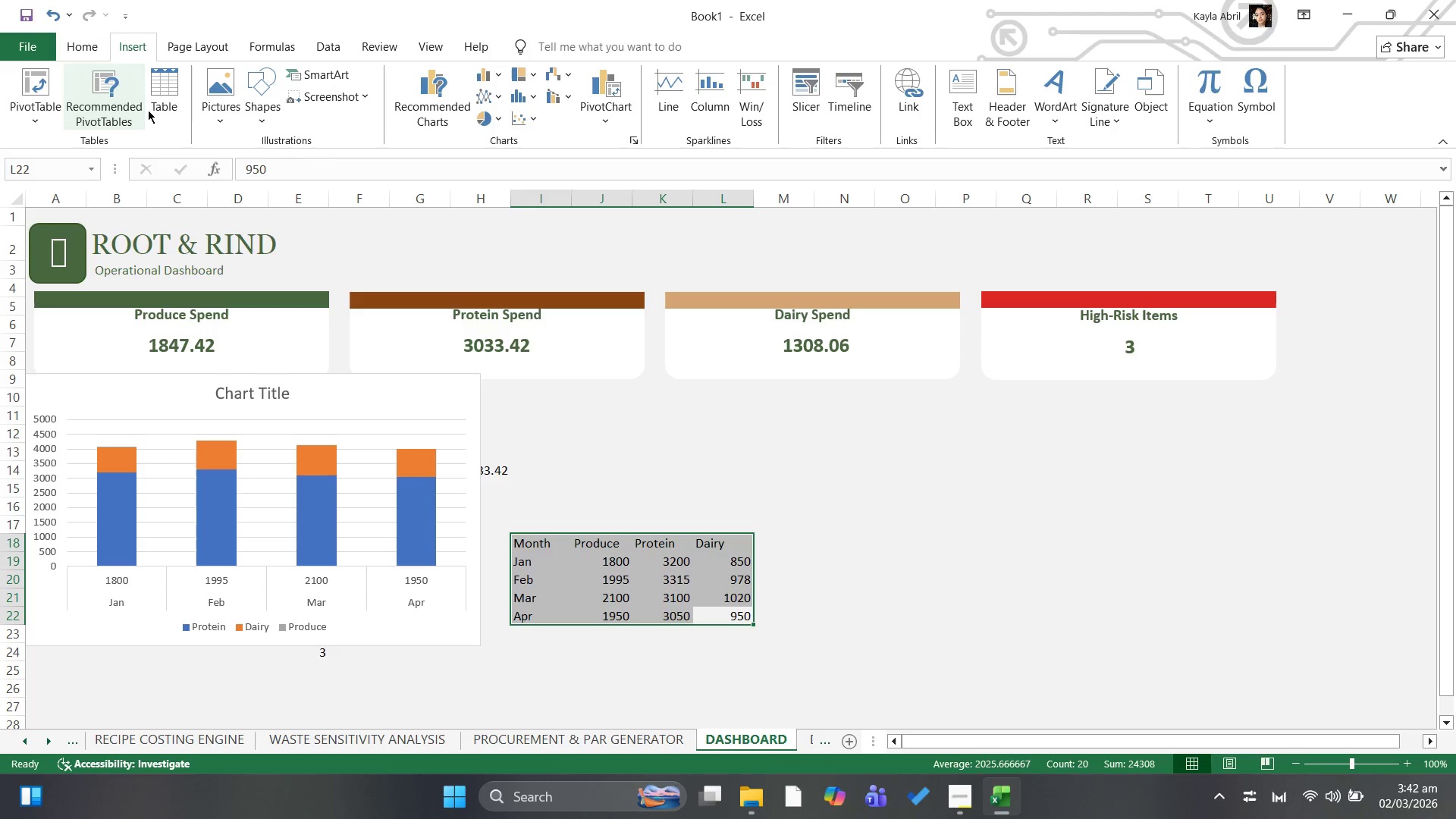 
left_click([161, 110])
 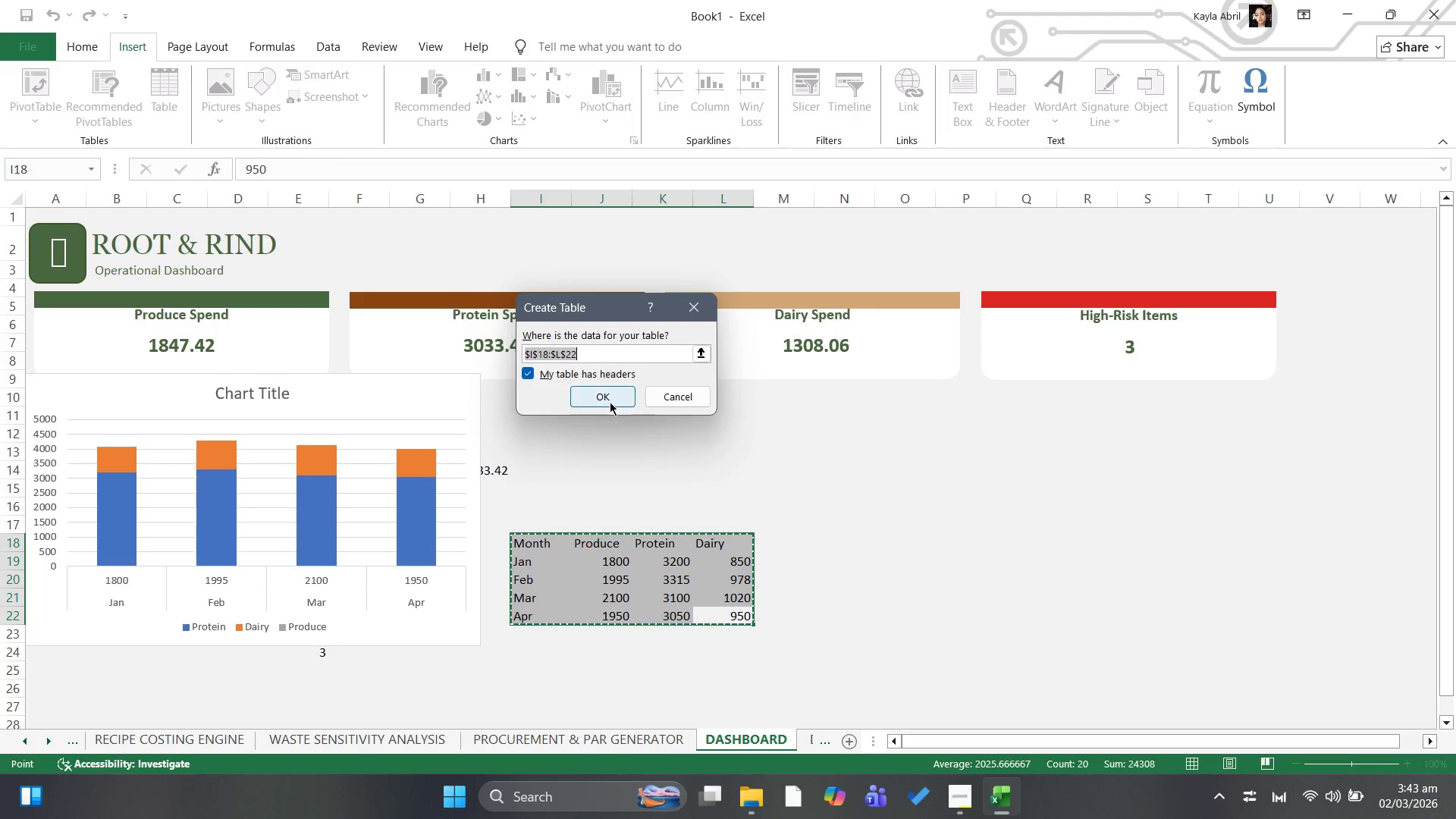 
left_click([604, 396])
 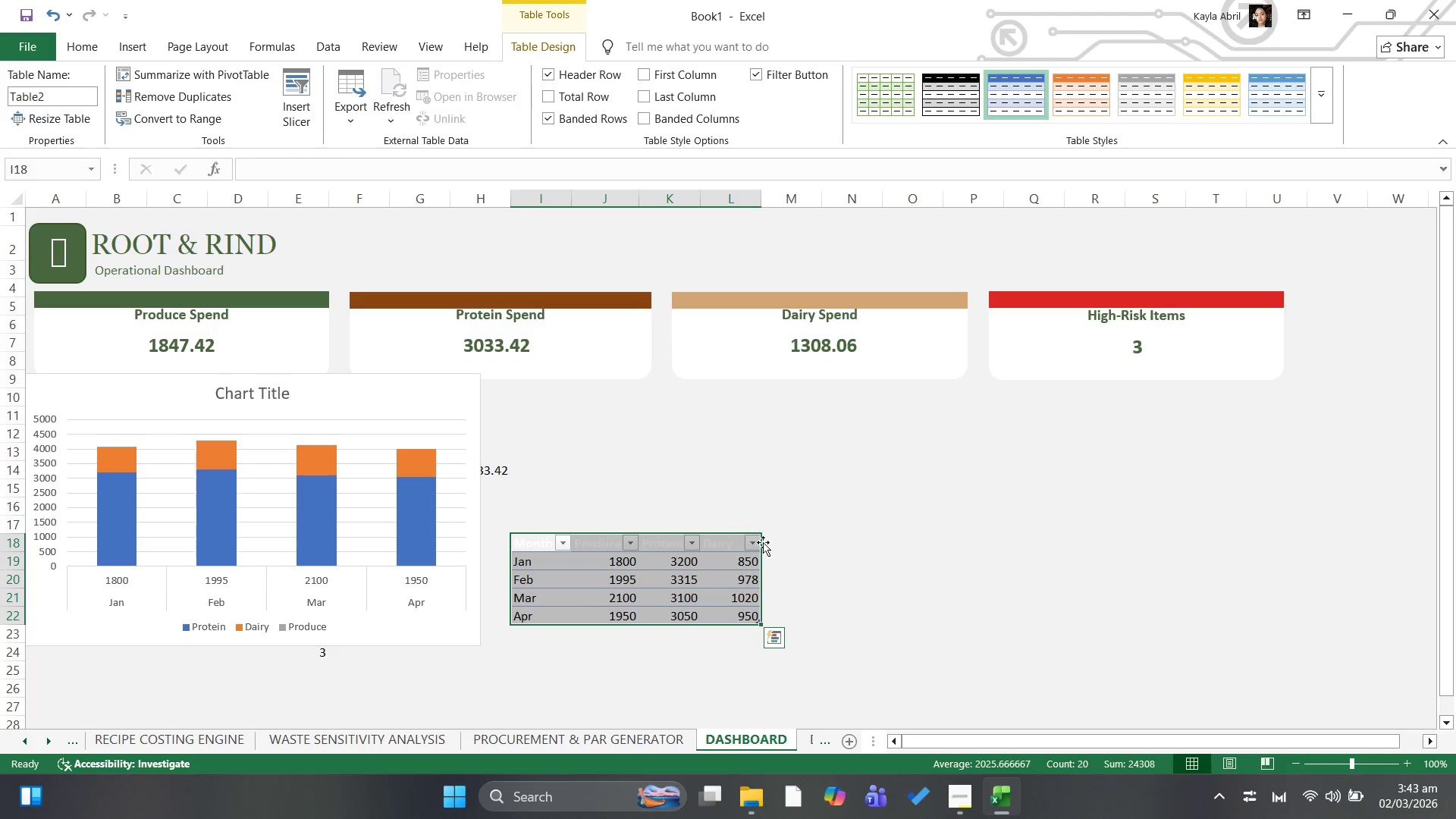 
left_click([818, 579])
 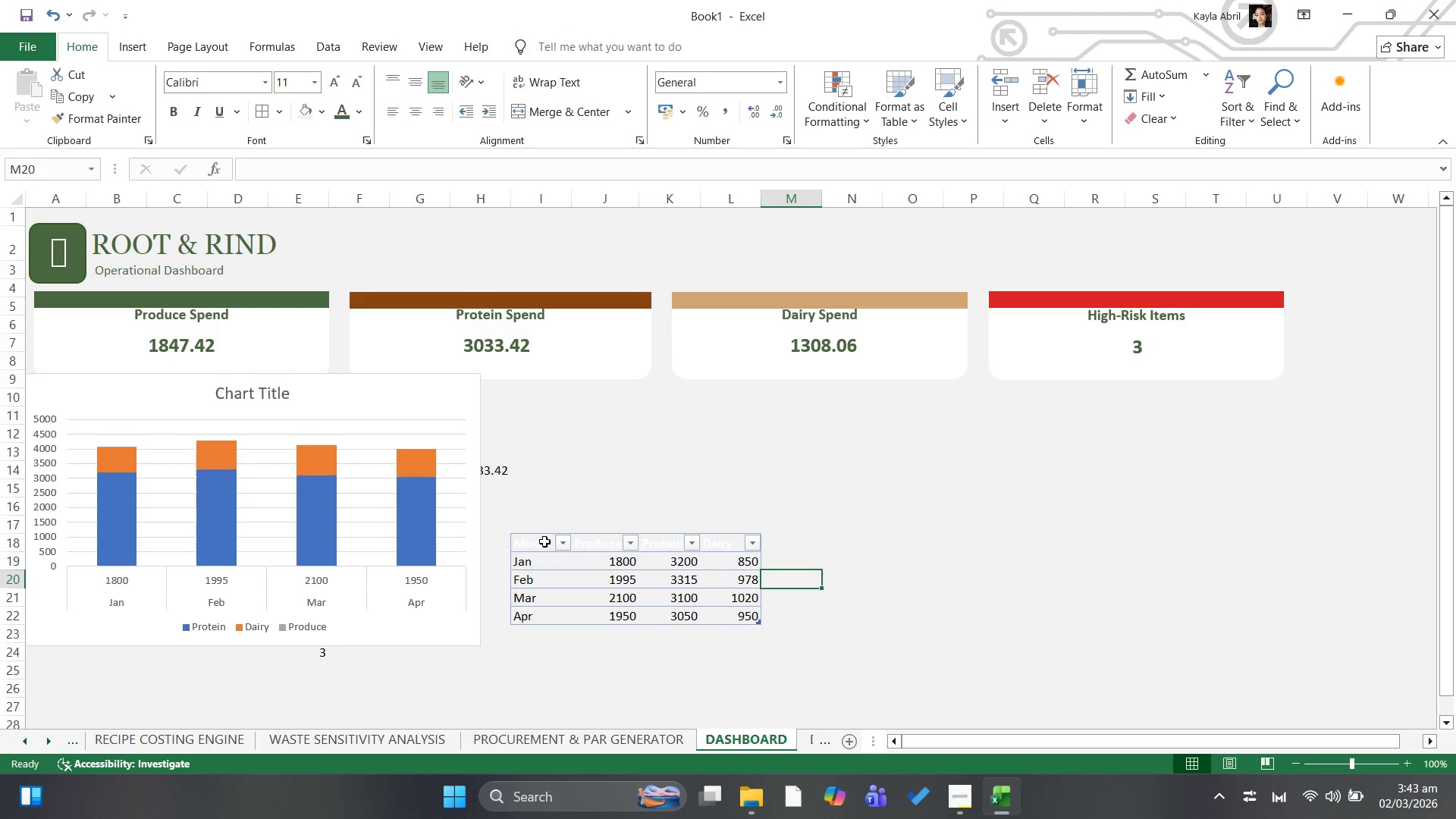 
left_click_drag(start_coordinate=[535, 541], to_coordinate=[734, 609])
 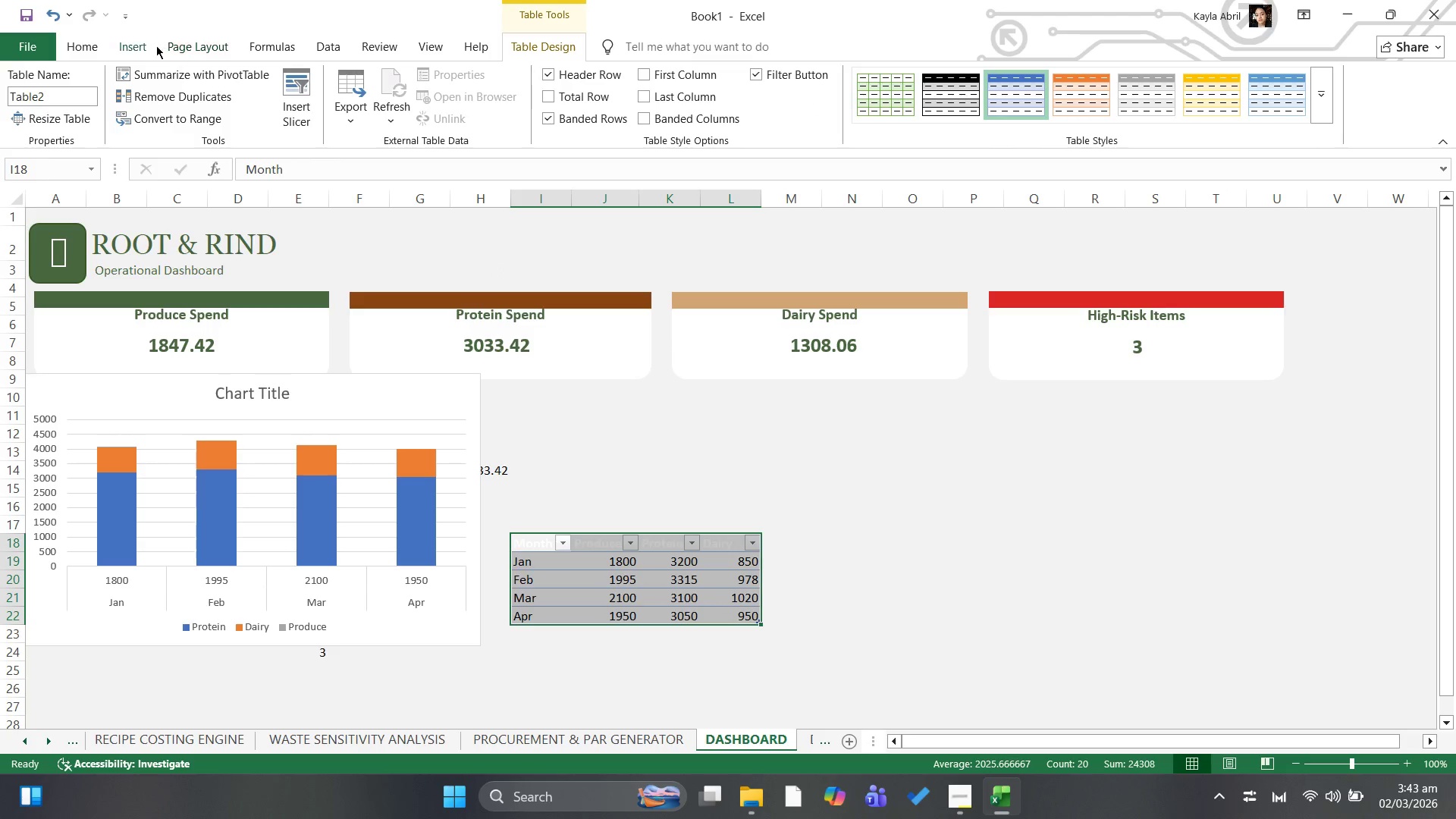 
left_click([148, 46])
 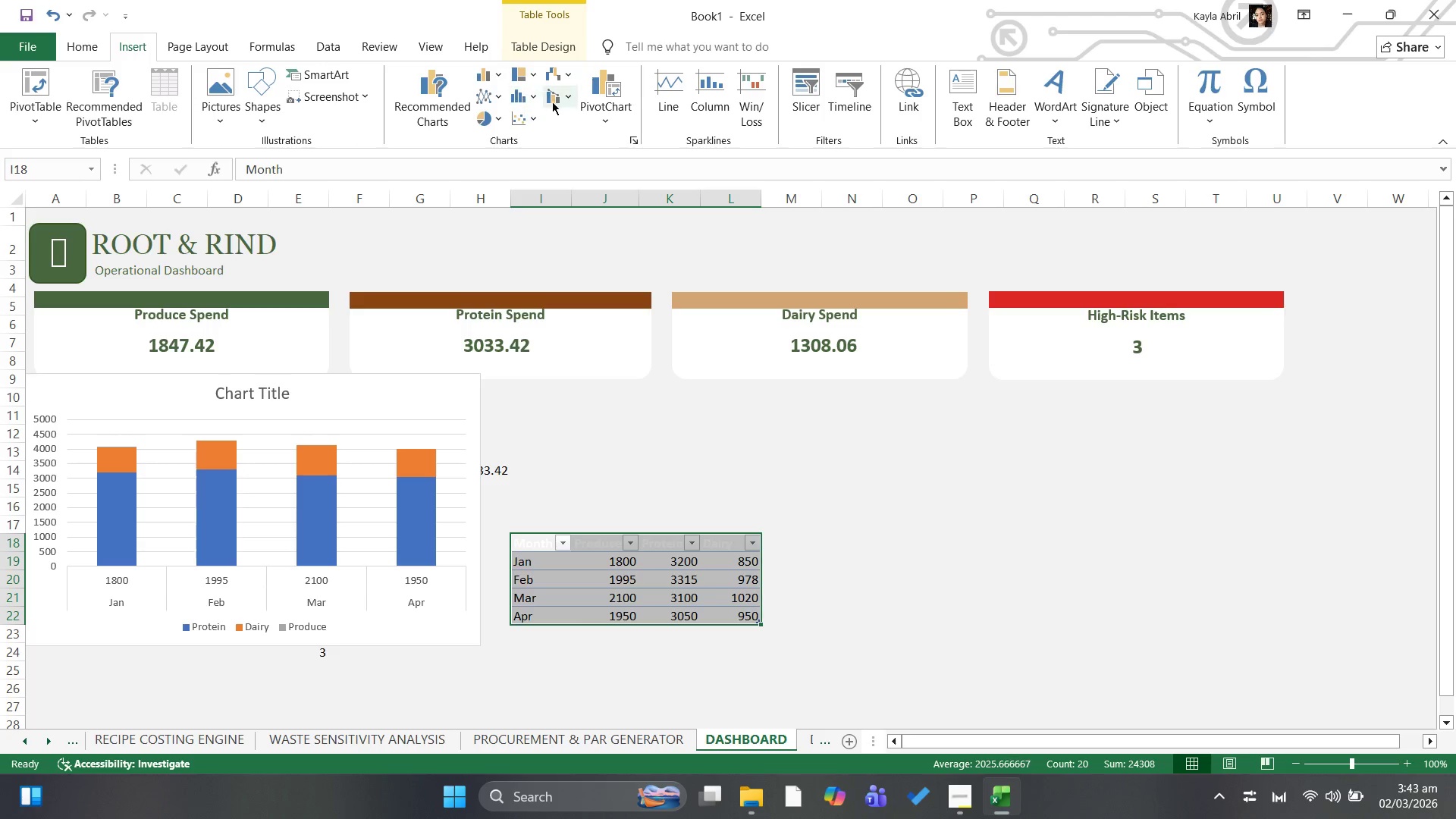 
left_click([448, 102])
 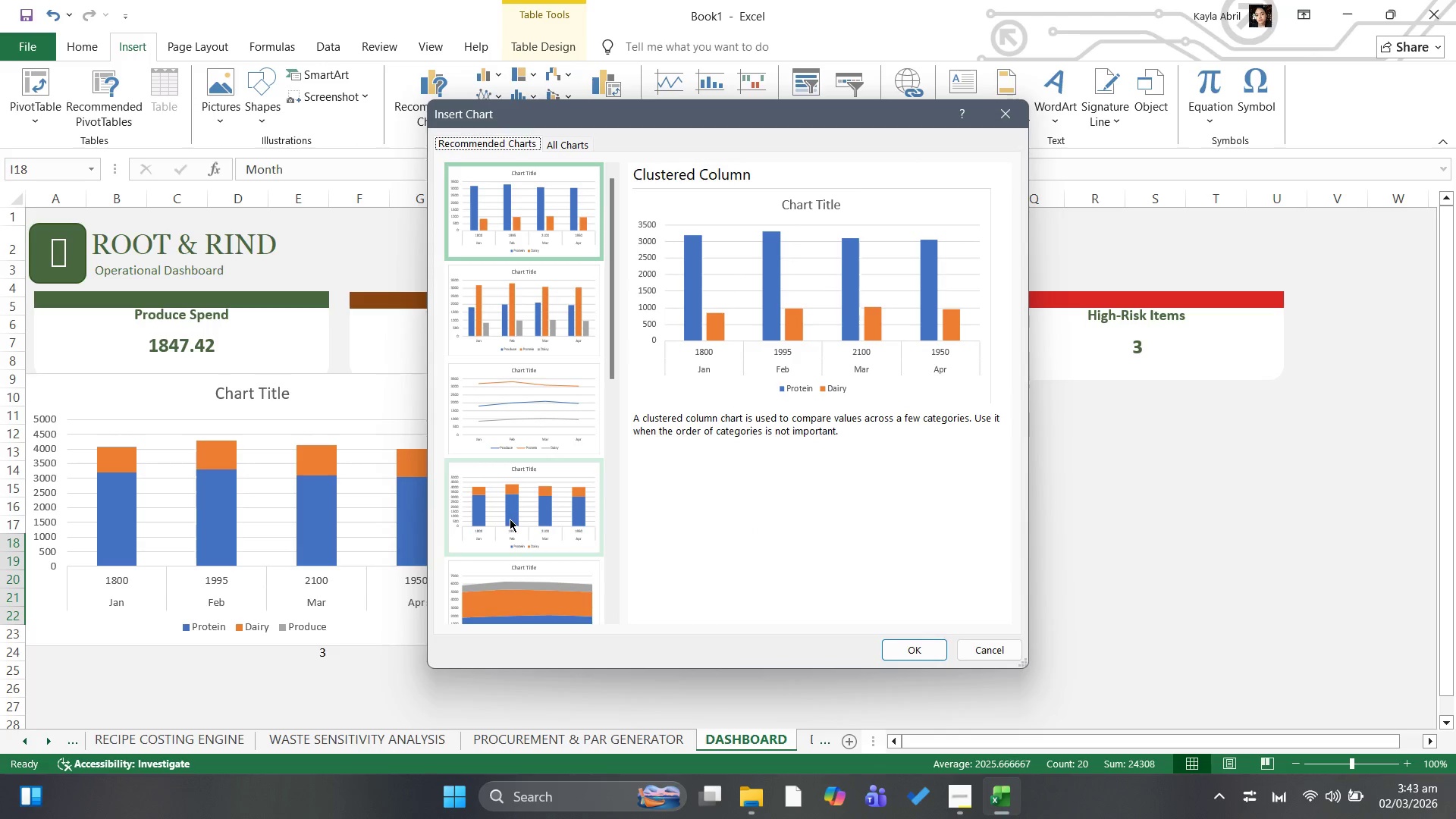 
left_click([512, 519])
 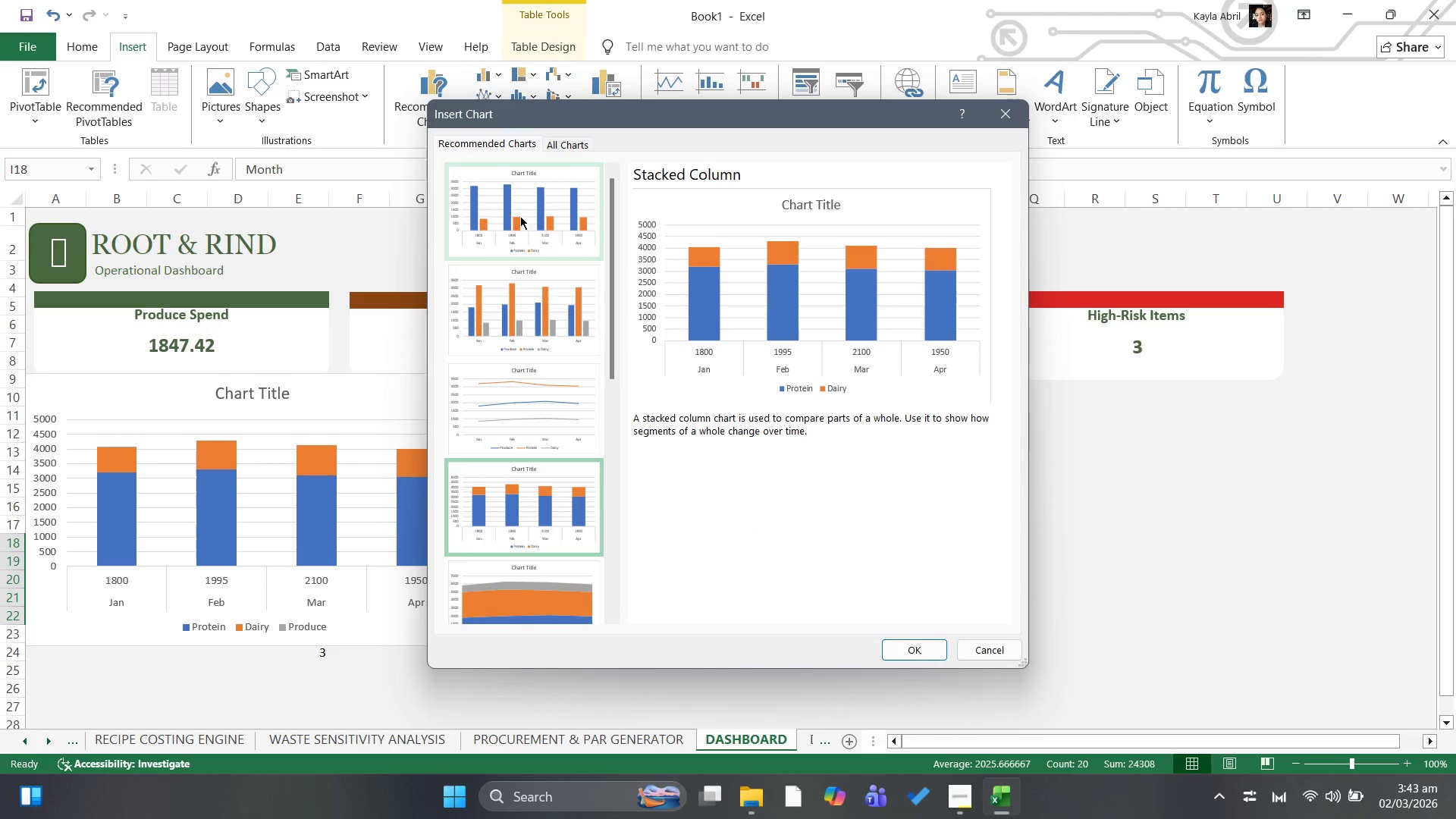 
left_click([518, 313])
 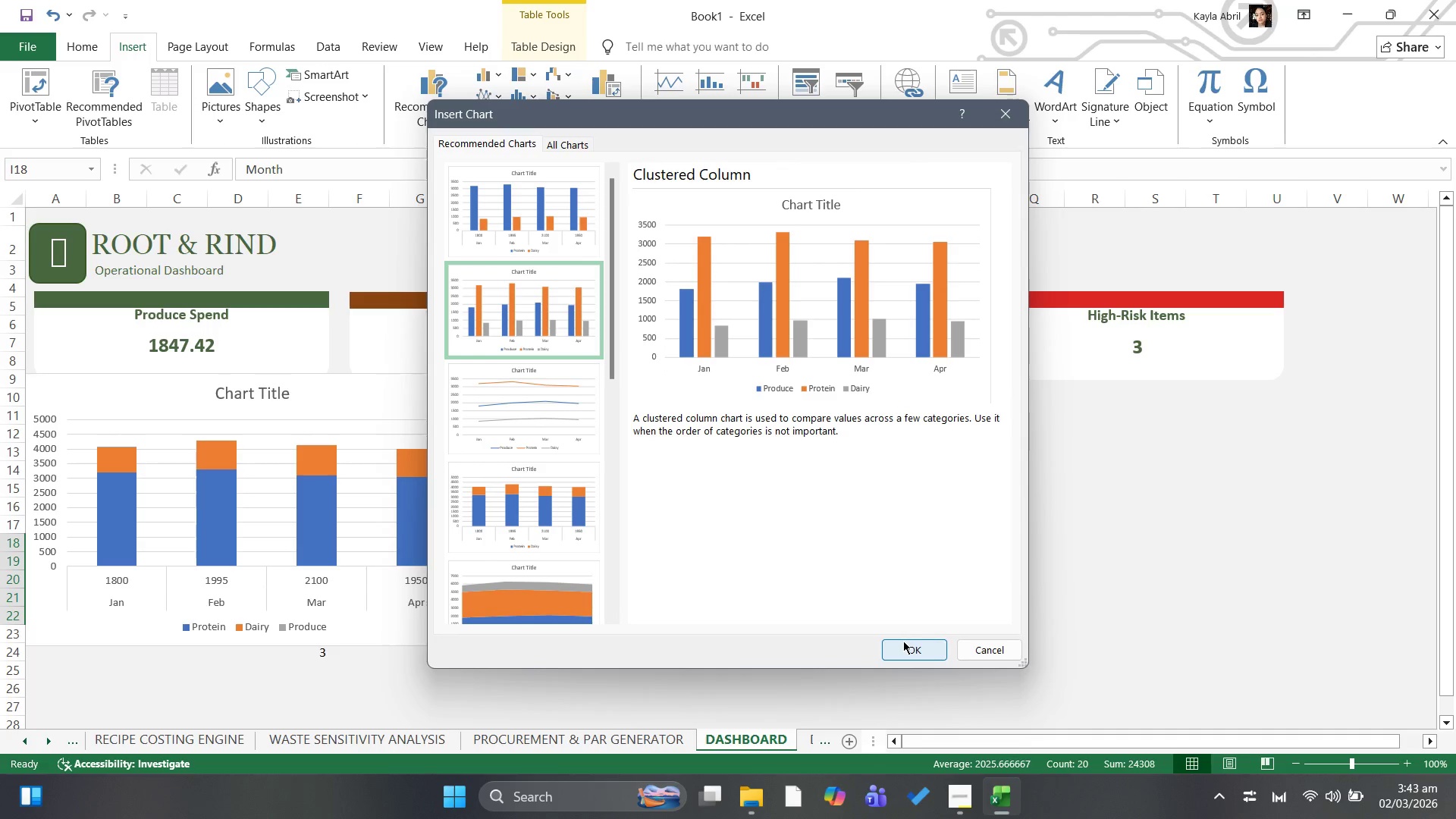 
left_click([903, 641])
 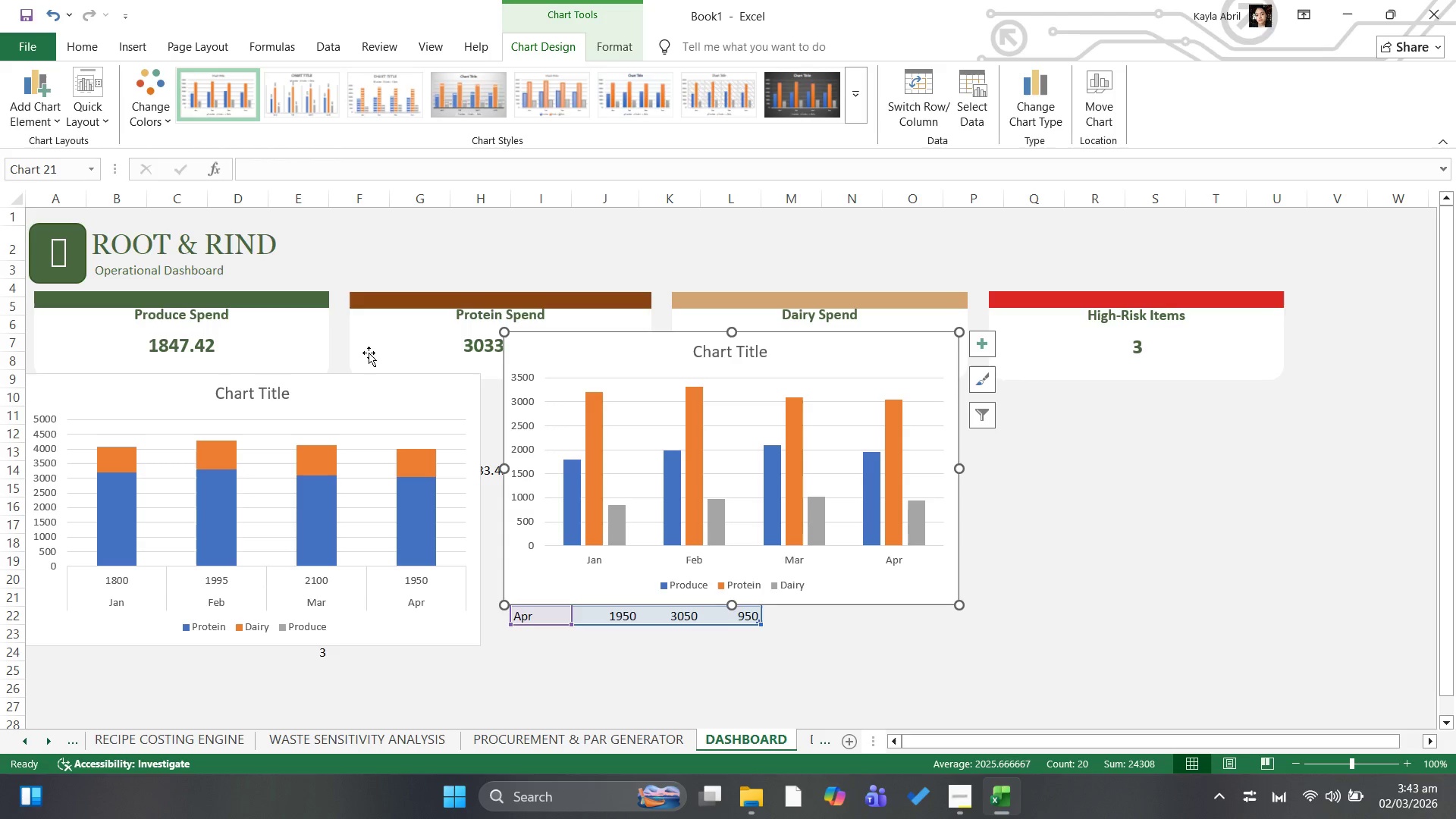 
left_click([366, 386])
 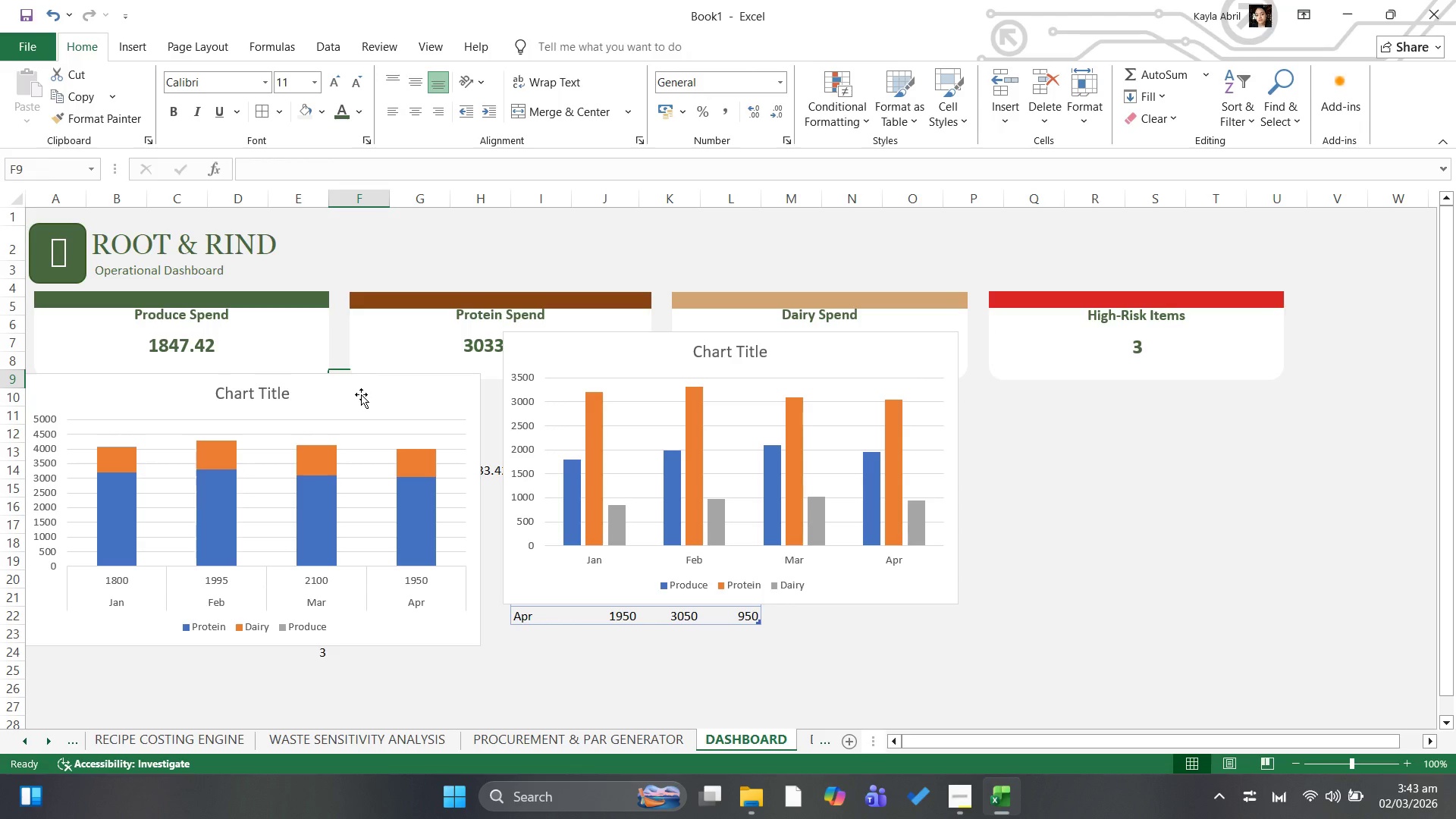 
left_click([359, 397])
 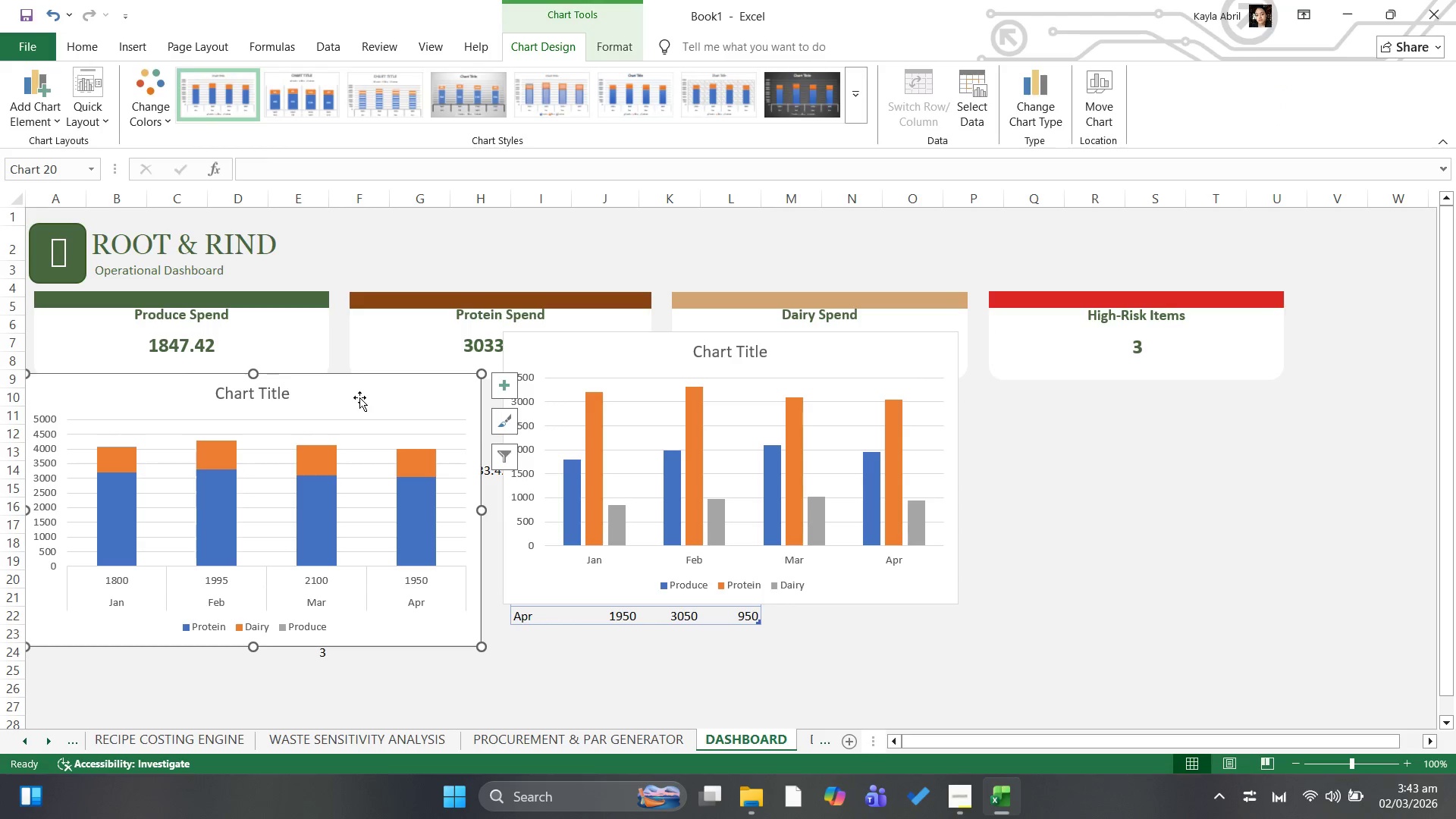 
key(Backspace)
 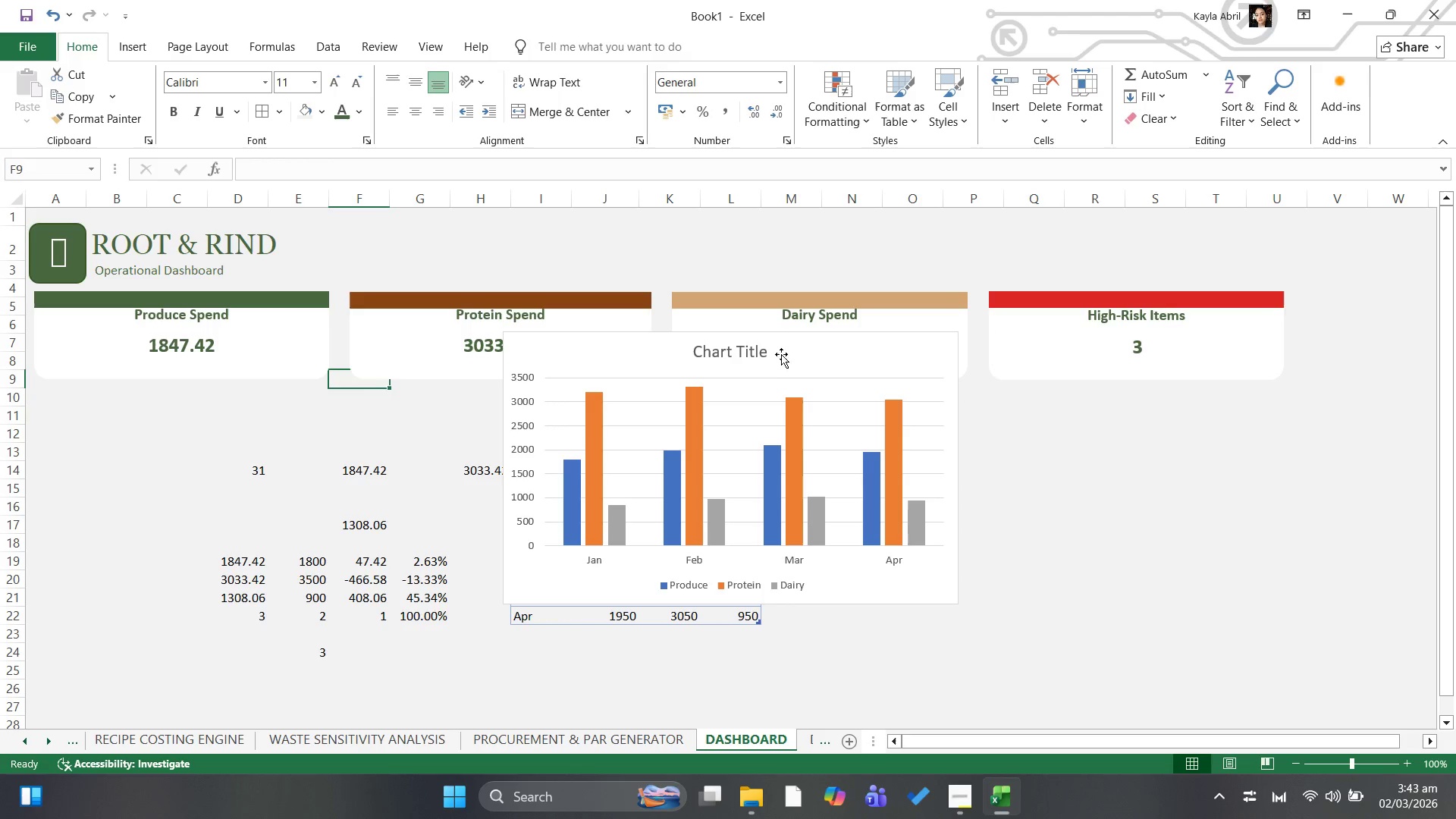 
left_click_drag(start_coordinate=[802, 348], to_coordinate=[333, 428])
 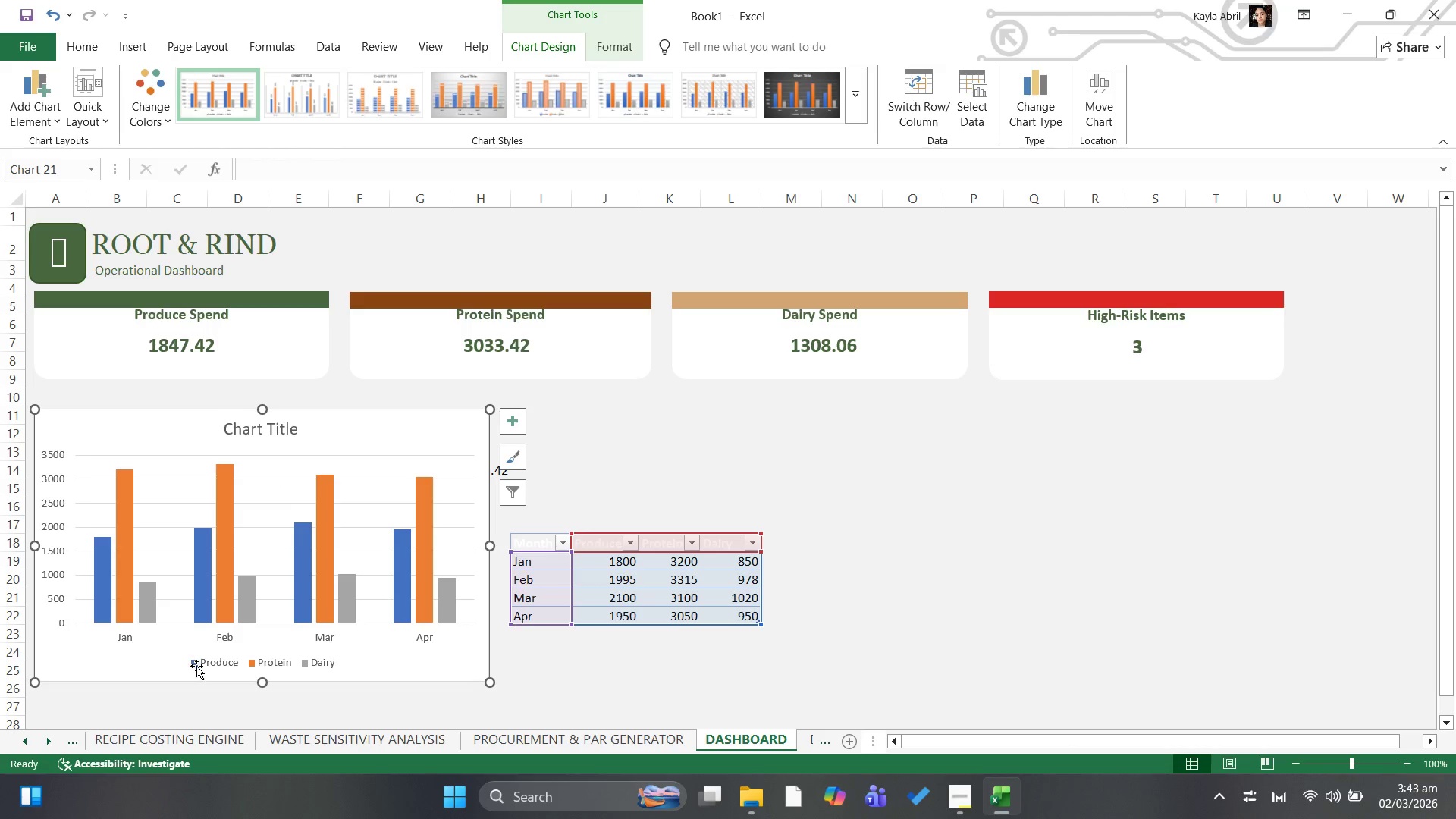 
wait(5.28)
 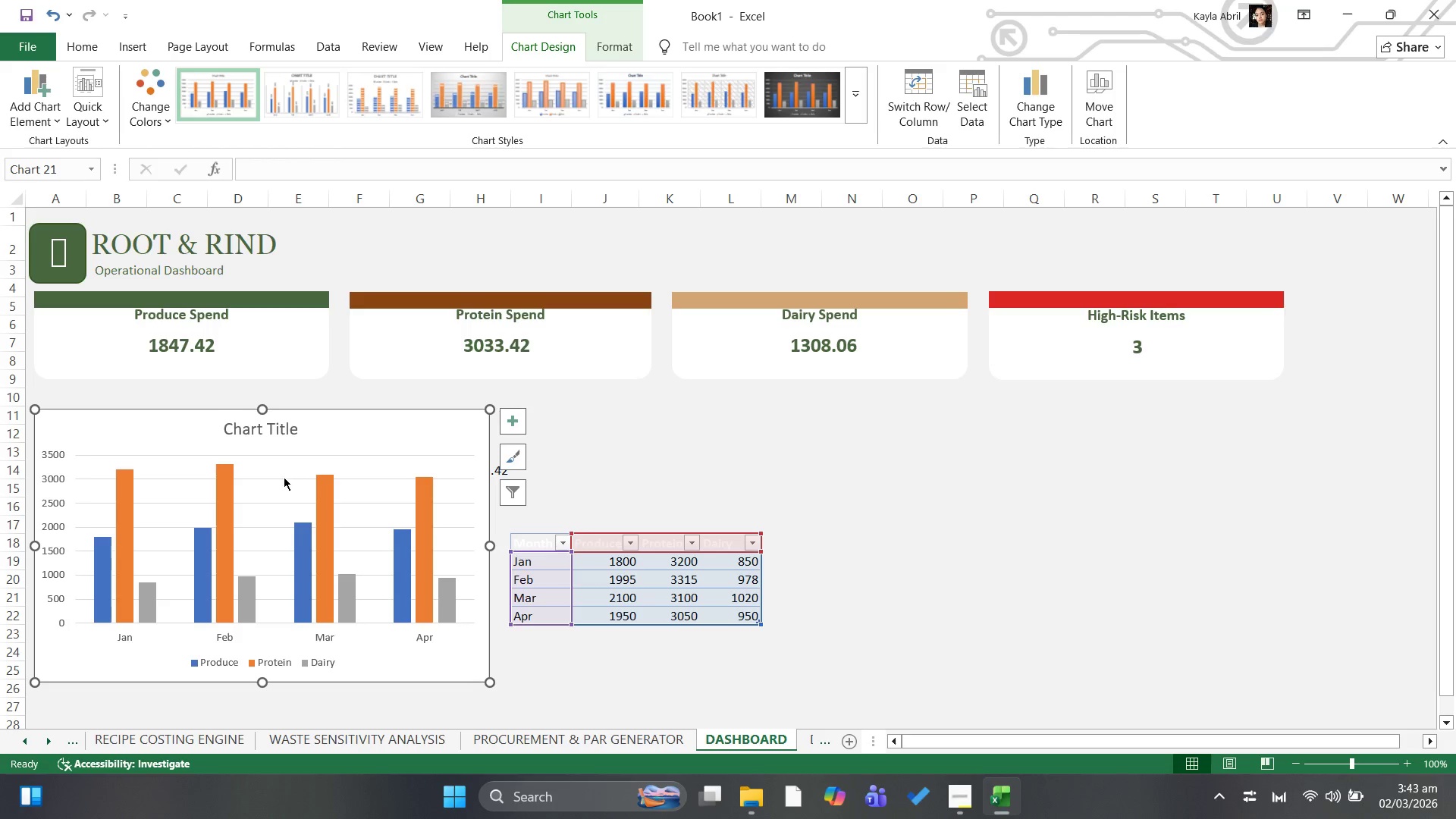 
double_click([195, 665])
 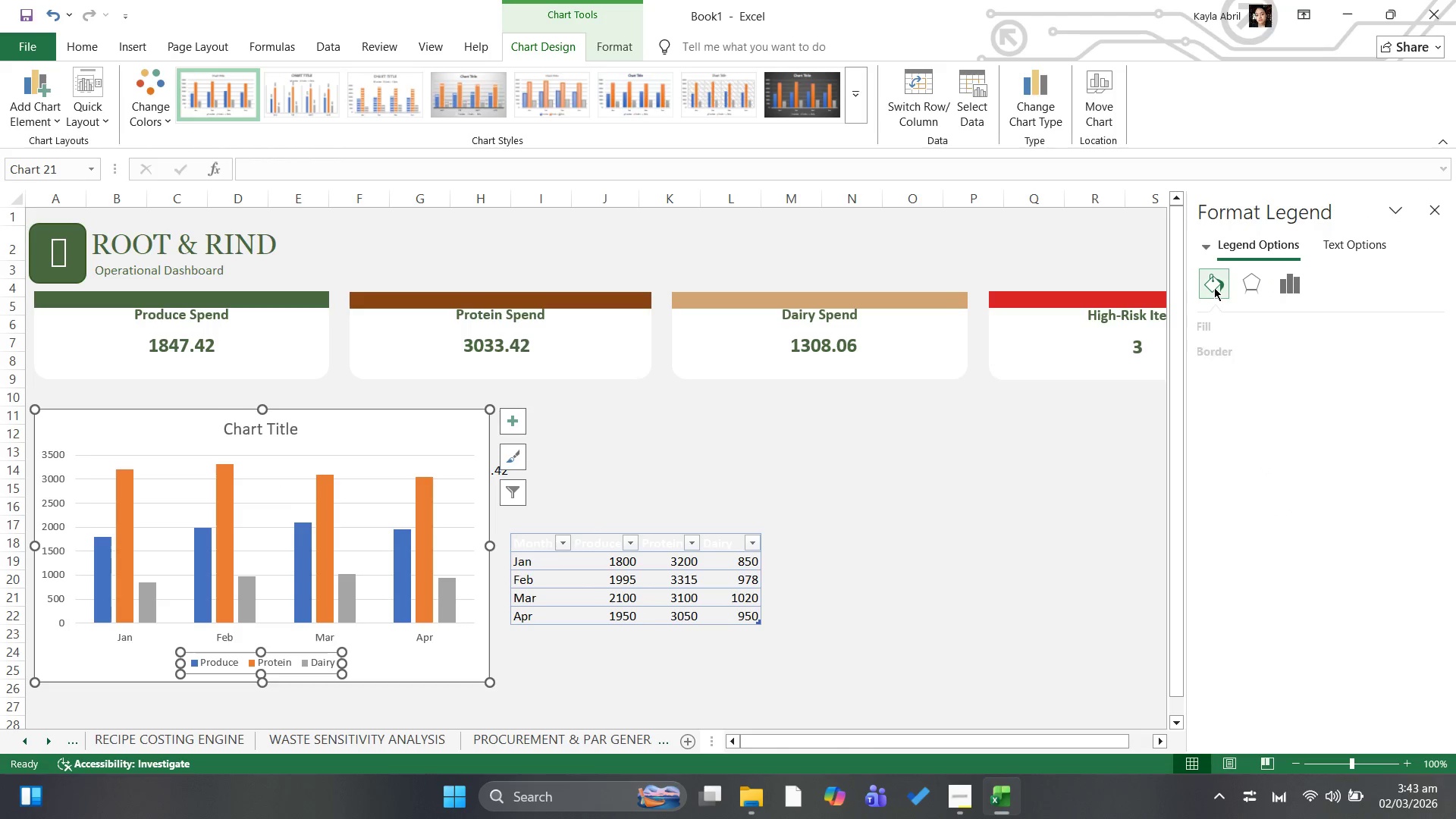 
wait(5.08)
 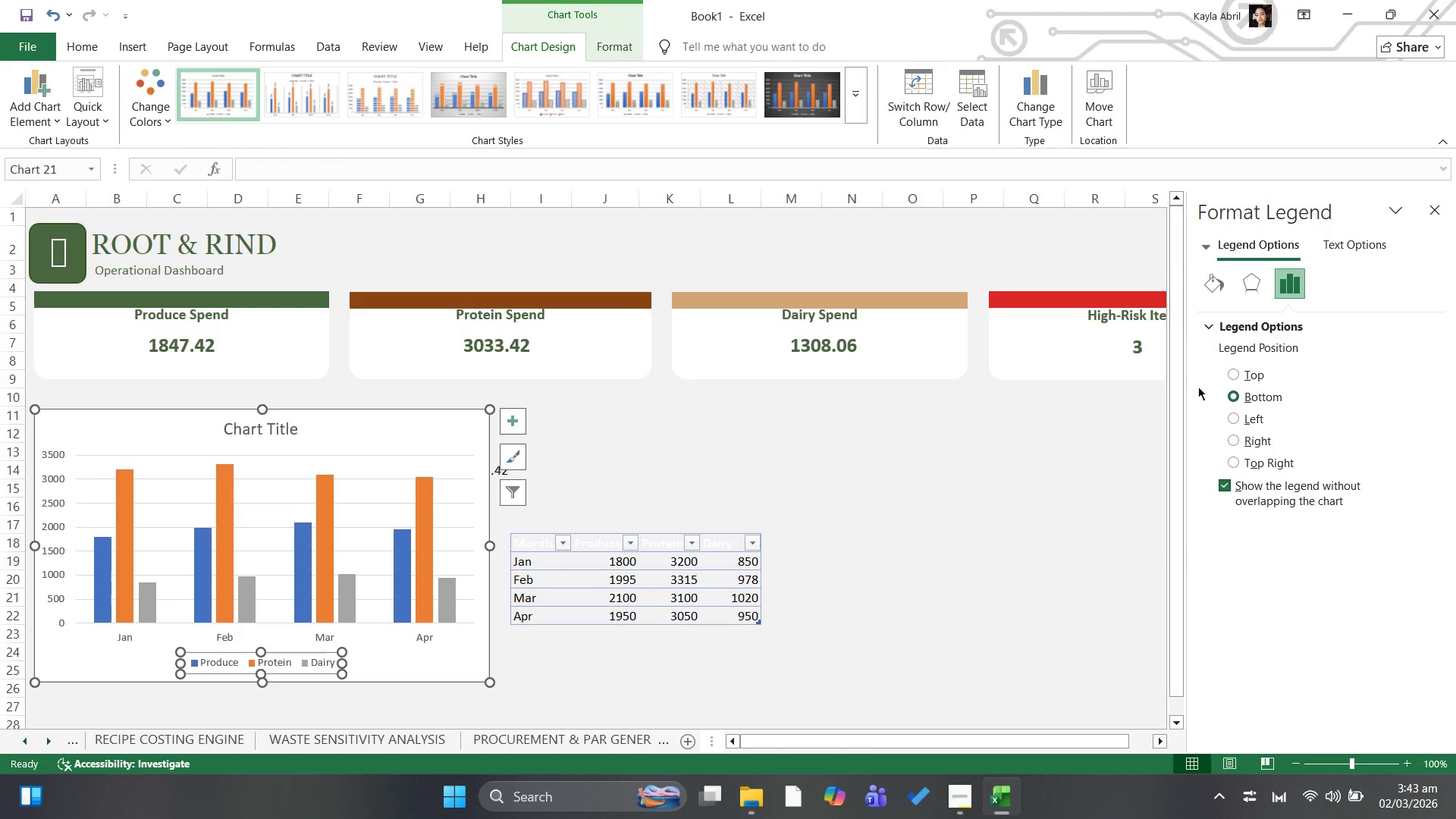 
left_click([1210, 330])
 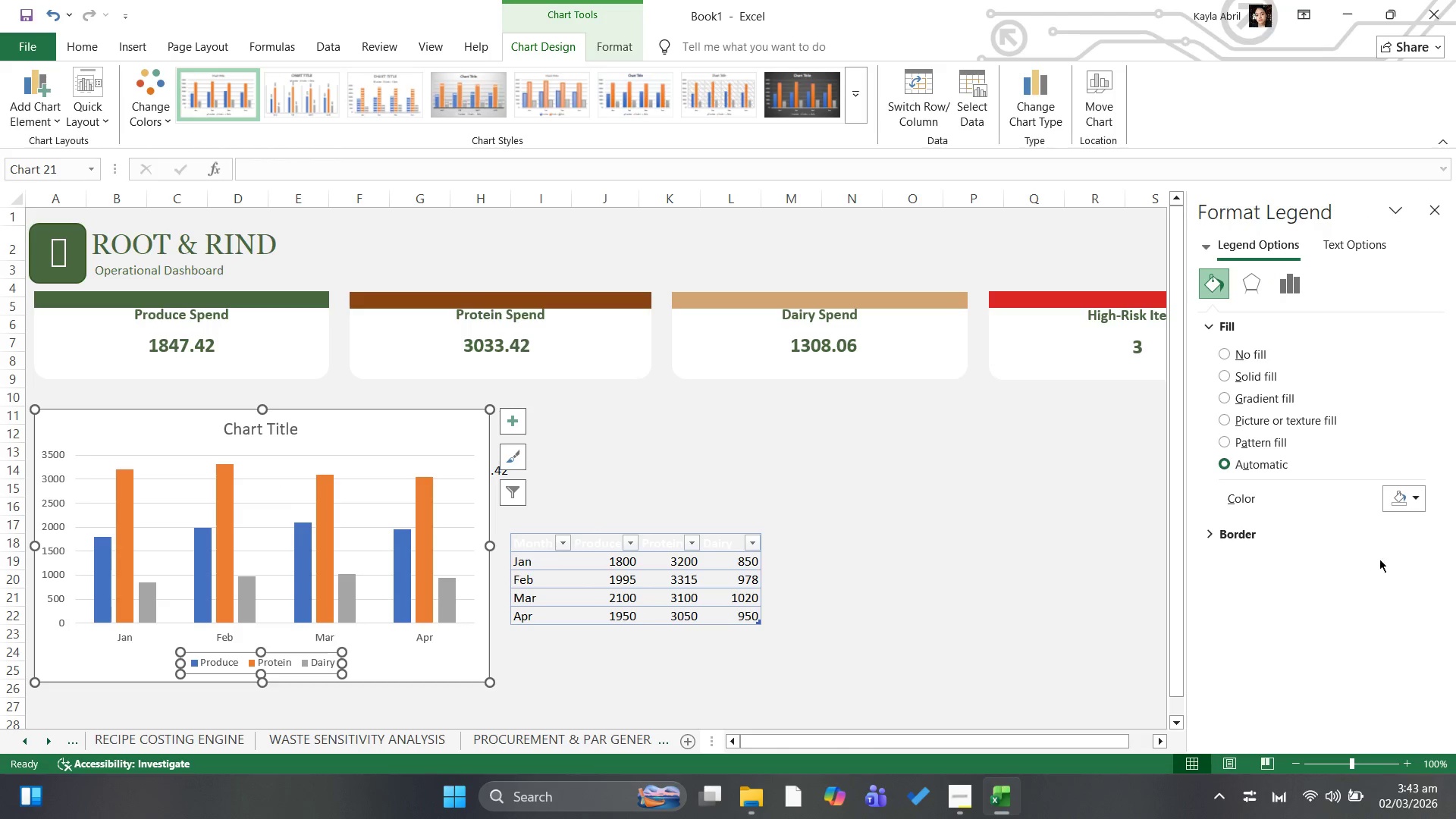 
left_click([1413, 496])
 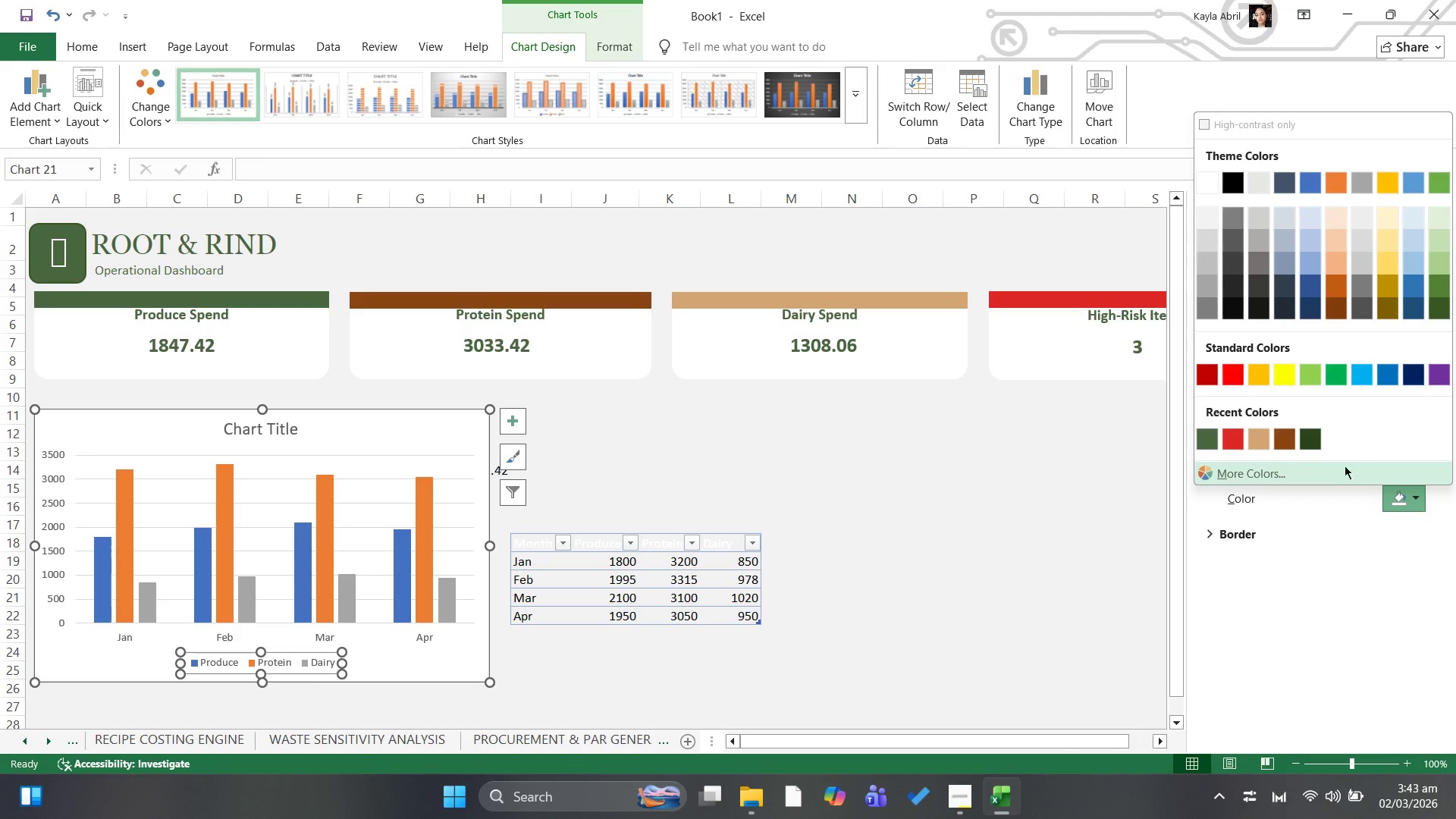 
left_click([1293, 592])
 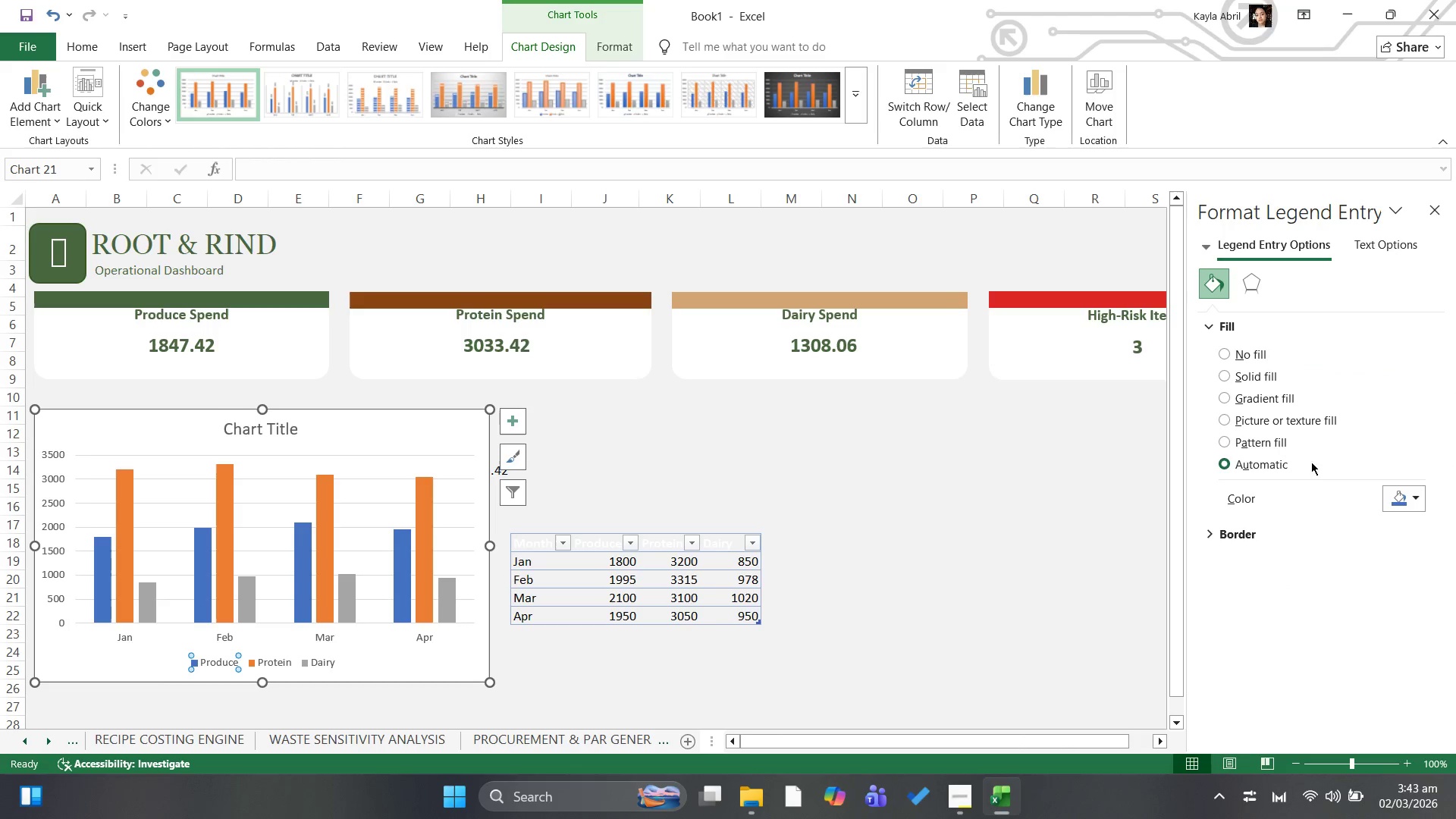 
wait(5.25)
 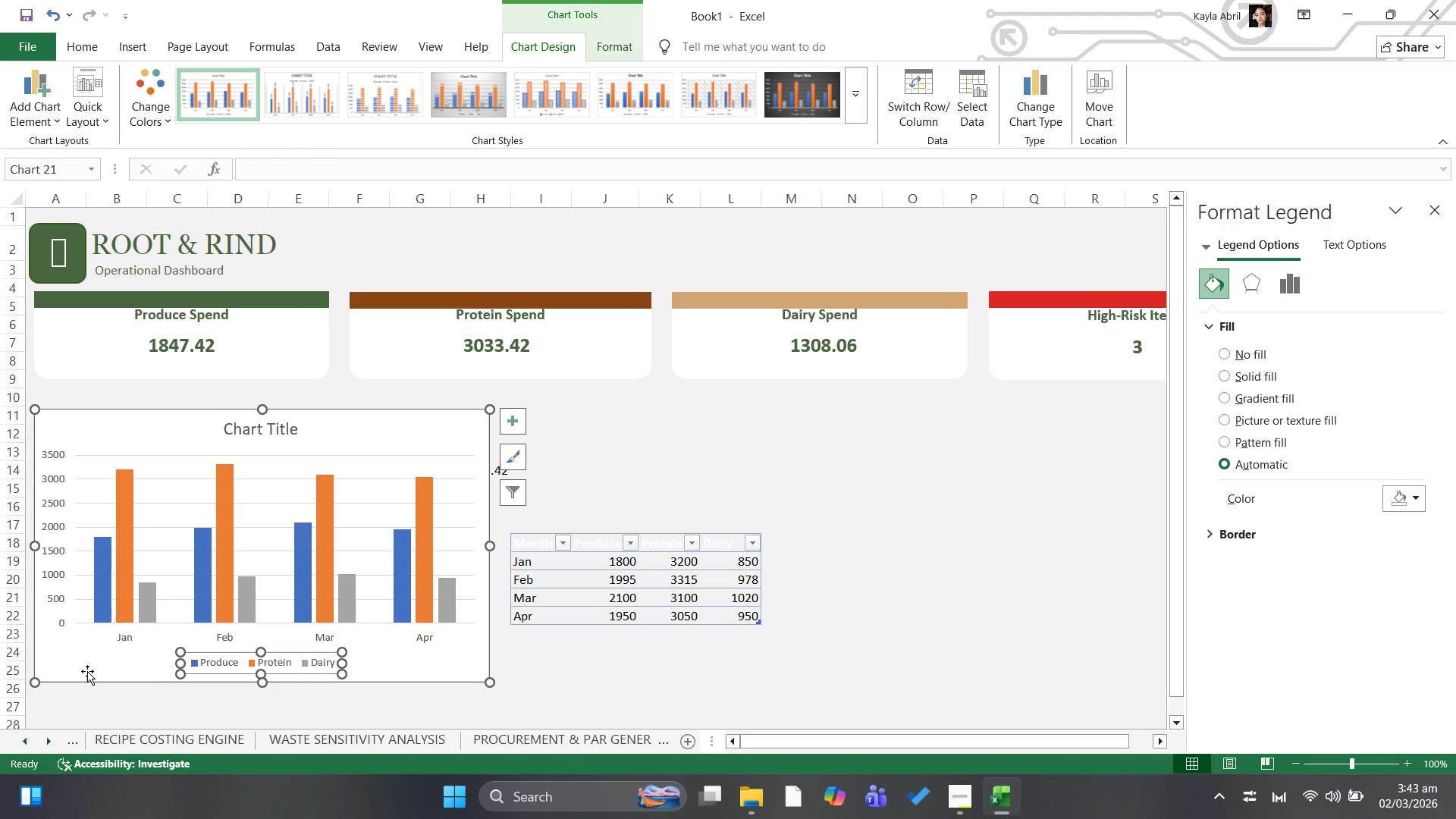 
left_click([1407, 488])
 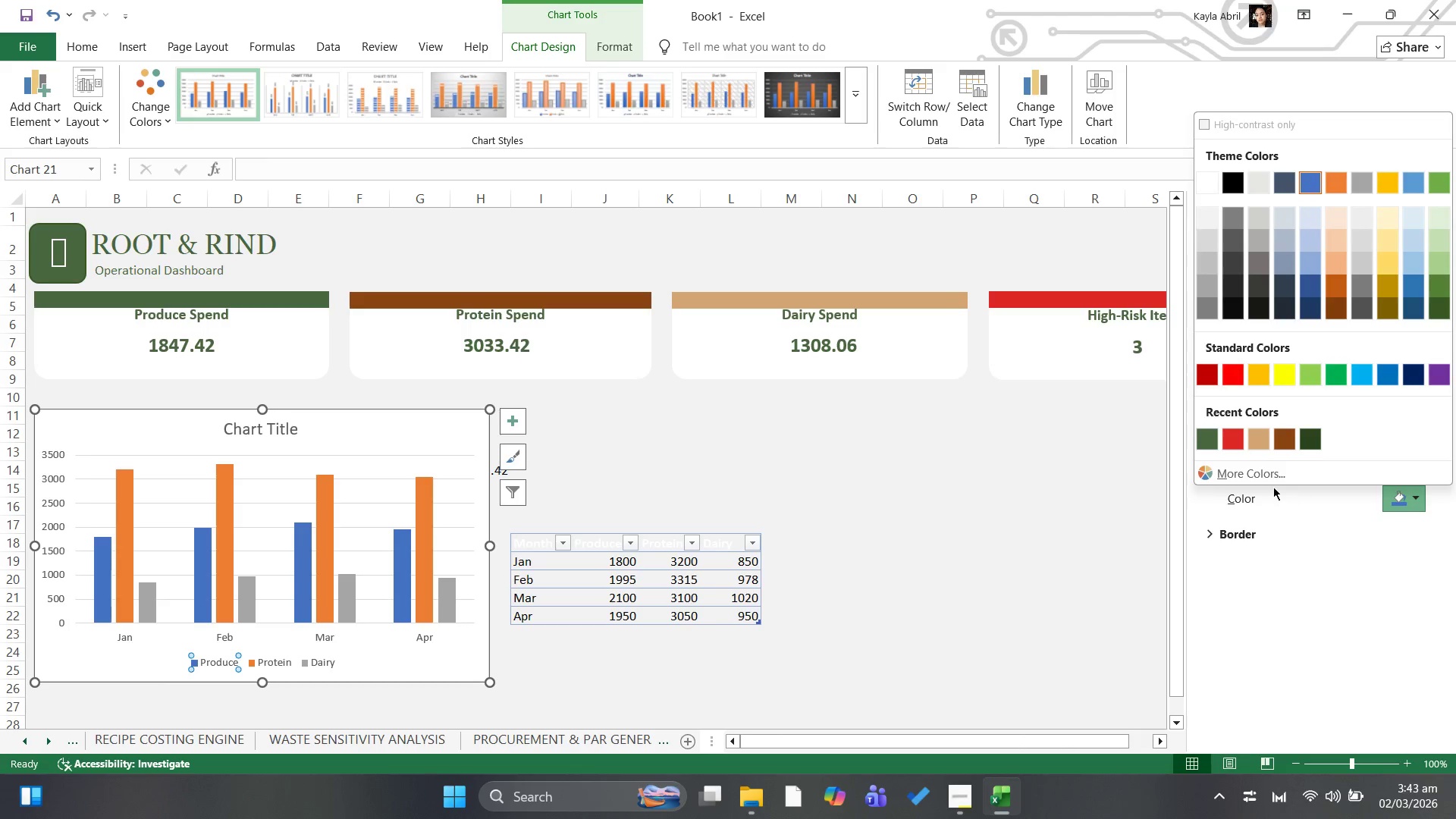 
left_click([1230, 476])
 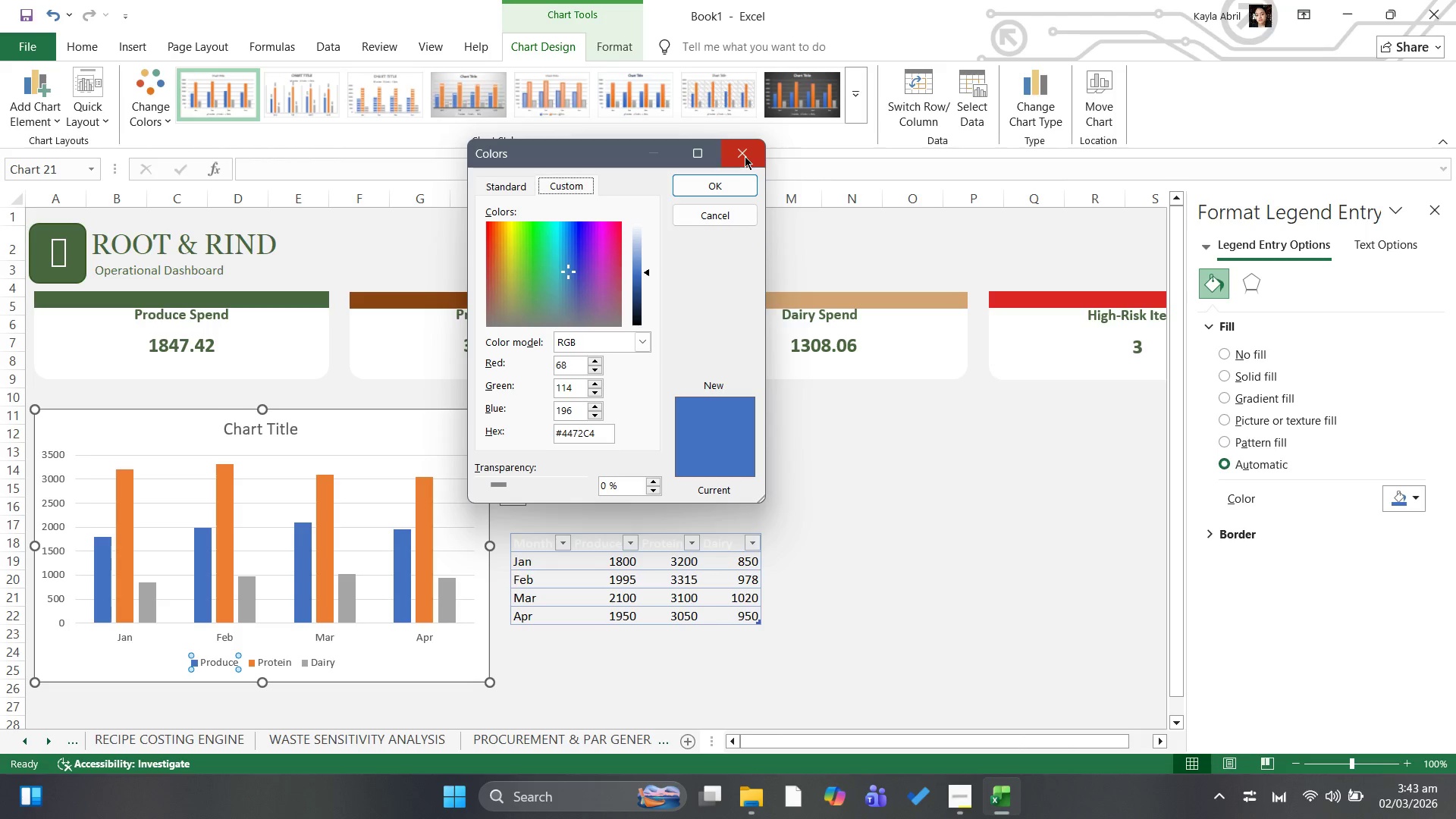 
wait(6.7)
 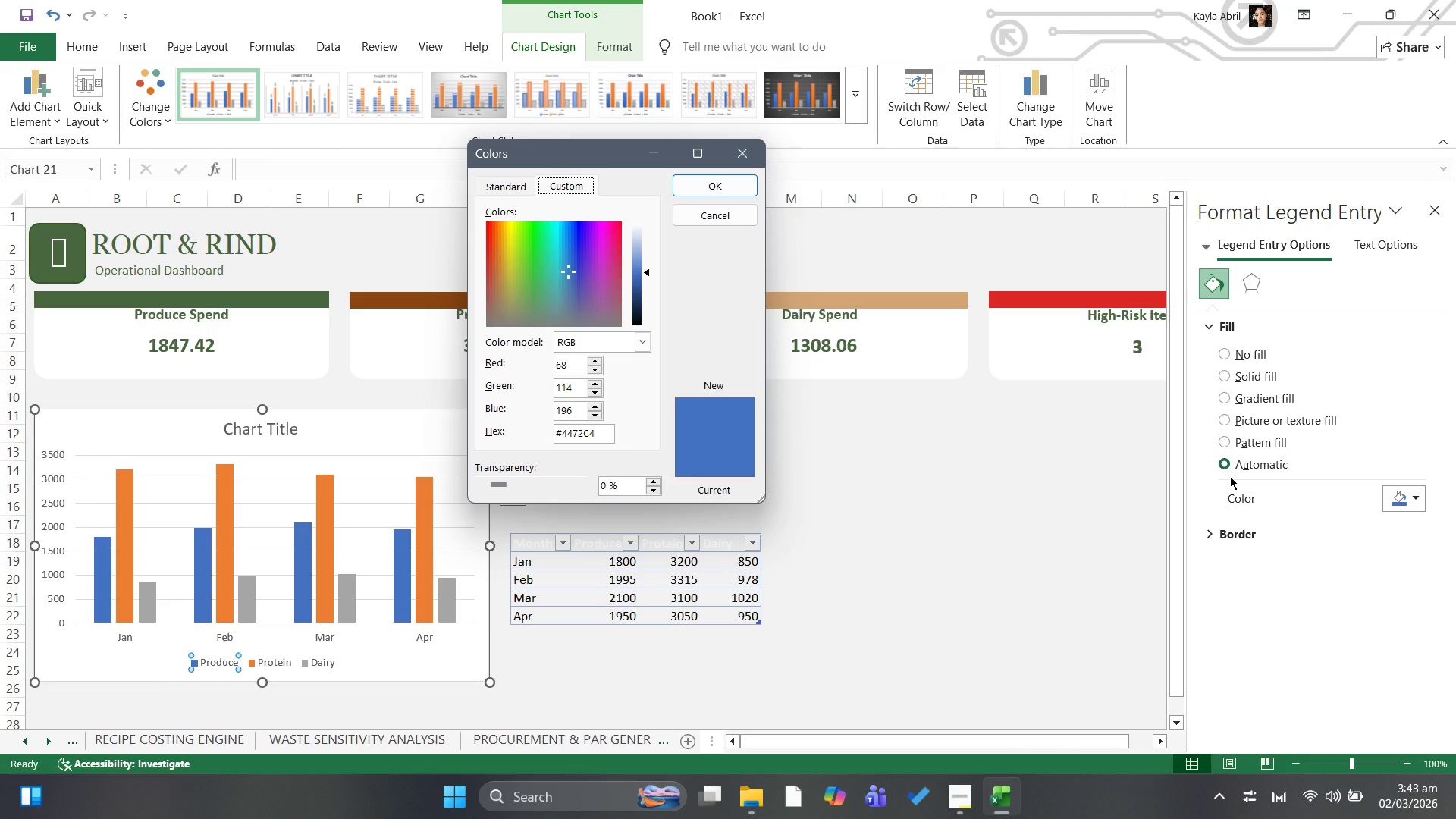 
left_click([744, 158])
 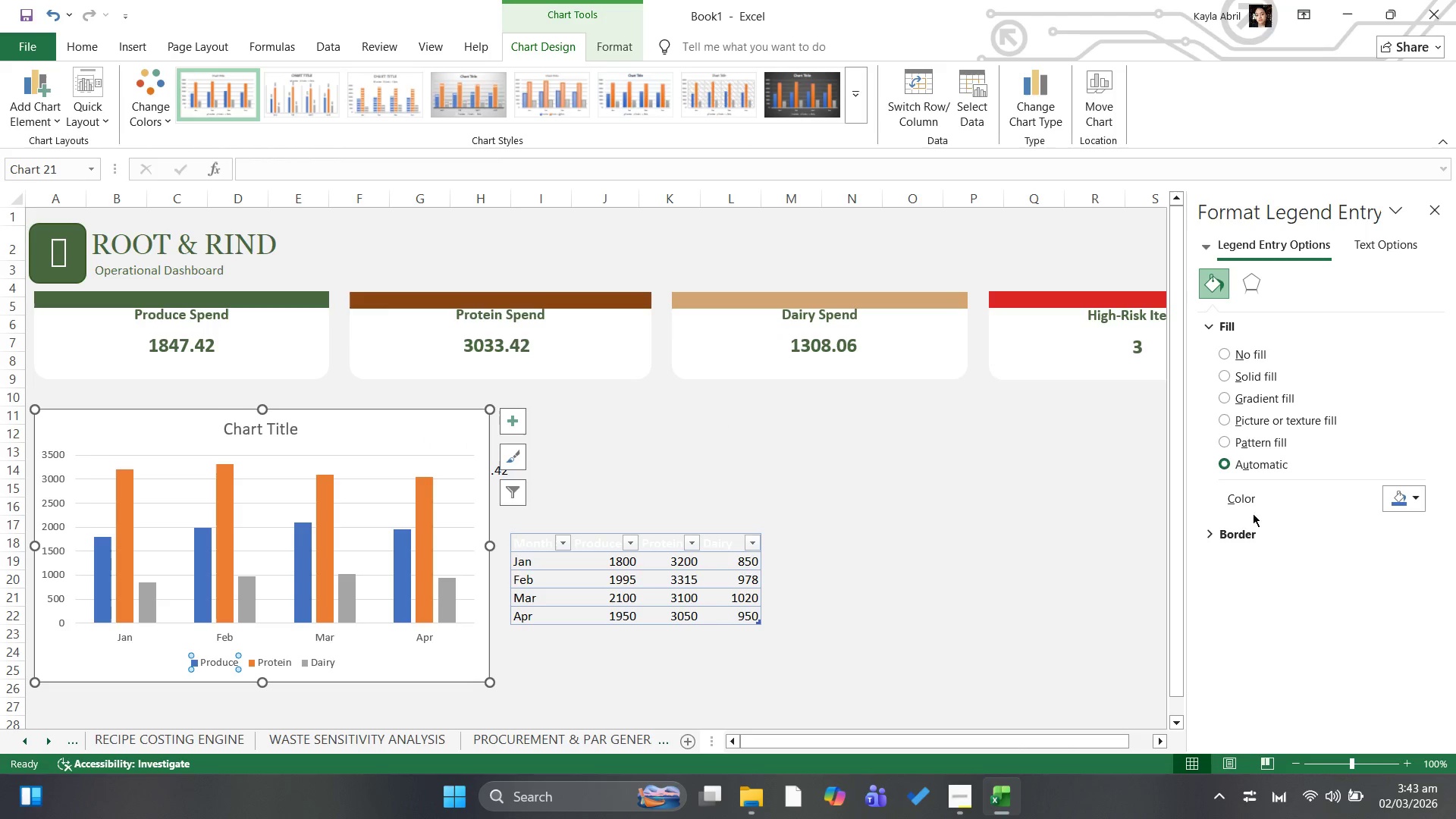 
left_click([1403, 500])
 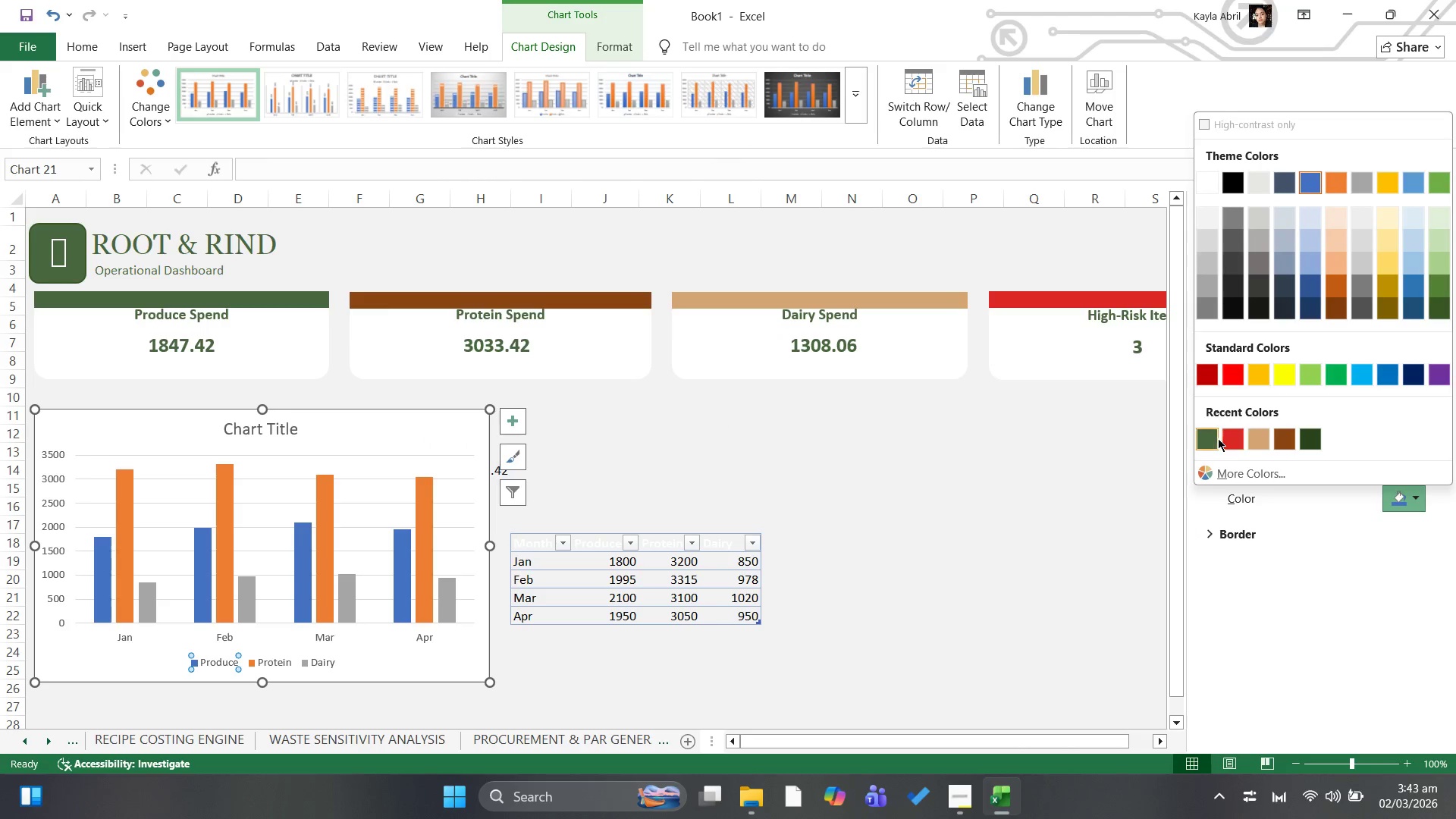 
left_click([1216, 438])
 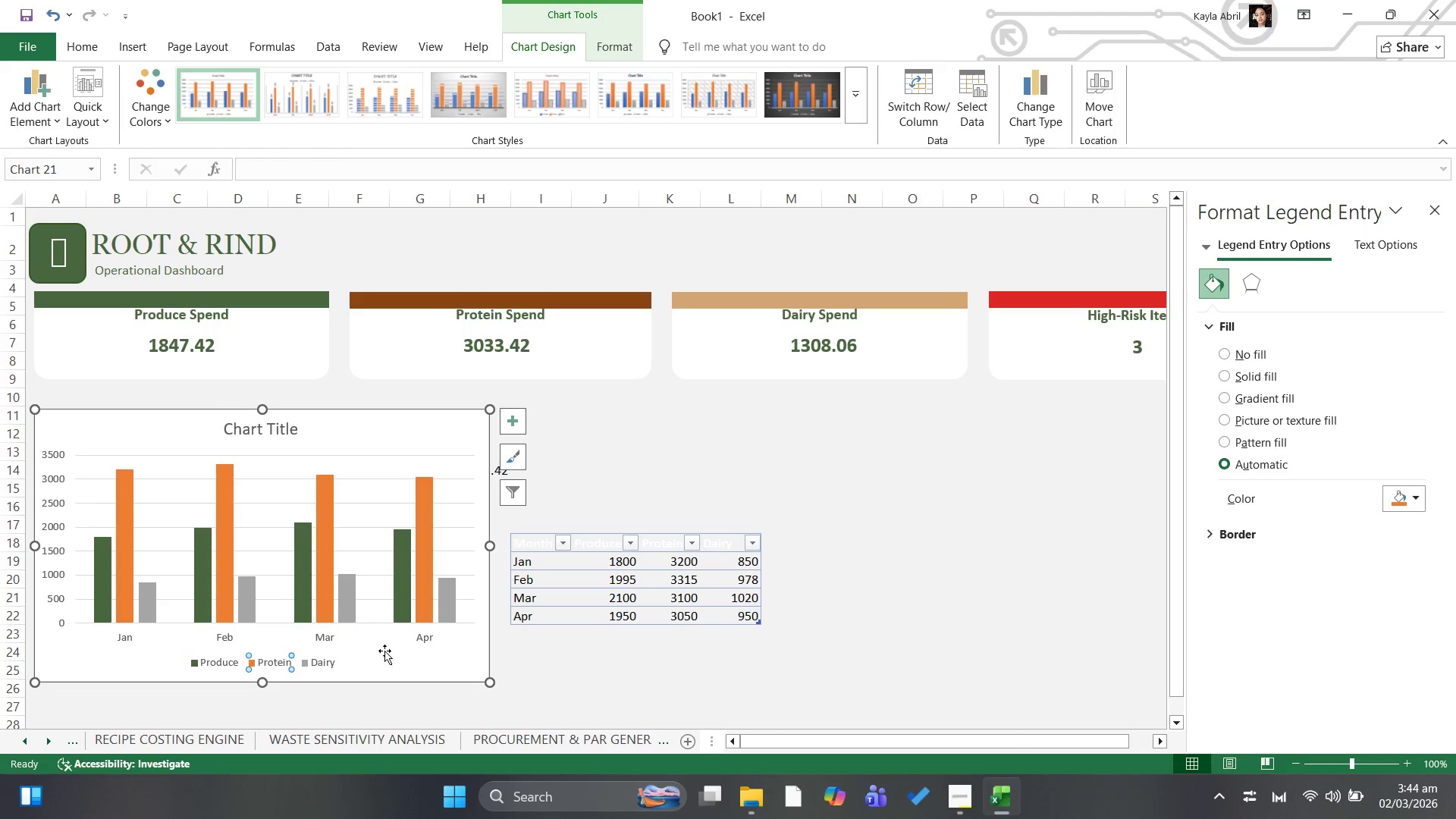 
wait(6.03)
 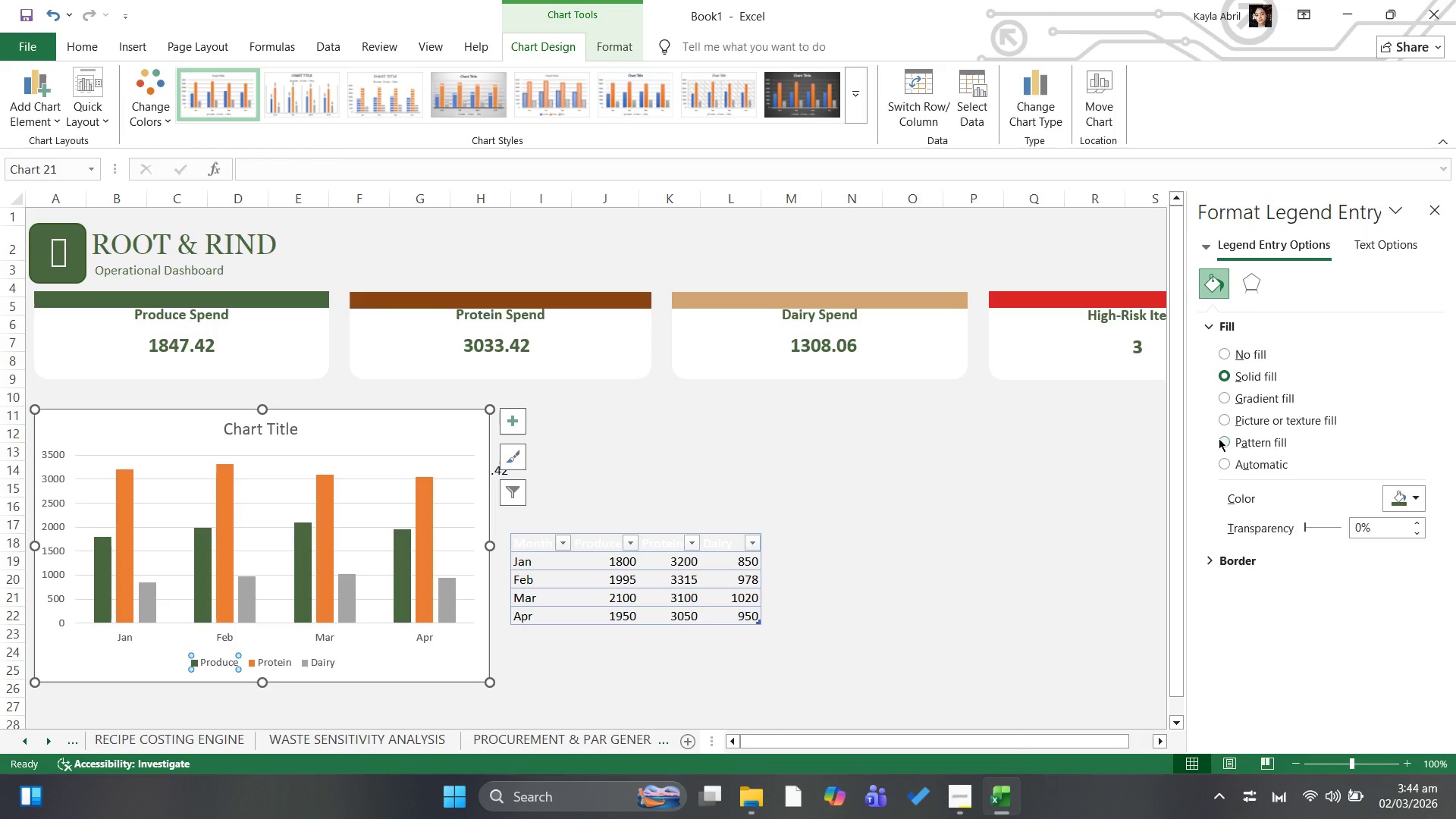 
left_click([1404, 498])
 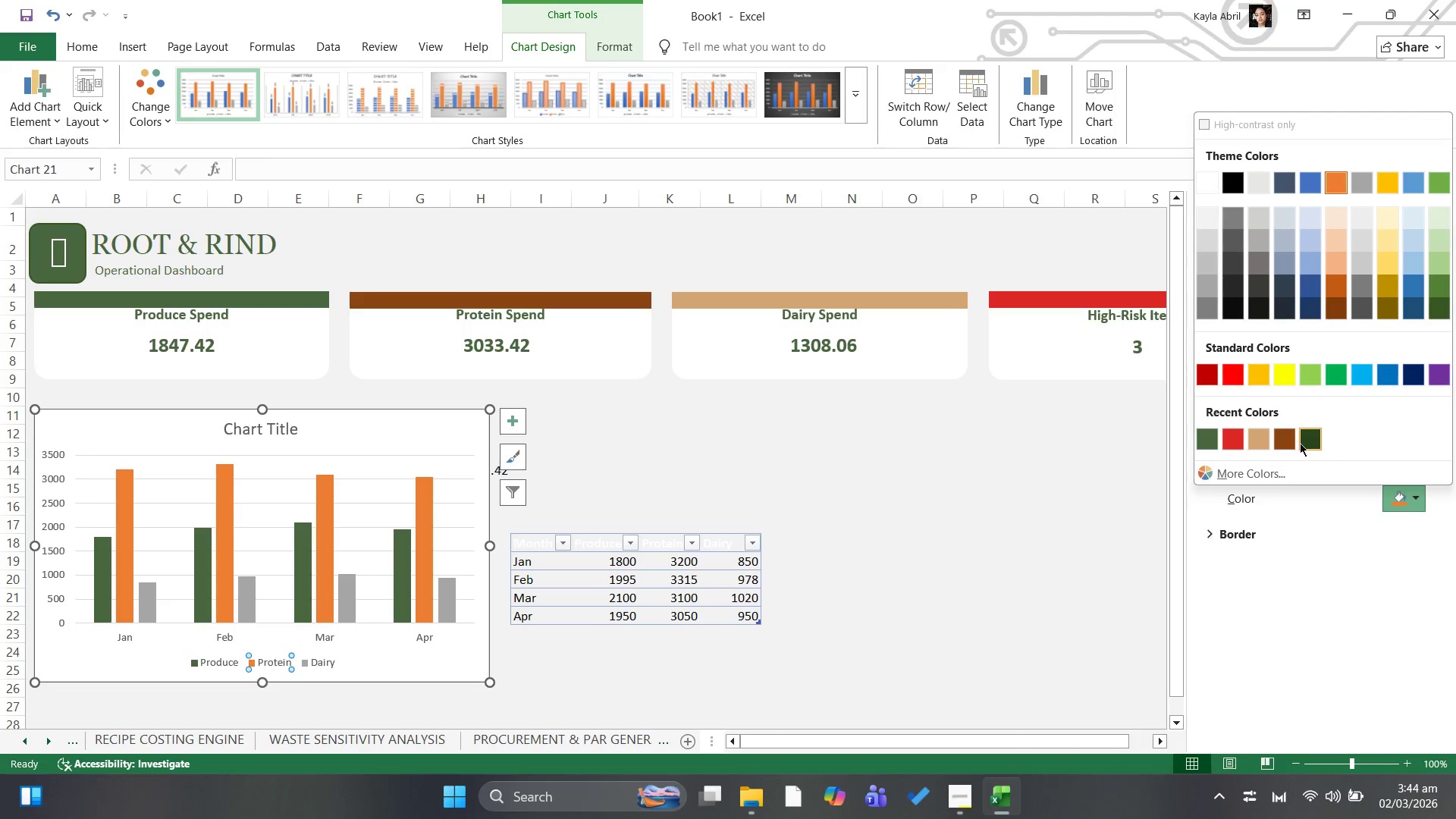 
left_click([1285, 440])
 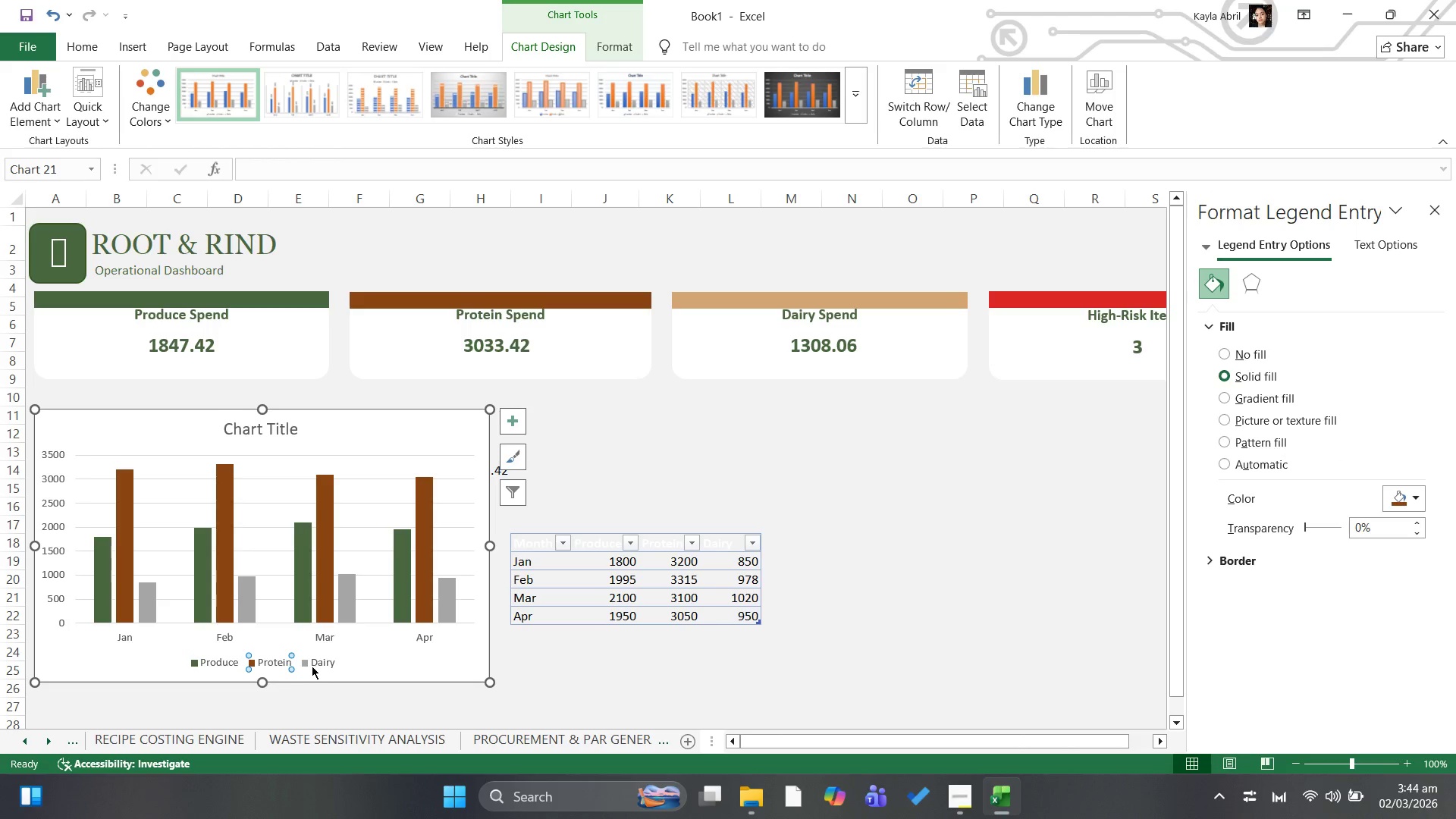 
left_click([303, 664])
 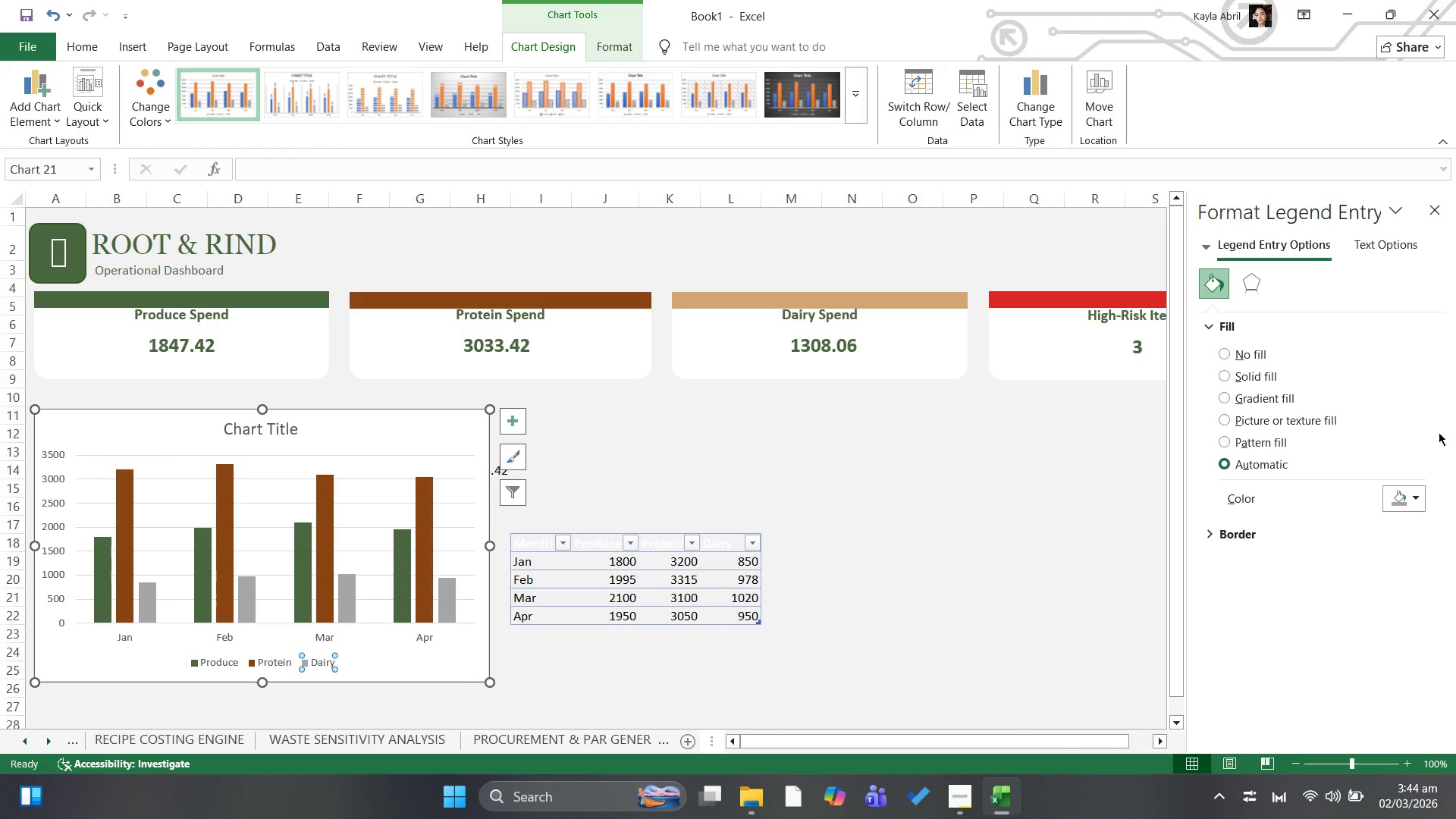 
left_click([1390, 499])
 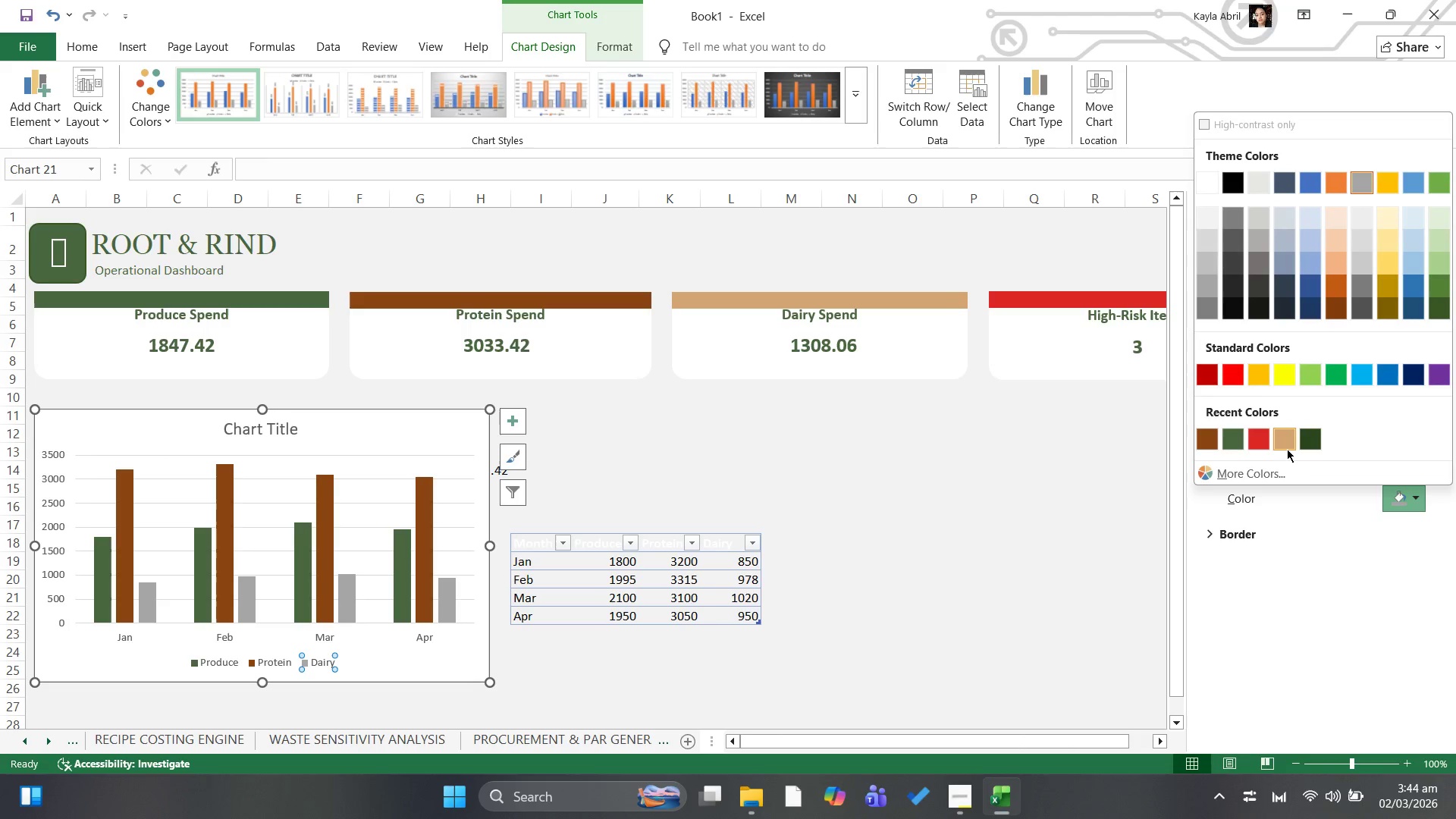 
left_click([1293, 440])
 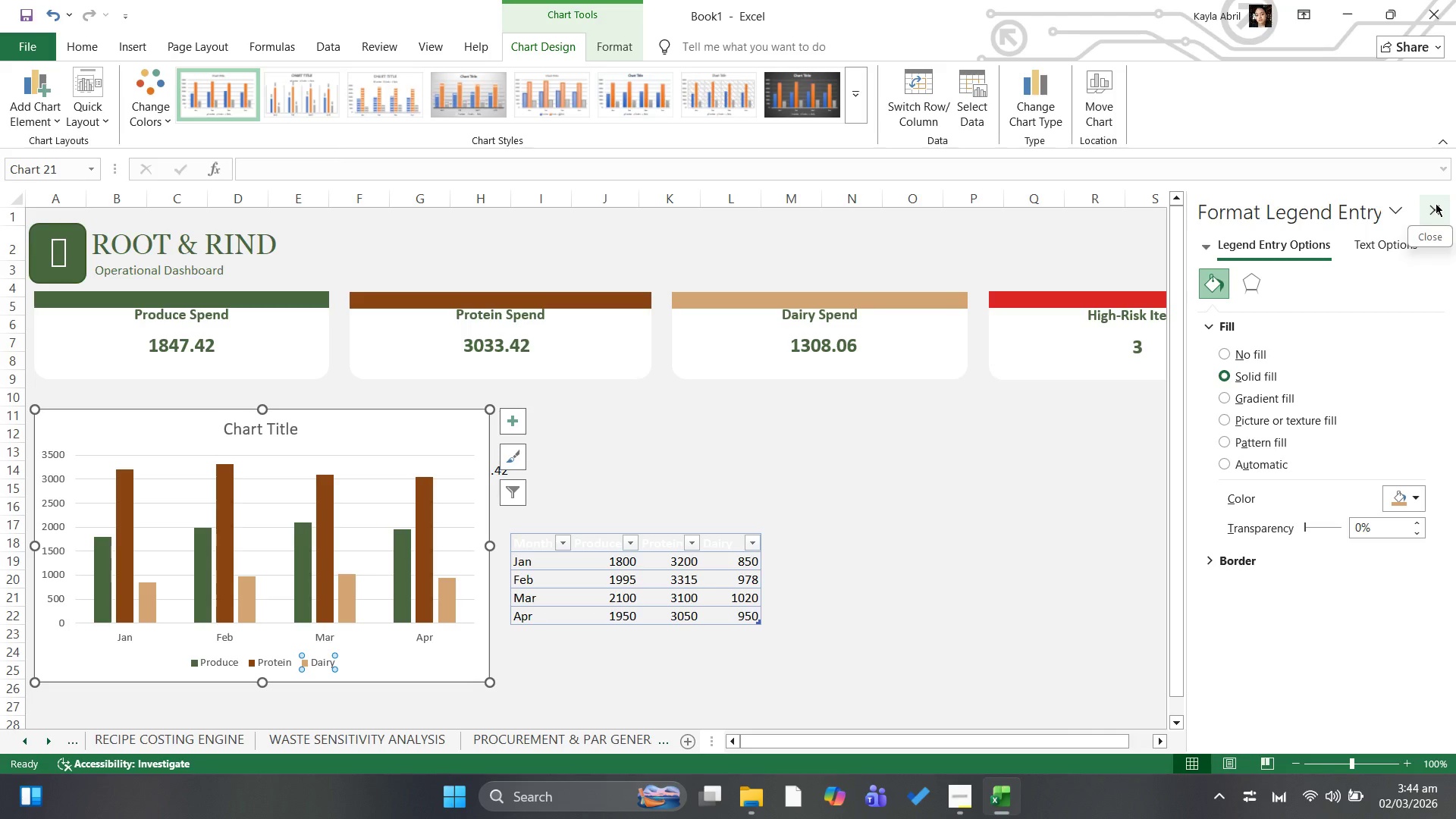 
wait(15.34)
 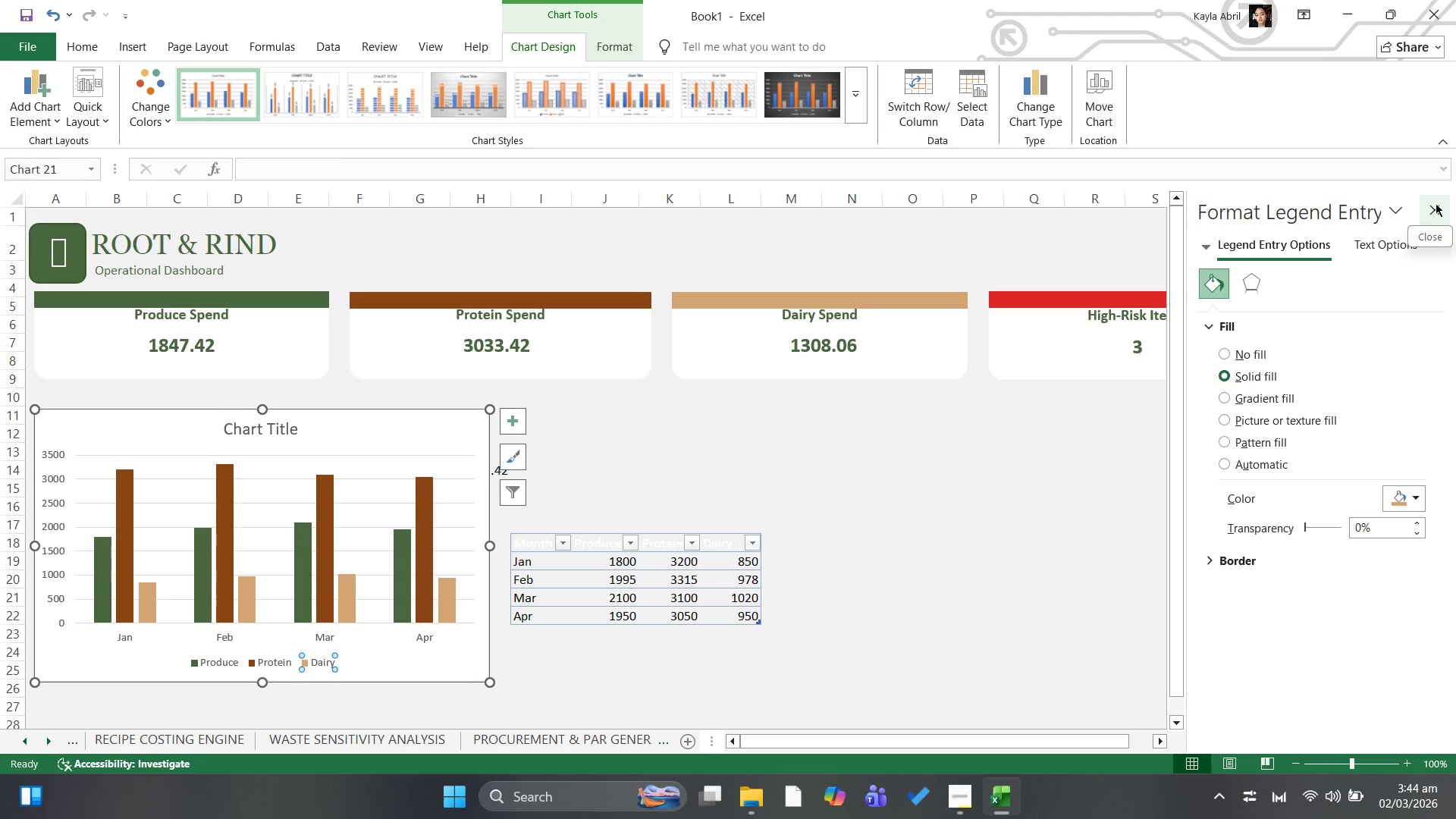 
left_click([1436, 205])
 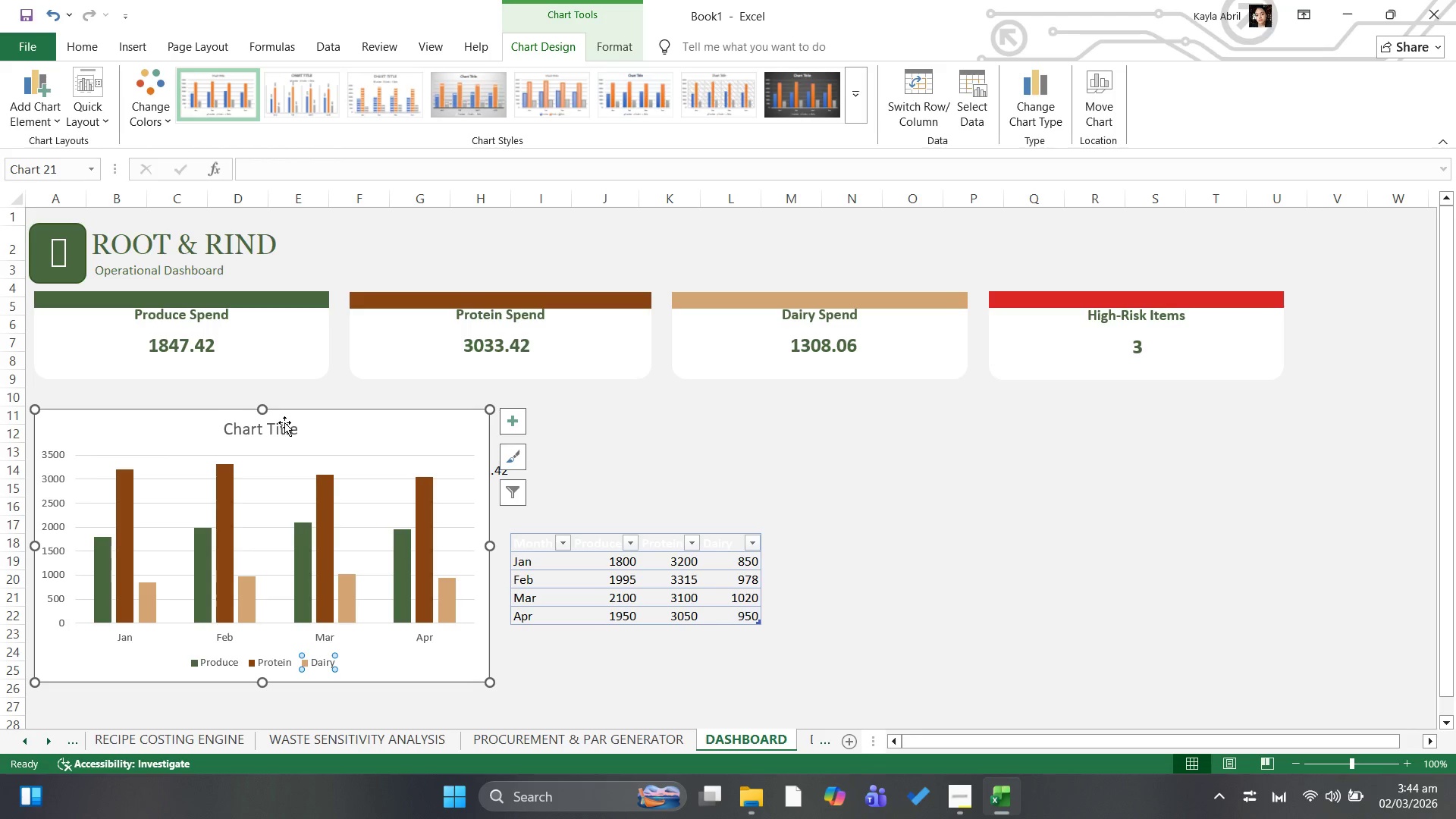 
double_click([281, 424])
 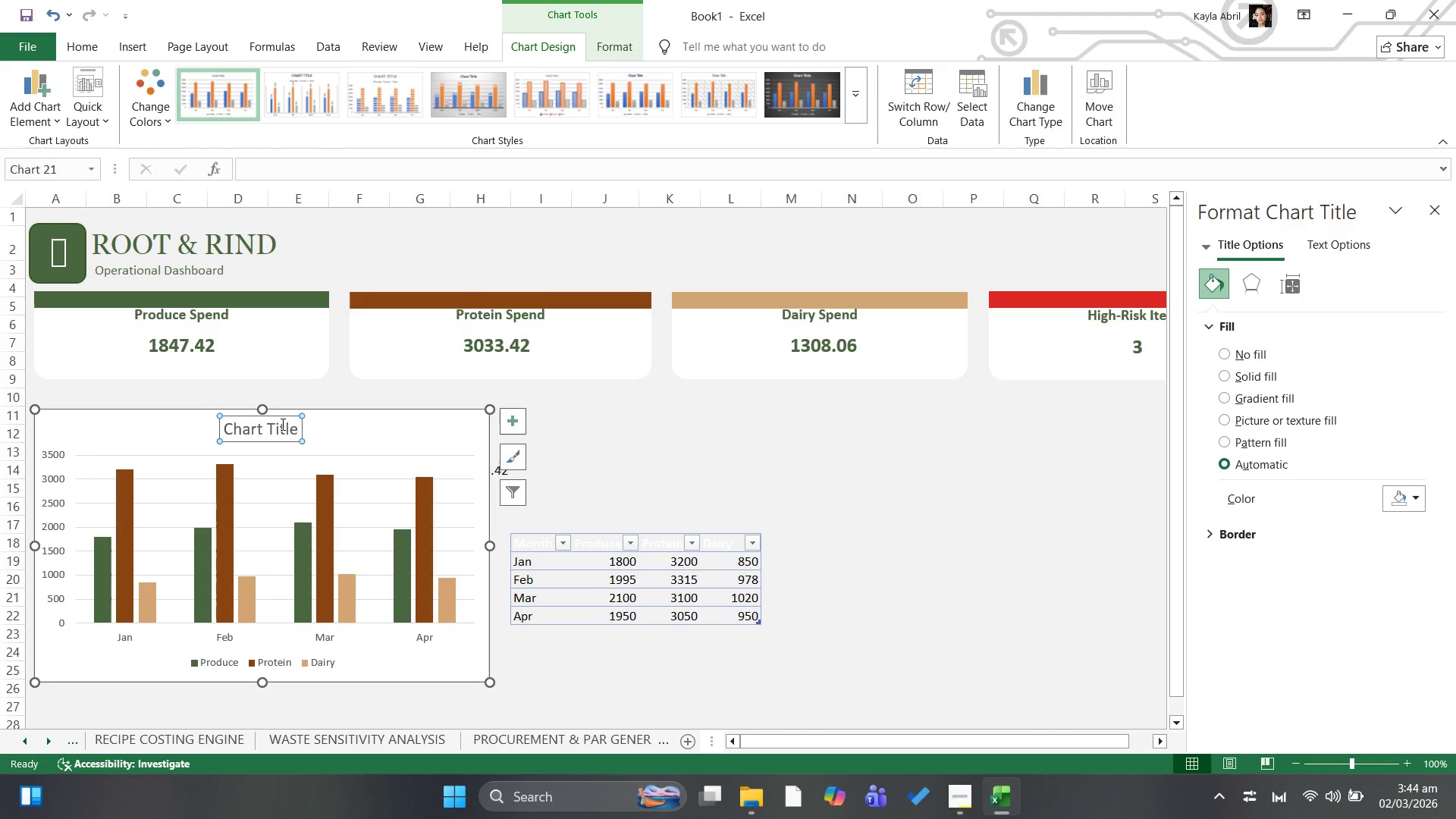 
key(Control+A)
 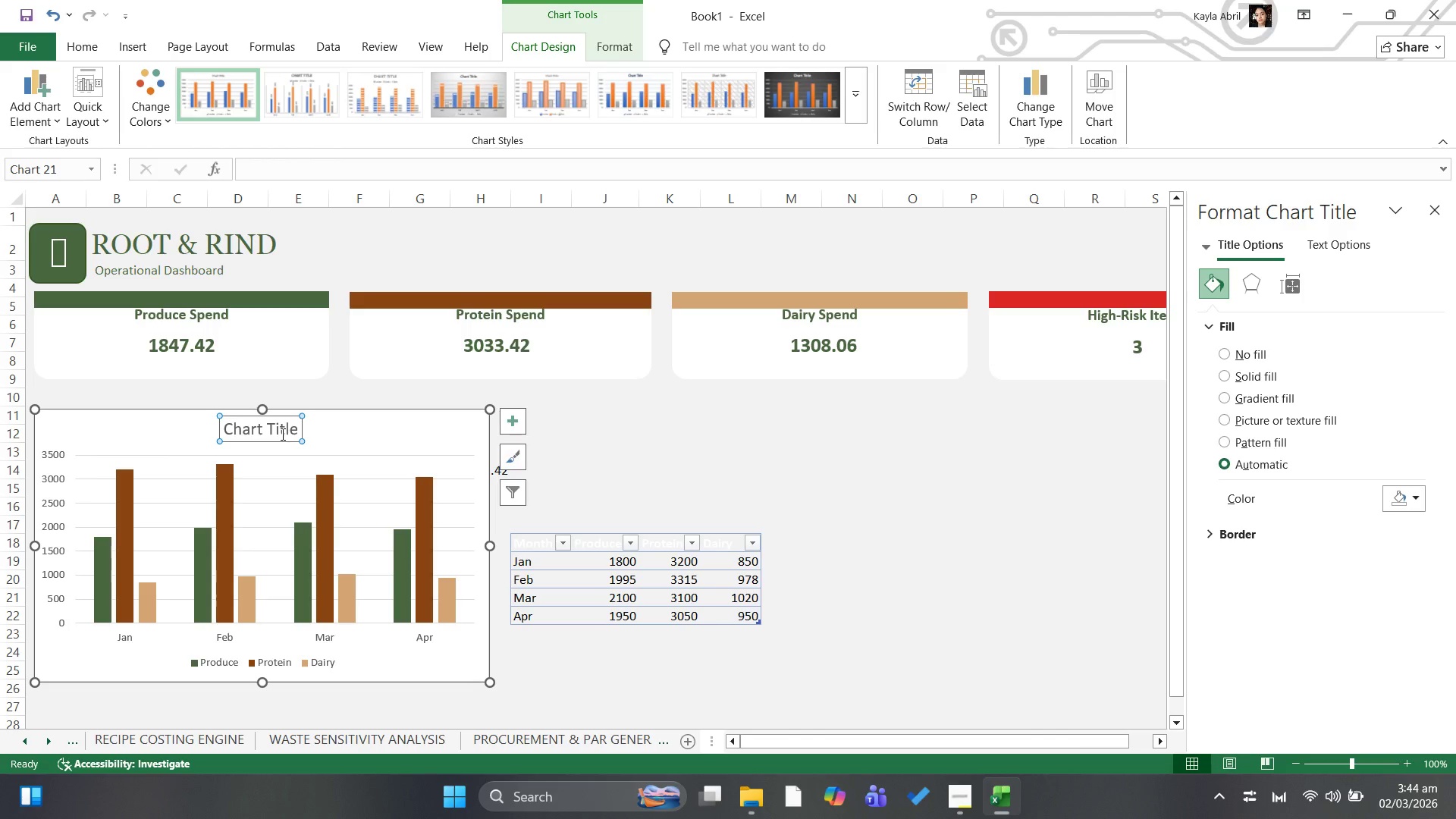 
key(Control+A)
 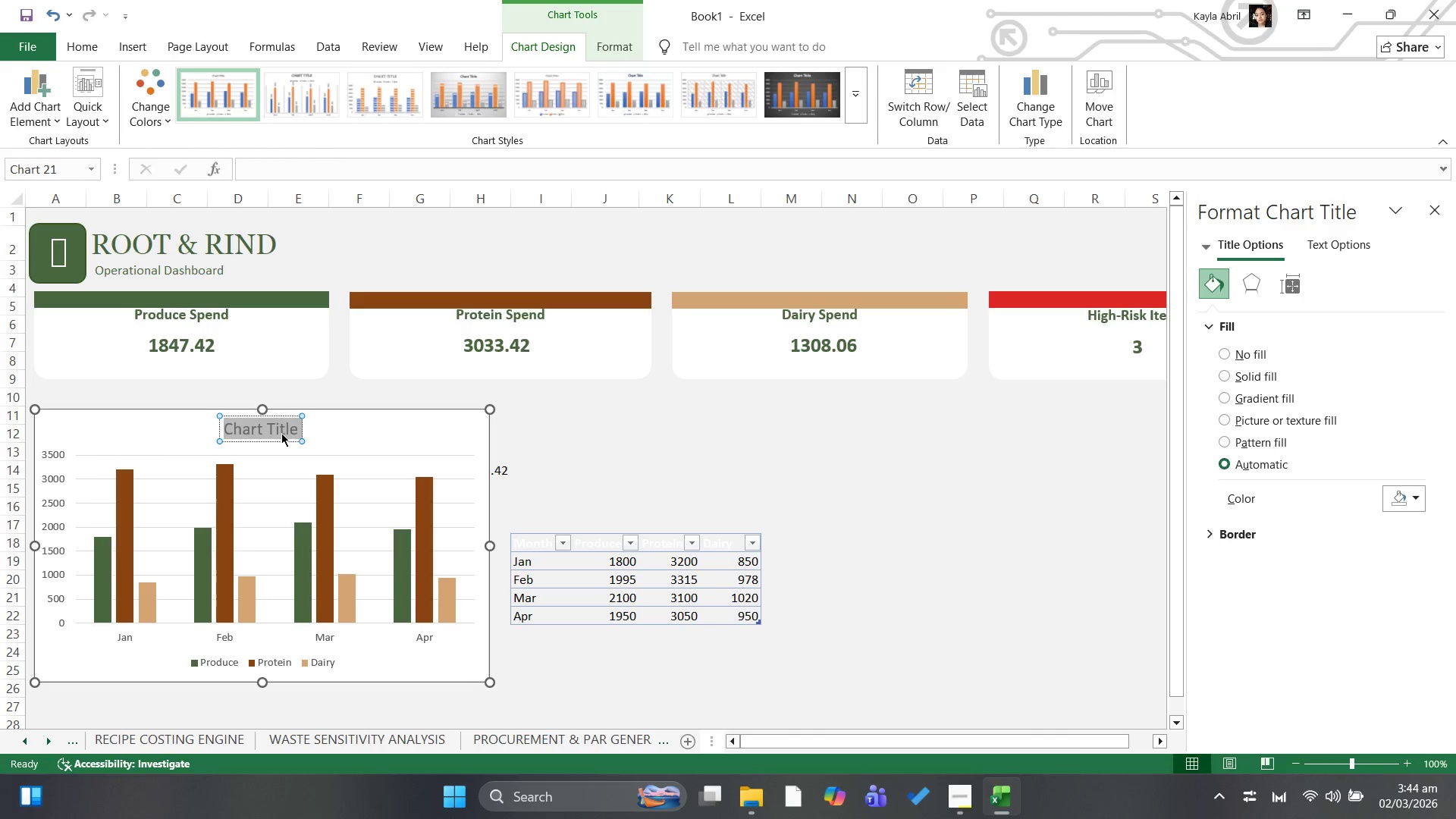 
type(COST TRENDS)
 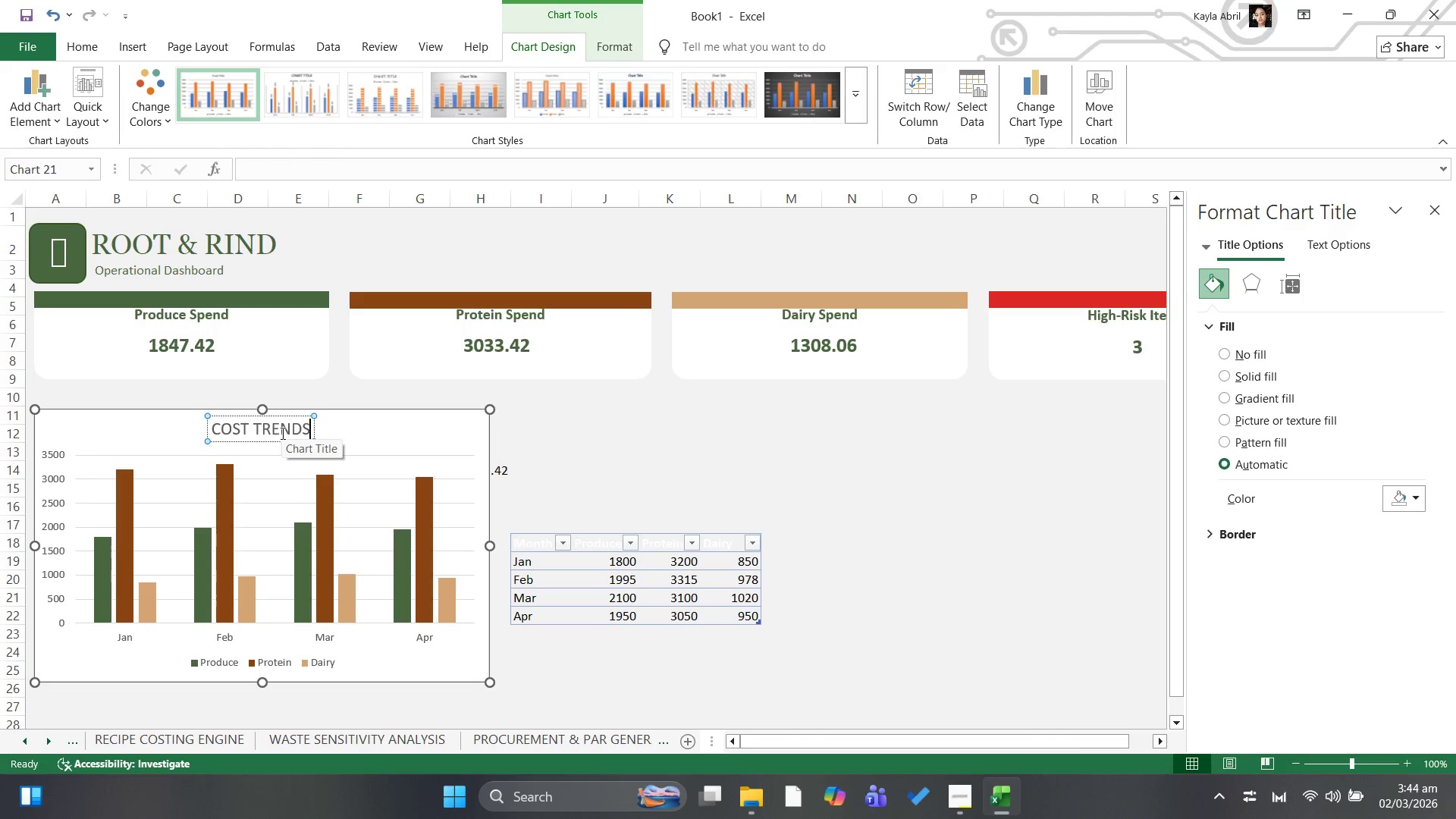 
left_click([616, 408])
 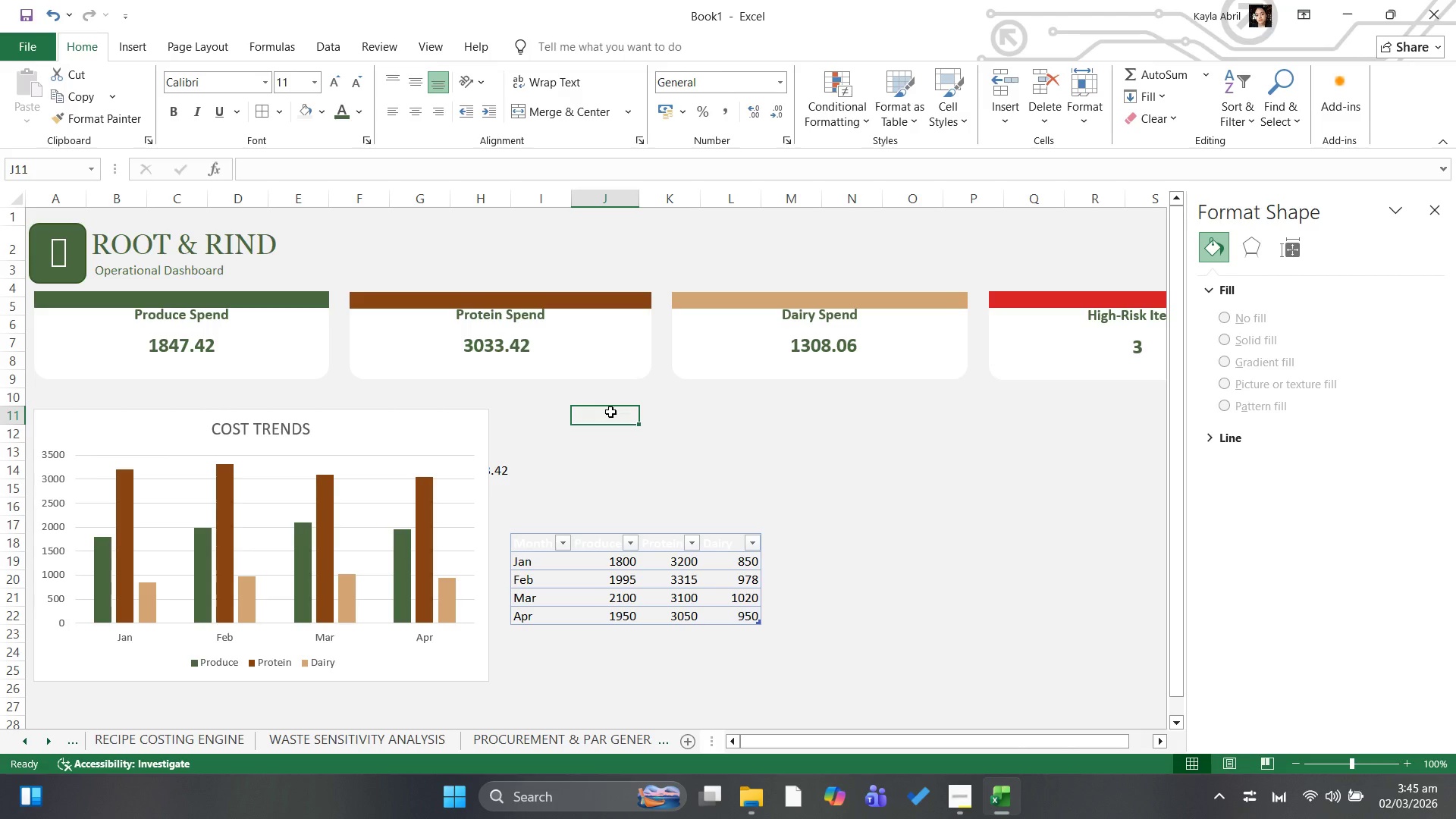 
wait(28.77)
 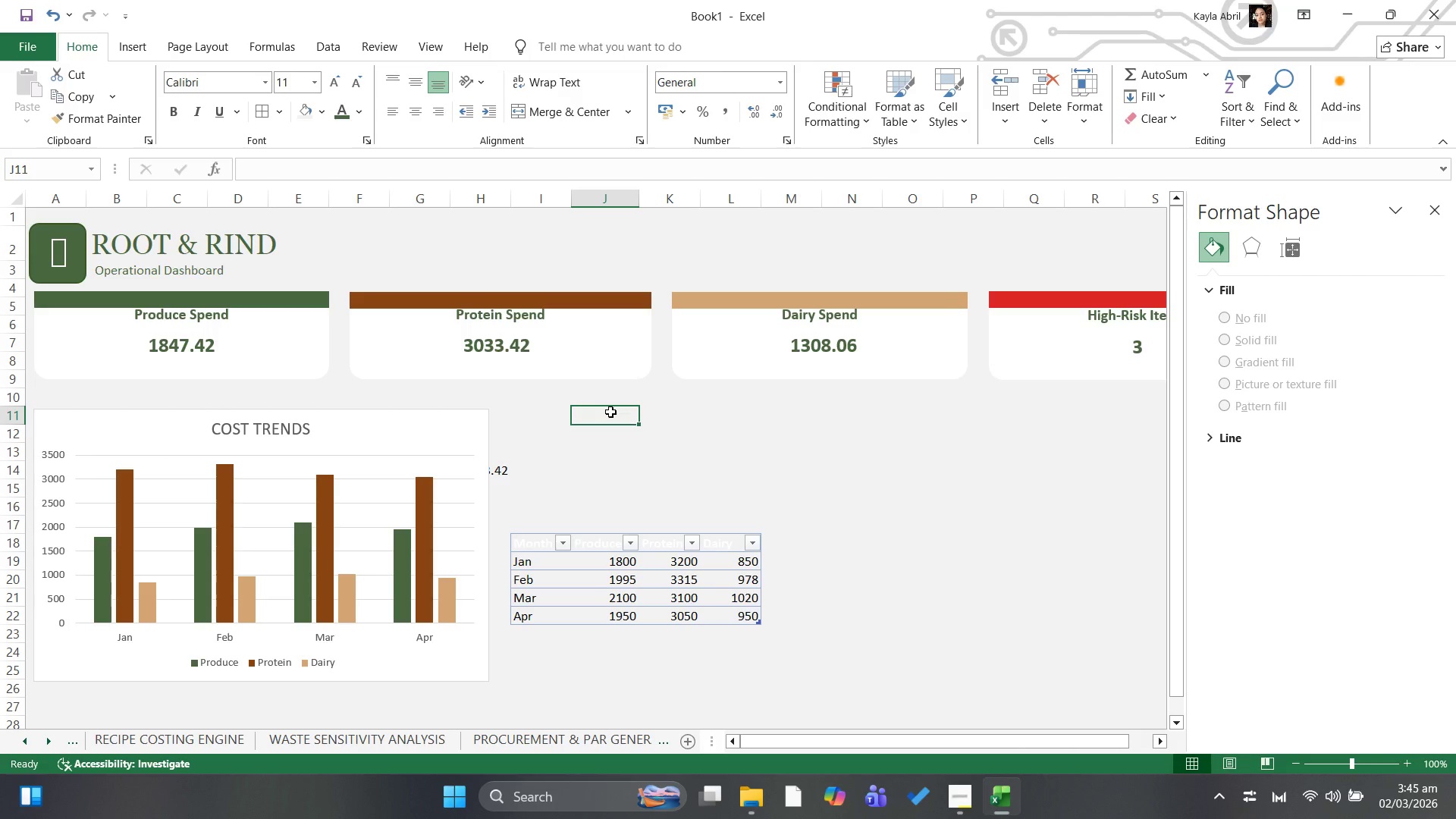 
left_click([24, 742])
 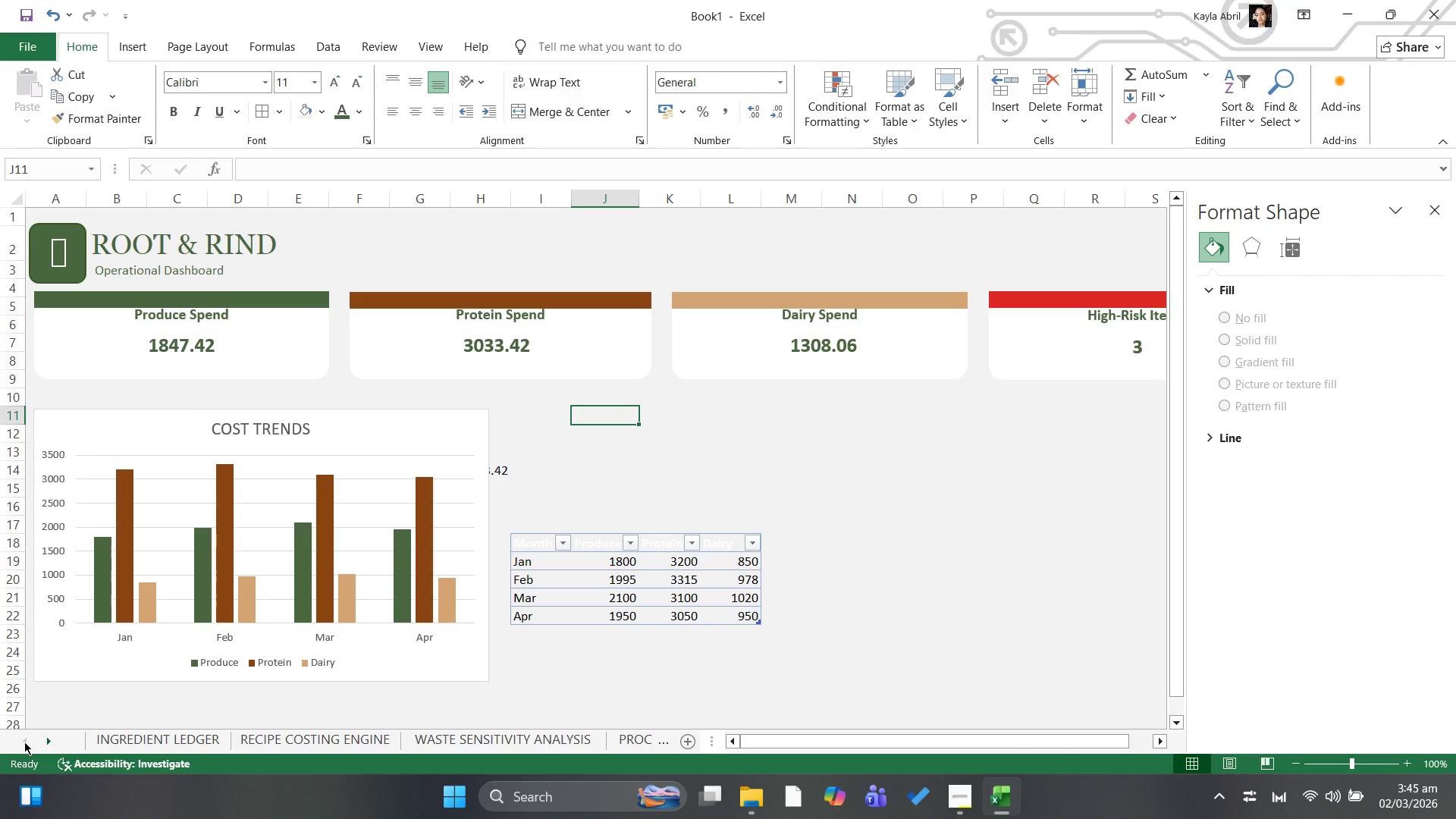 
left_click([24, 742])
 